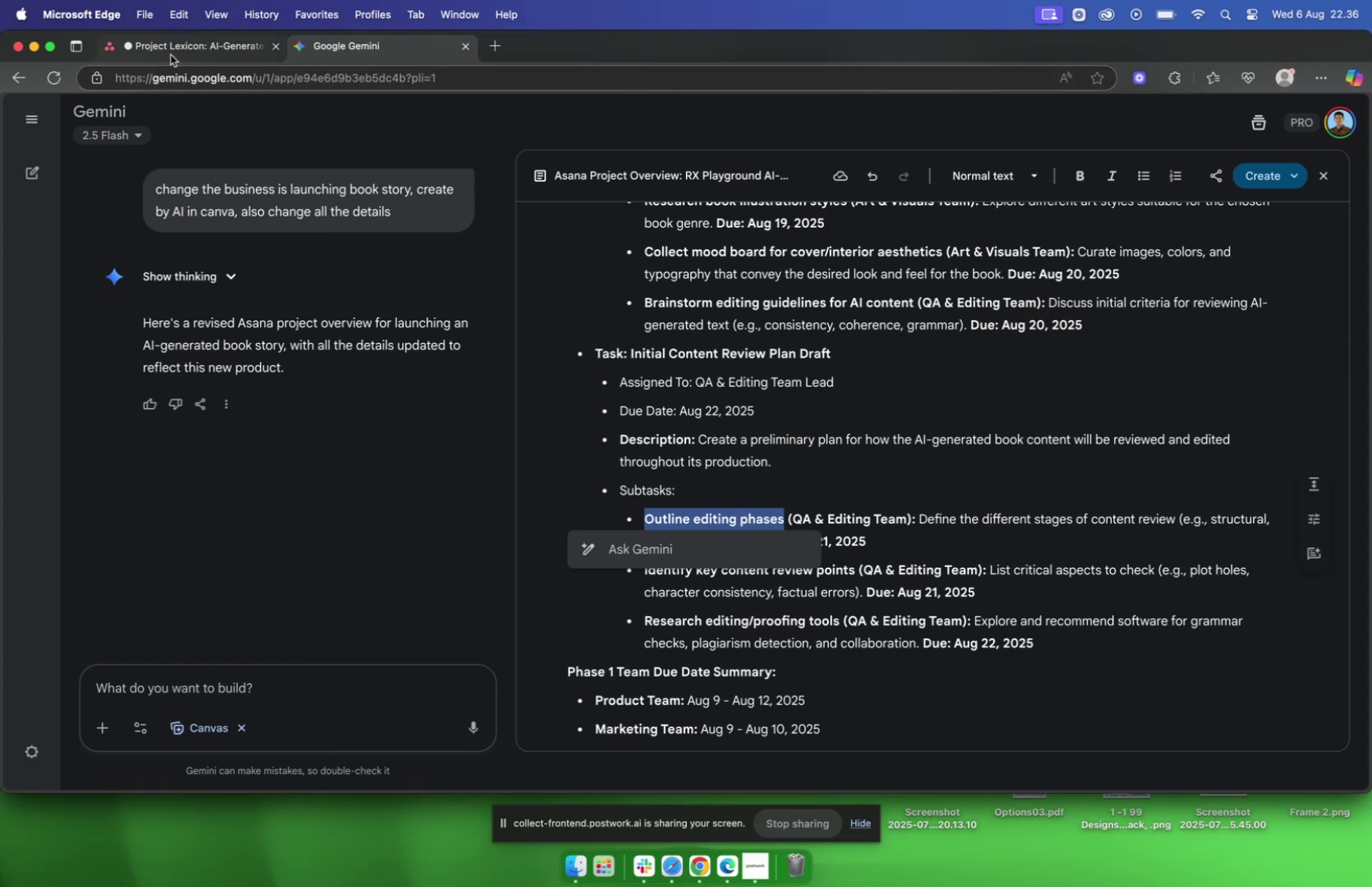 
left_click([171, 54])
 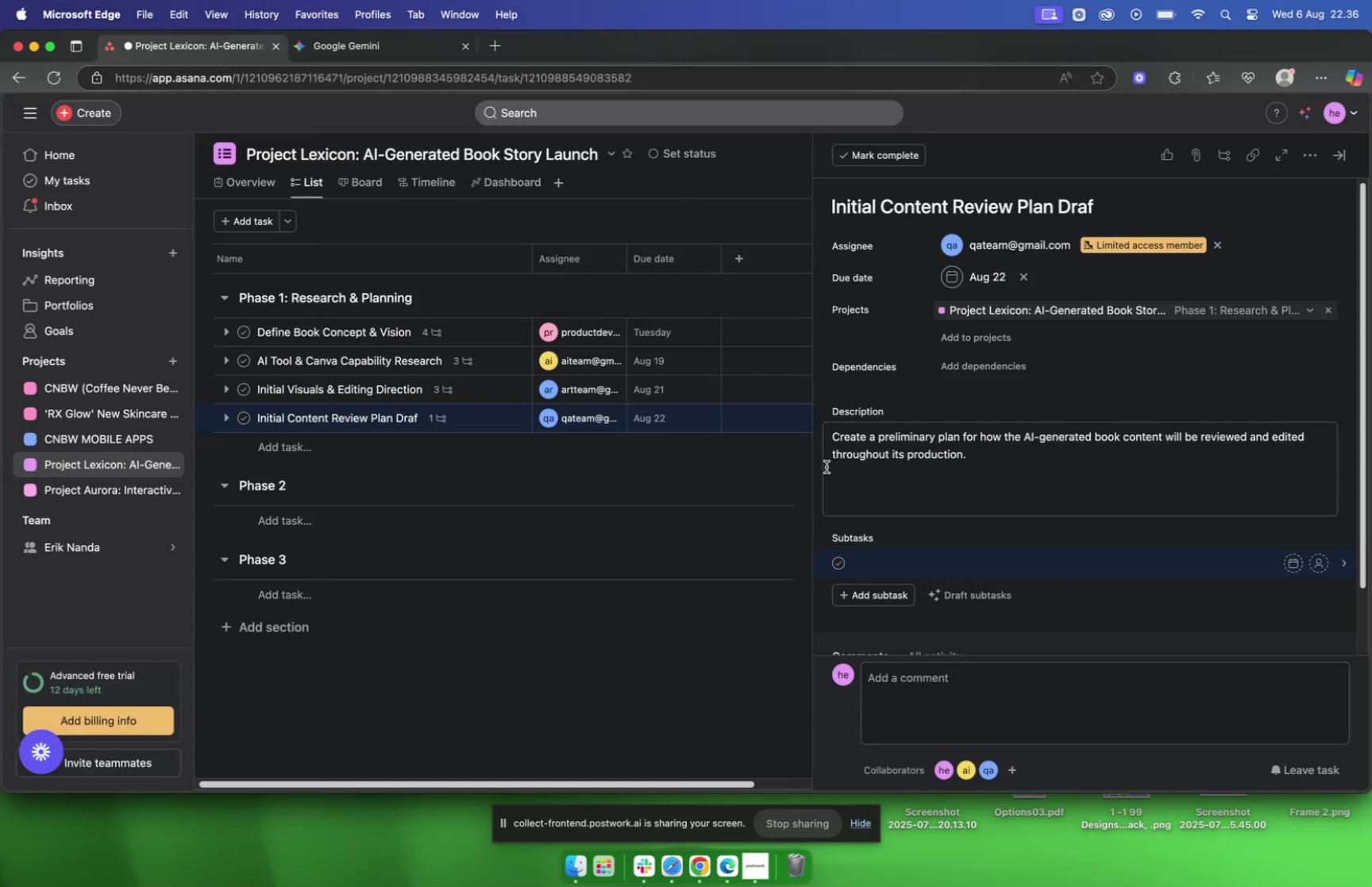 
key(Meta+V)
 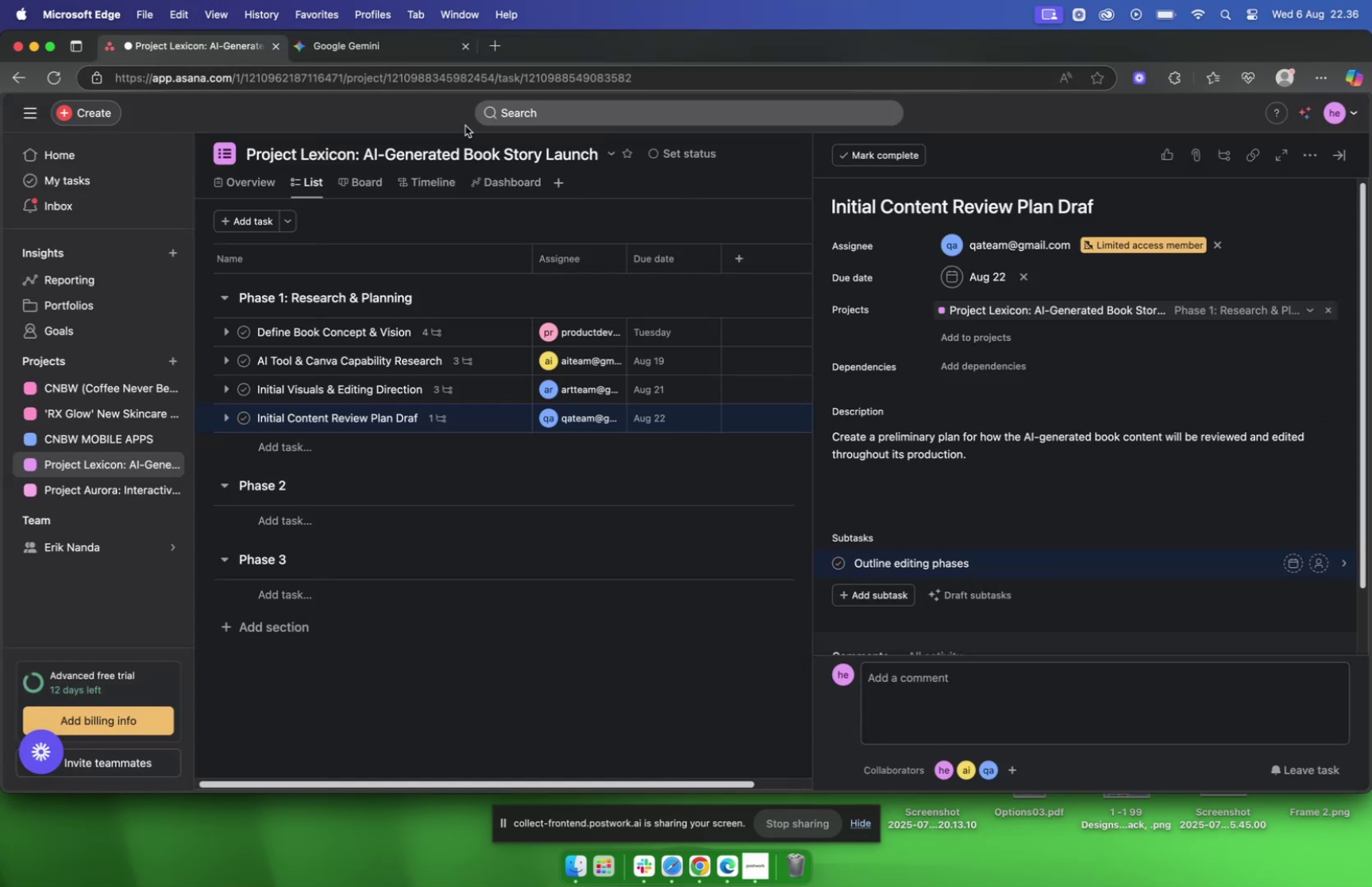 
left_click([355, 49])
 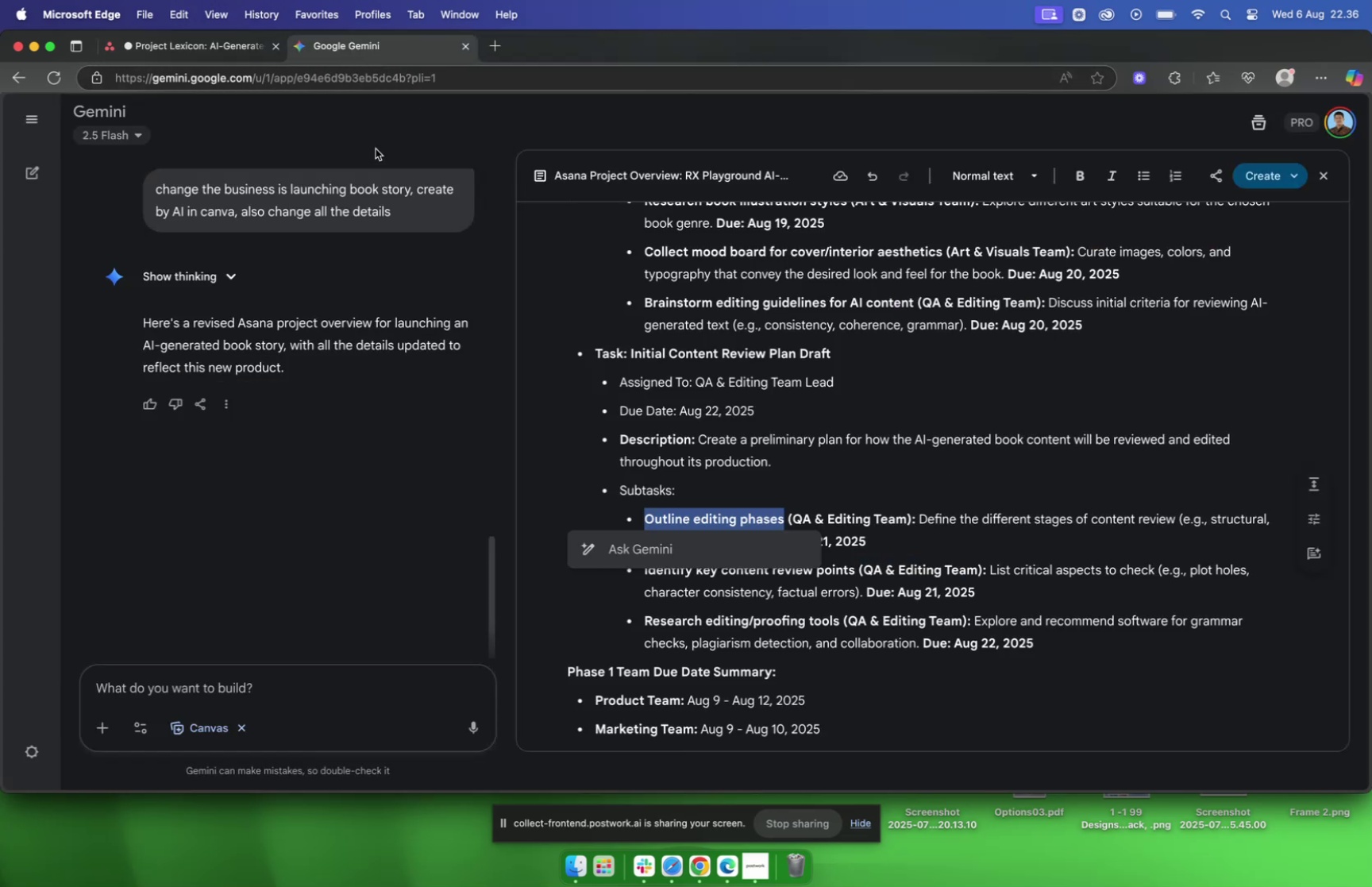 
left_click([229, 44])
 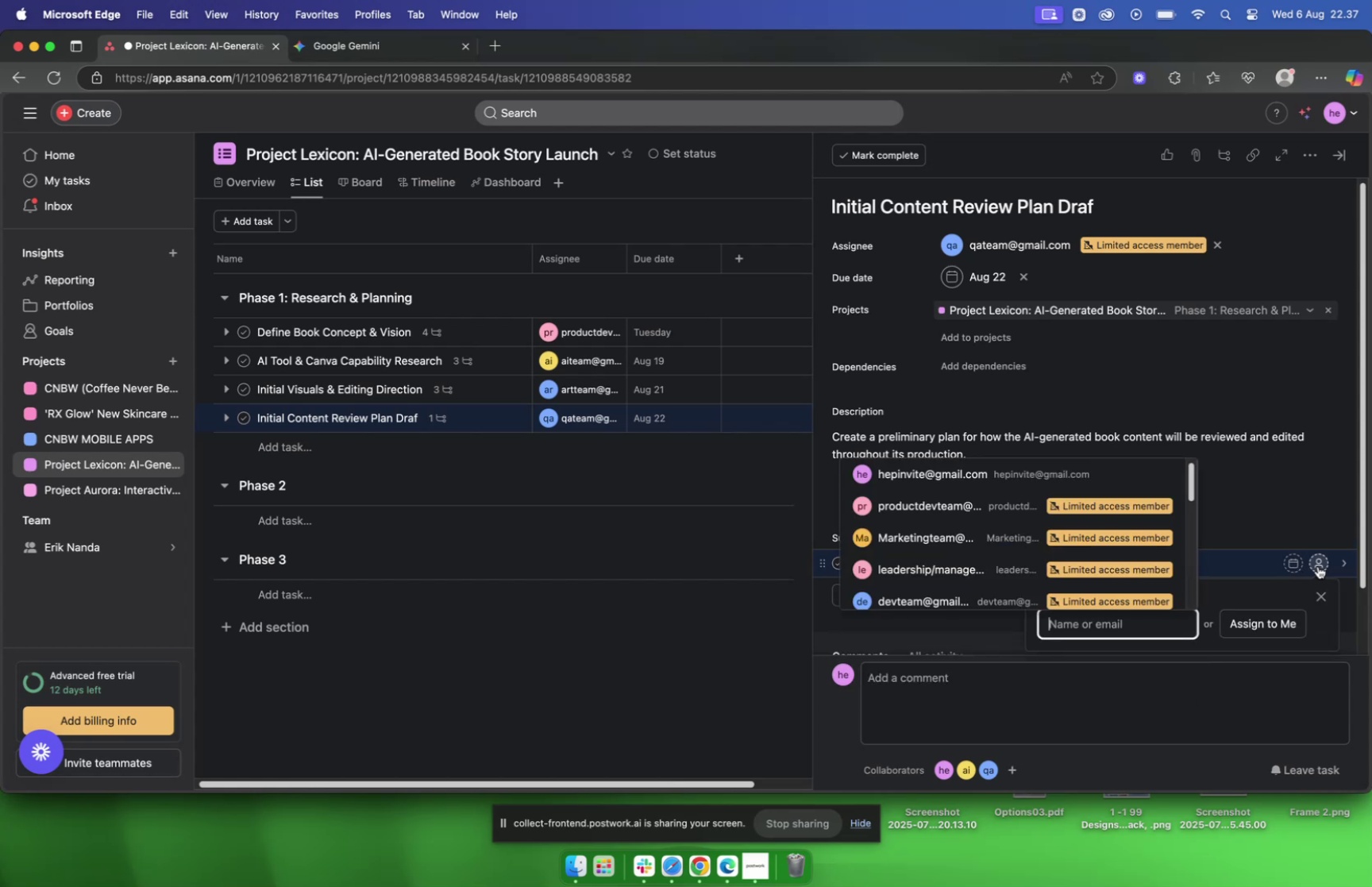 
type(qa)
 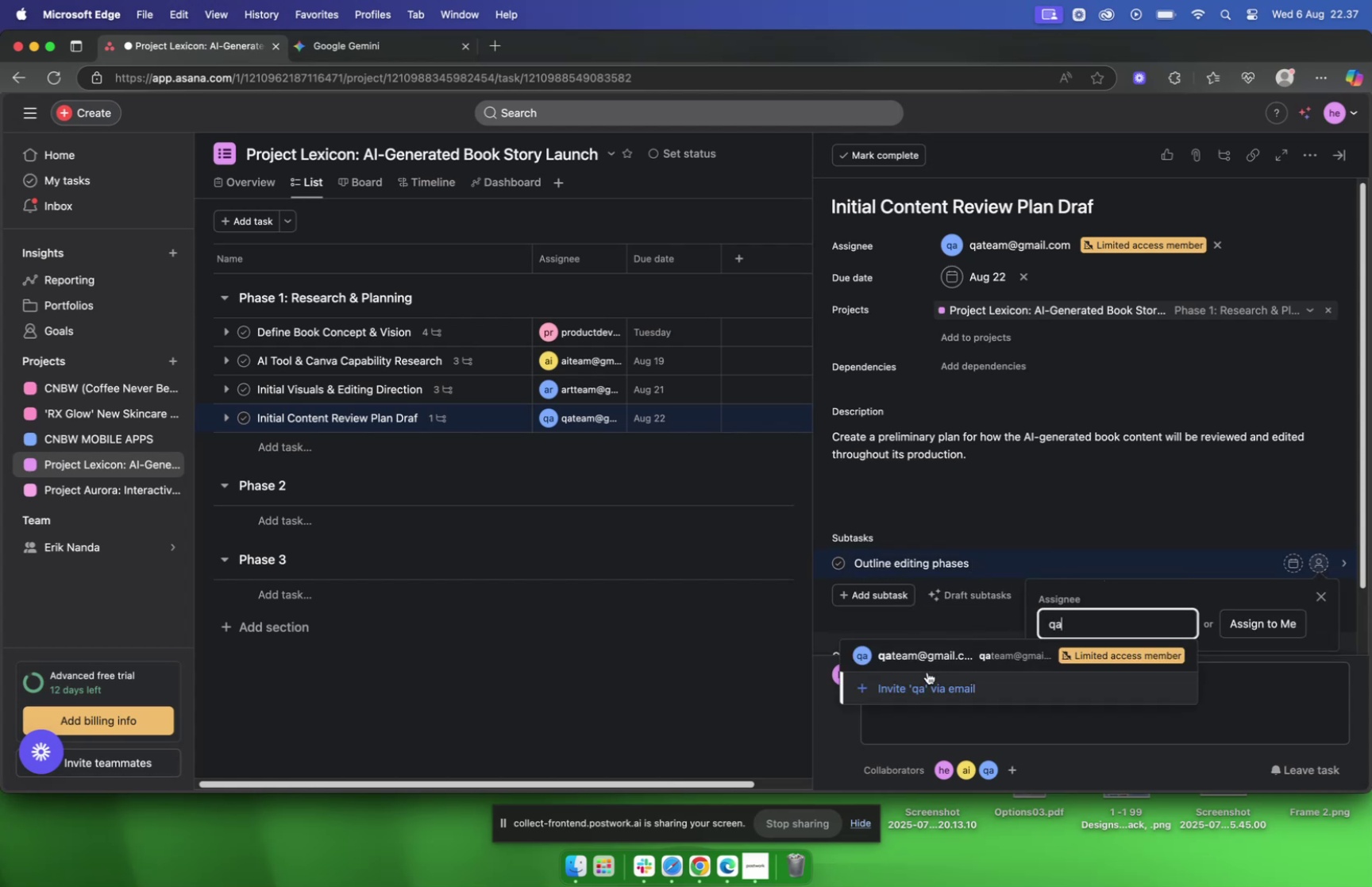 
left_click([925, 658])
 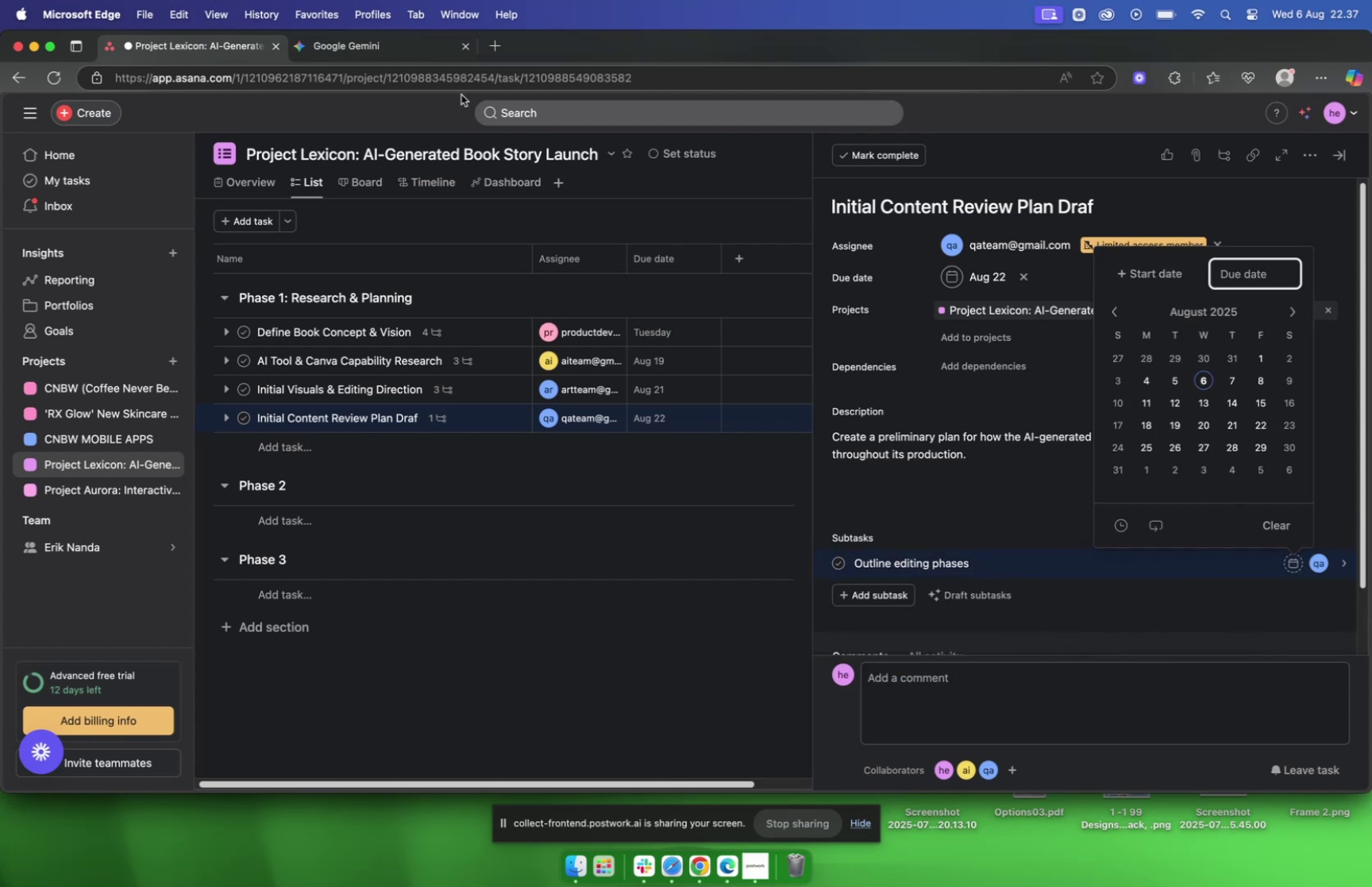 
left_click([418, 52])
 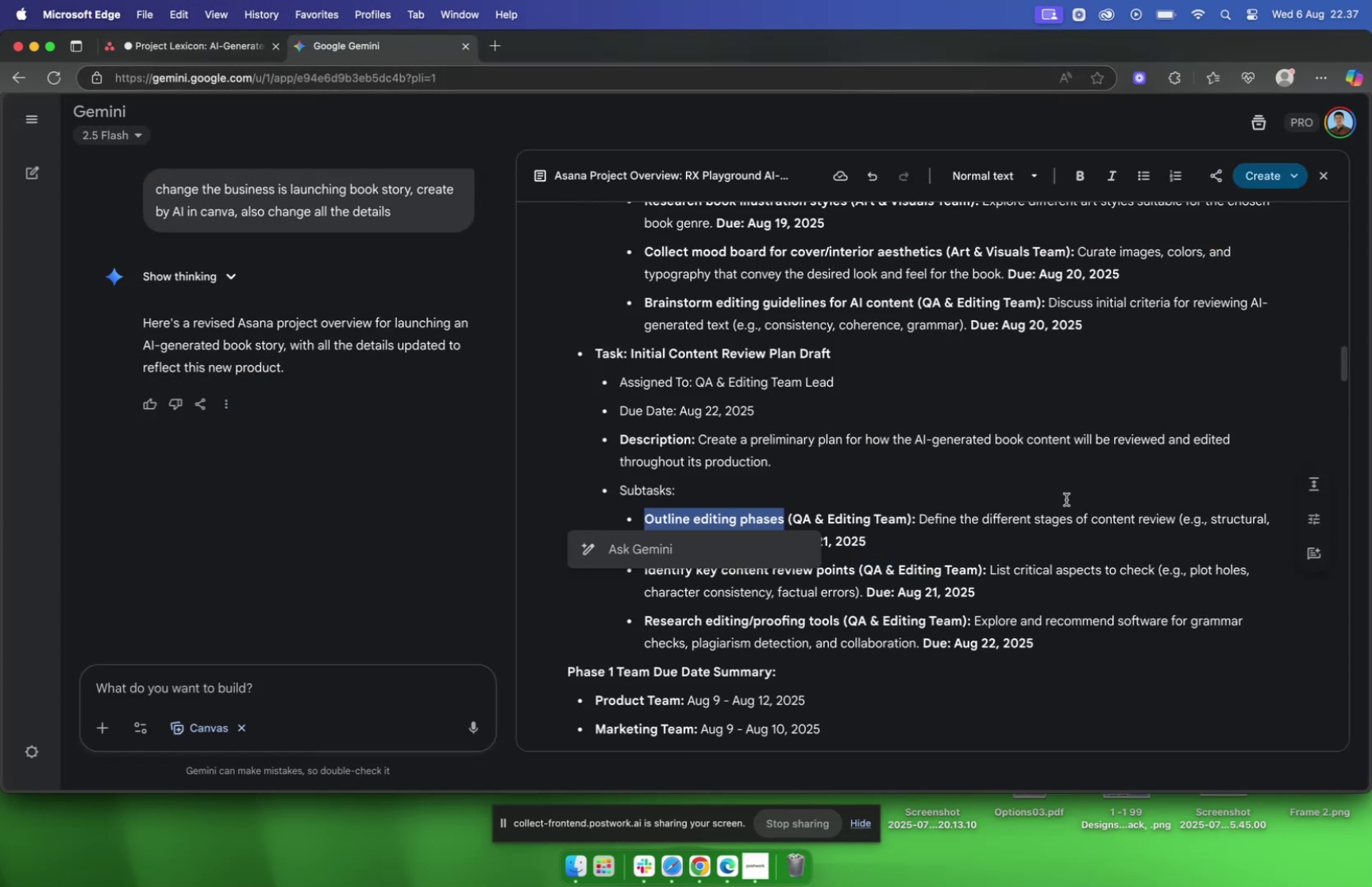 
left_click([936, 546])
 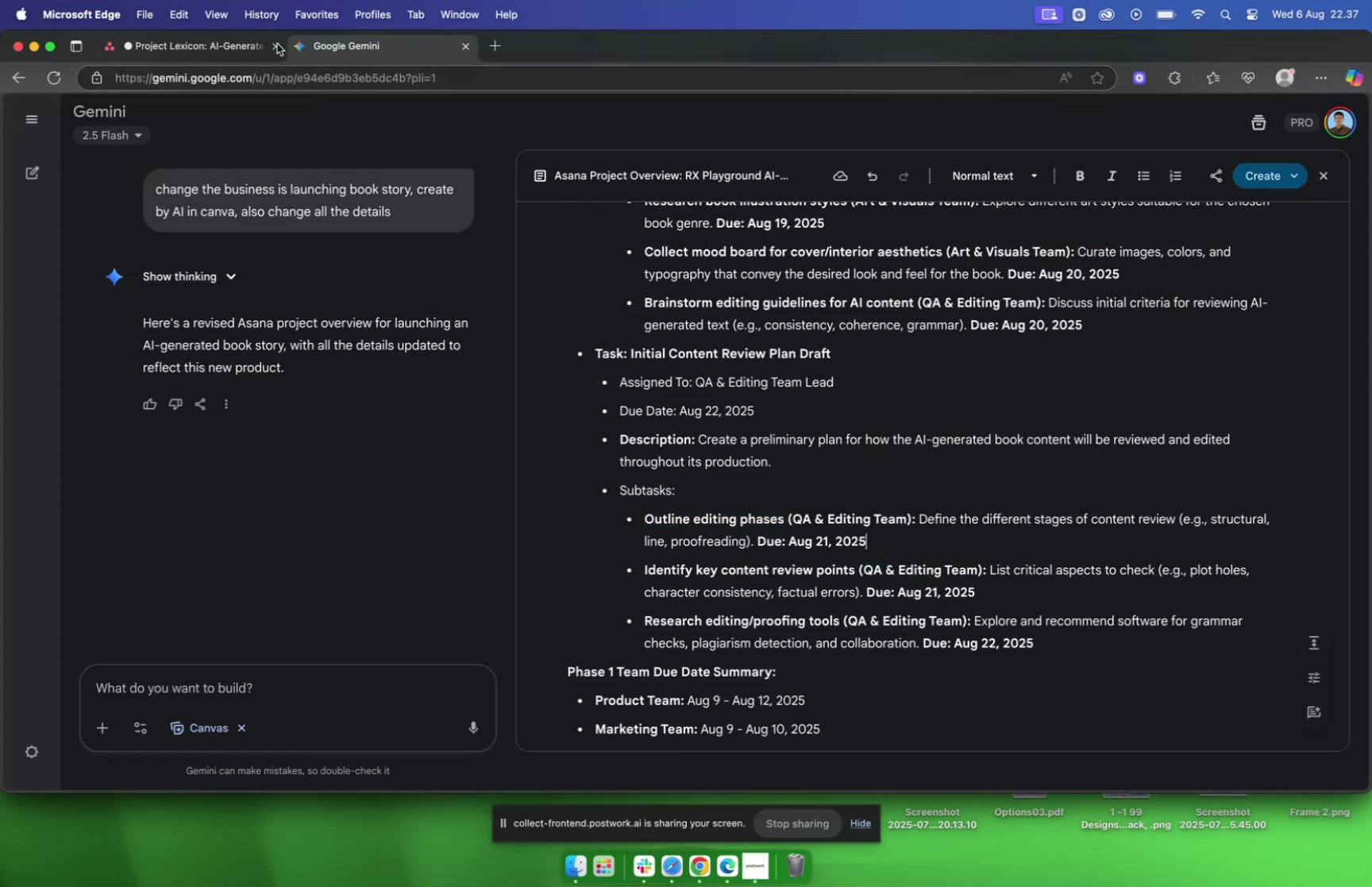 
left_click([216, 43])
 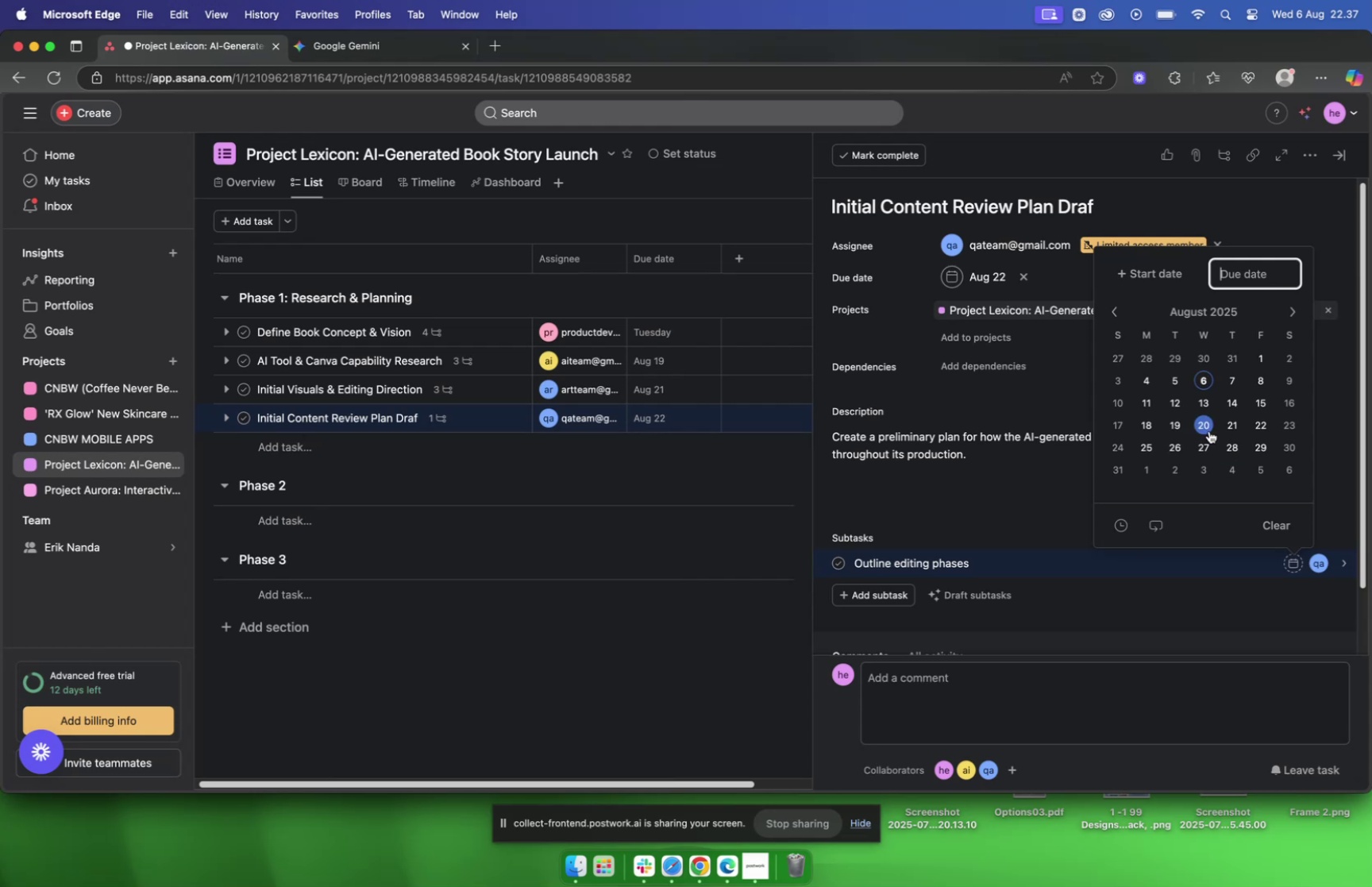 
left_click([1230, 424])
 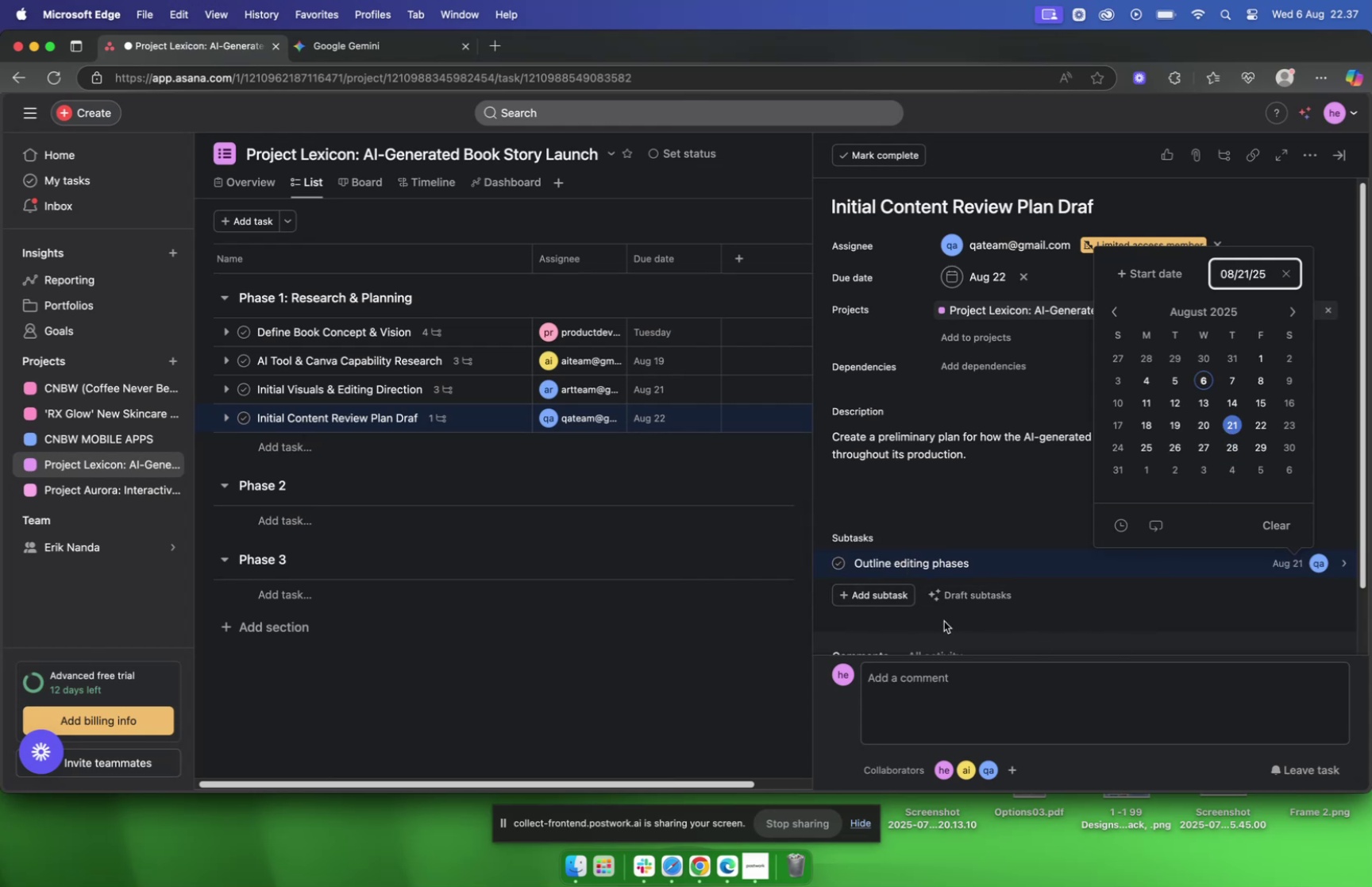 
mouse_move([862, 601])
 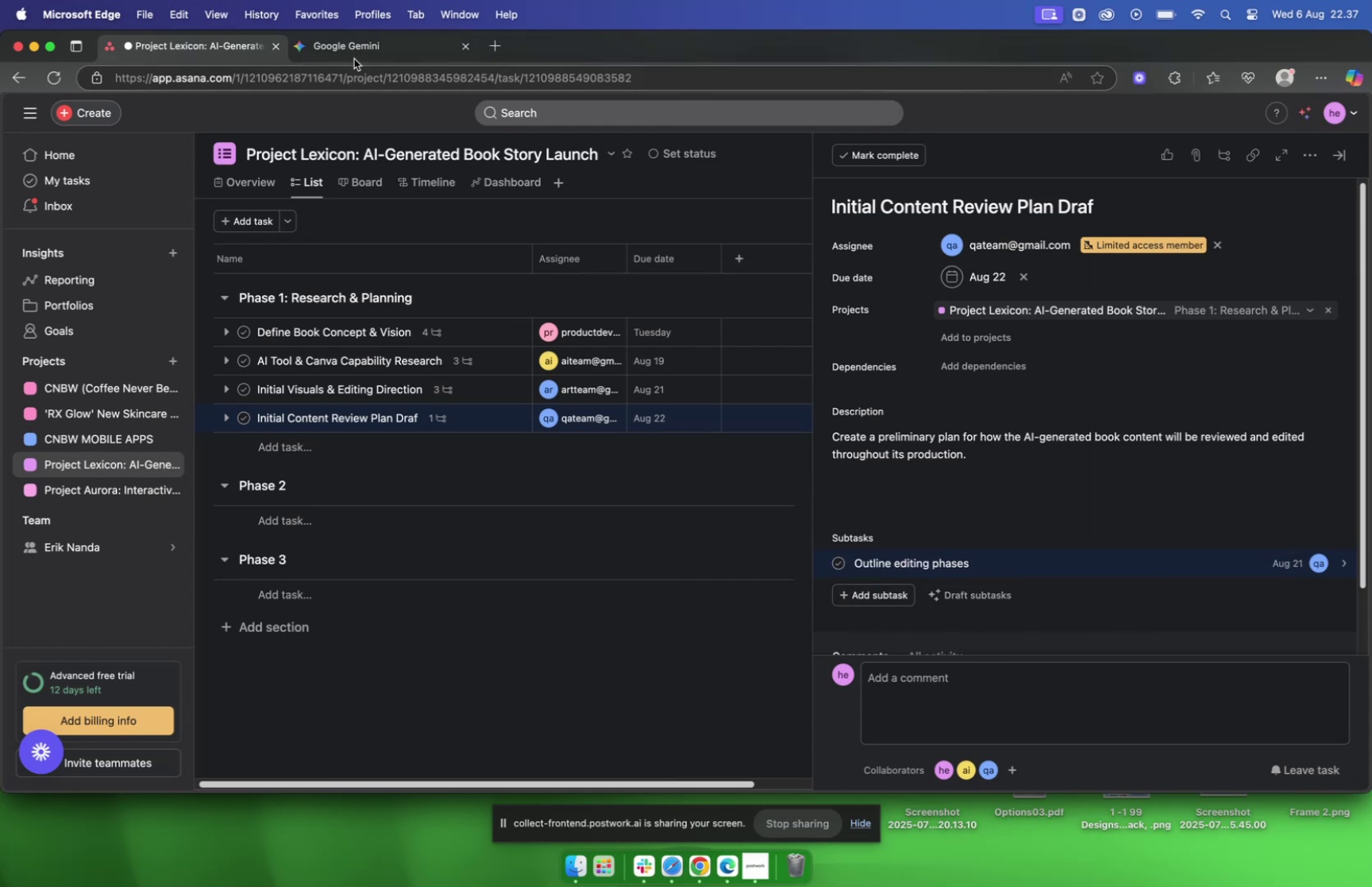 
left_click([354, 49])
 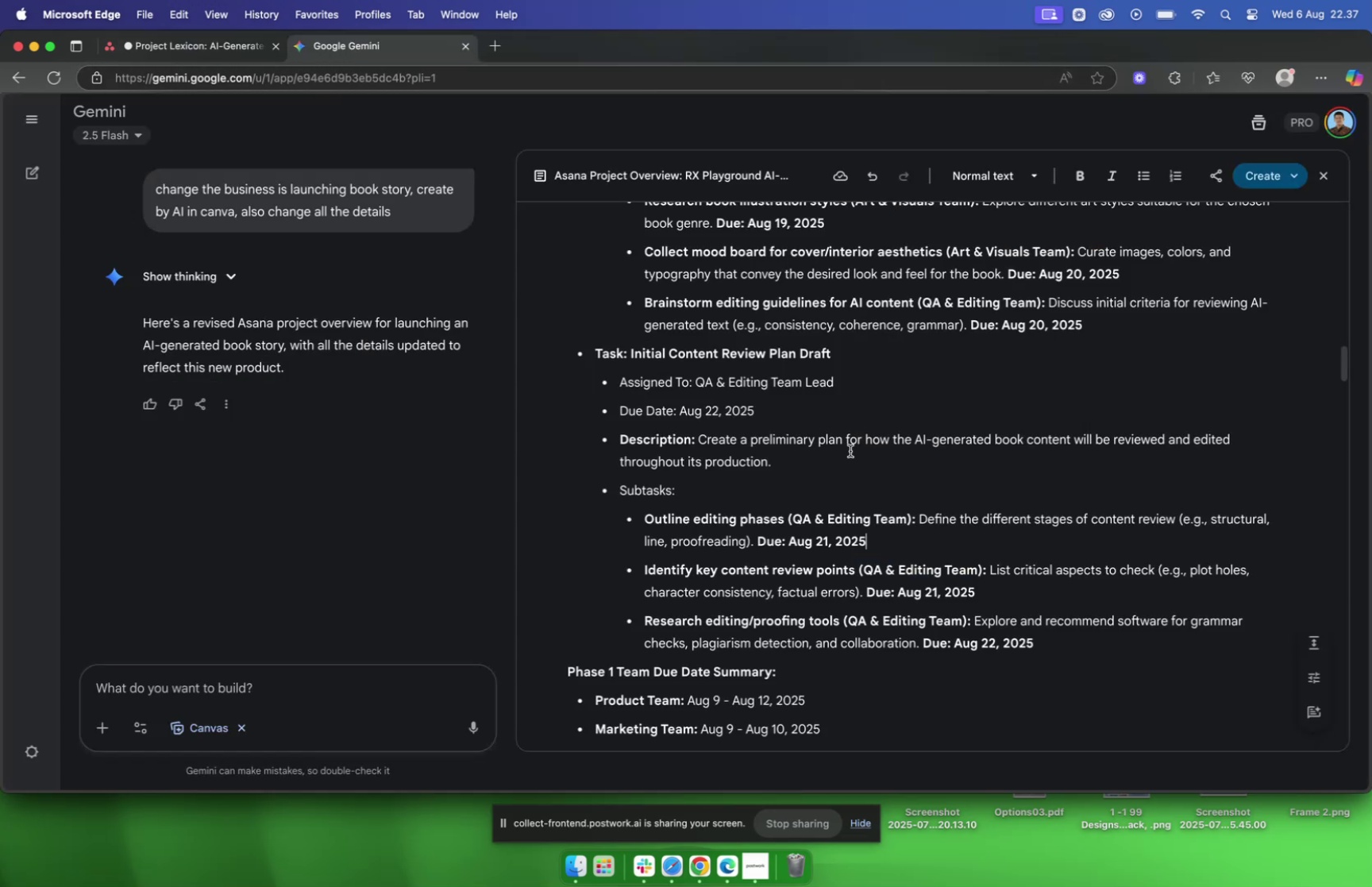 
scroll: coordinate [849, 453], scroll_direction: down, amount: 2.0
 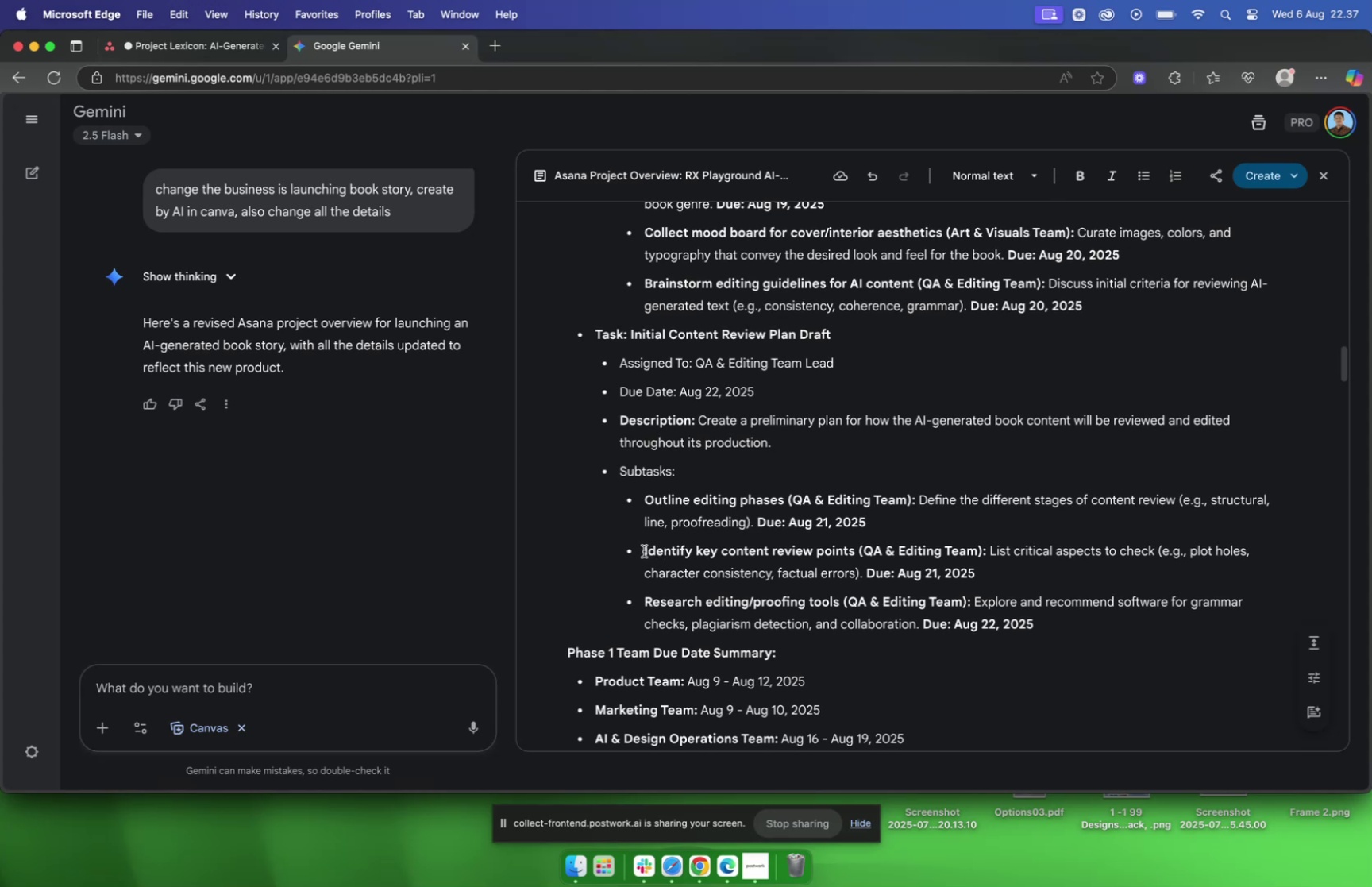 
left_click_drag(start_coordinate=[644, 550], to_coordinate=[856, 555])
 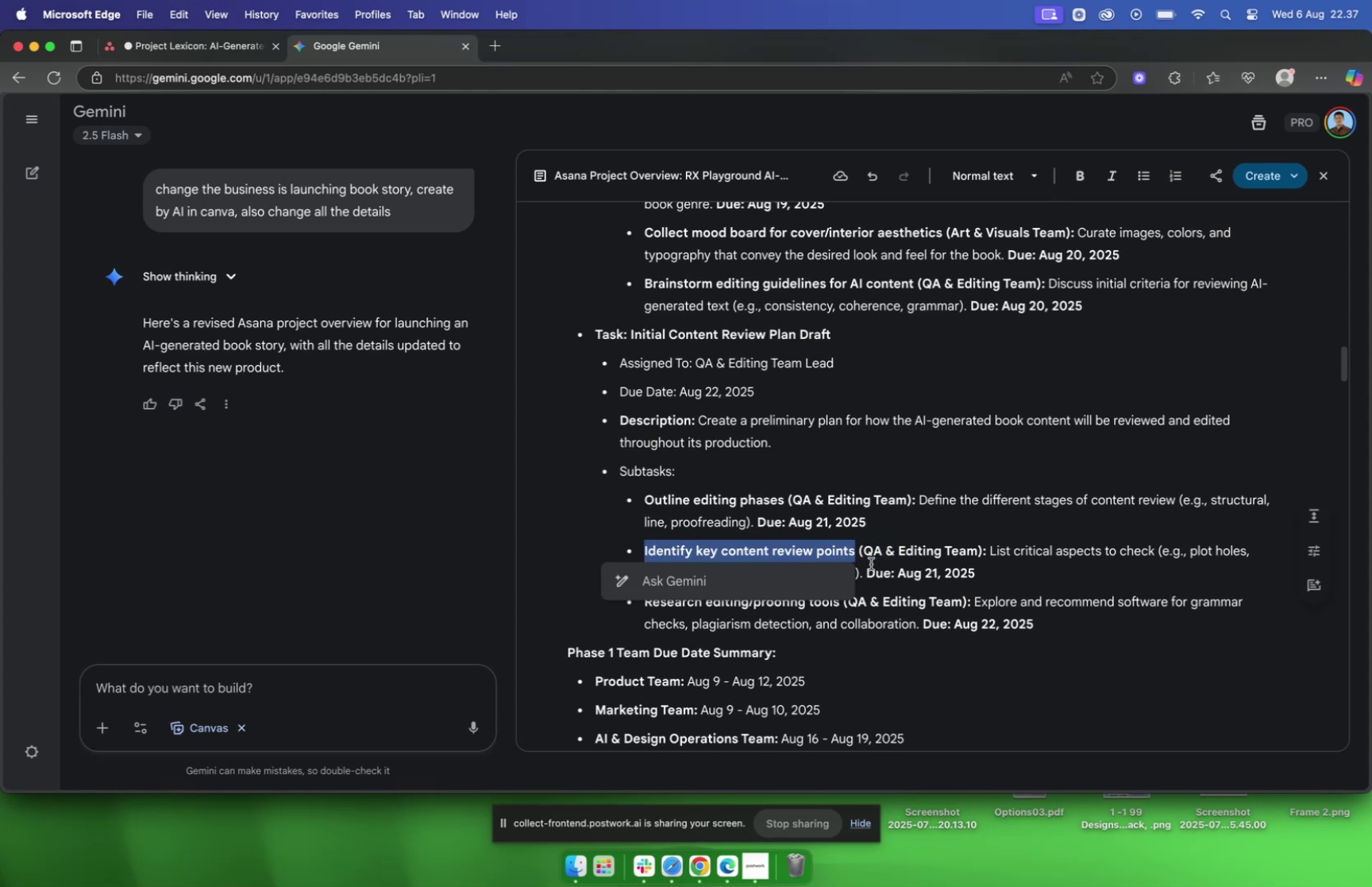 
key(Meta+C)
 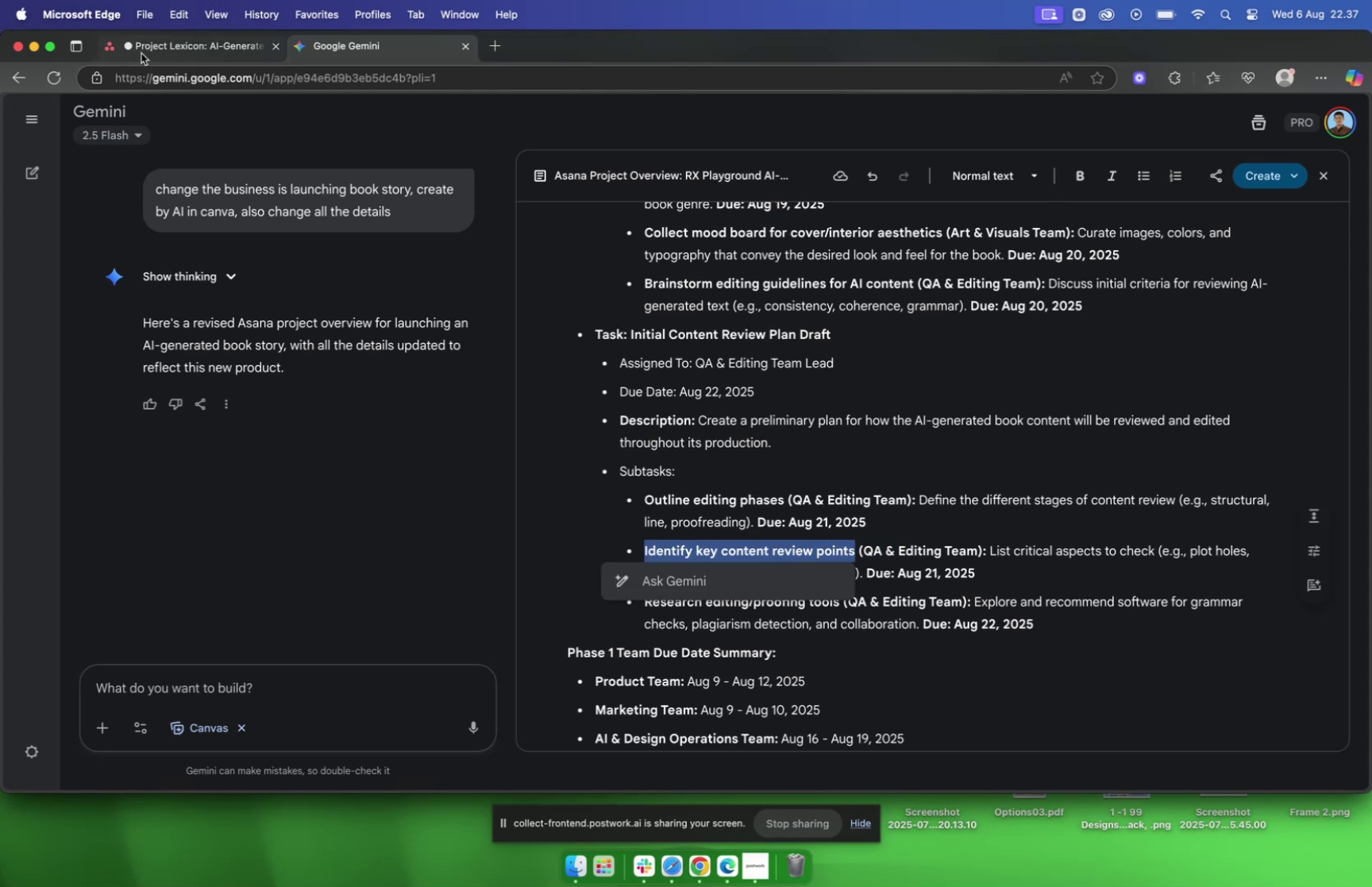 
left_click([144, 49])
 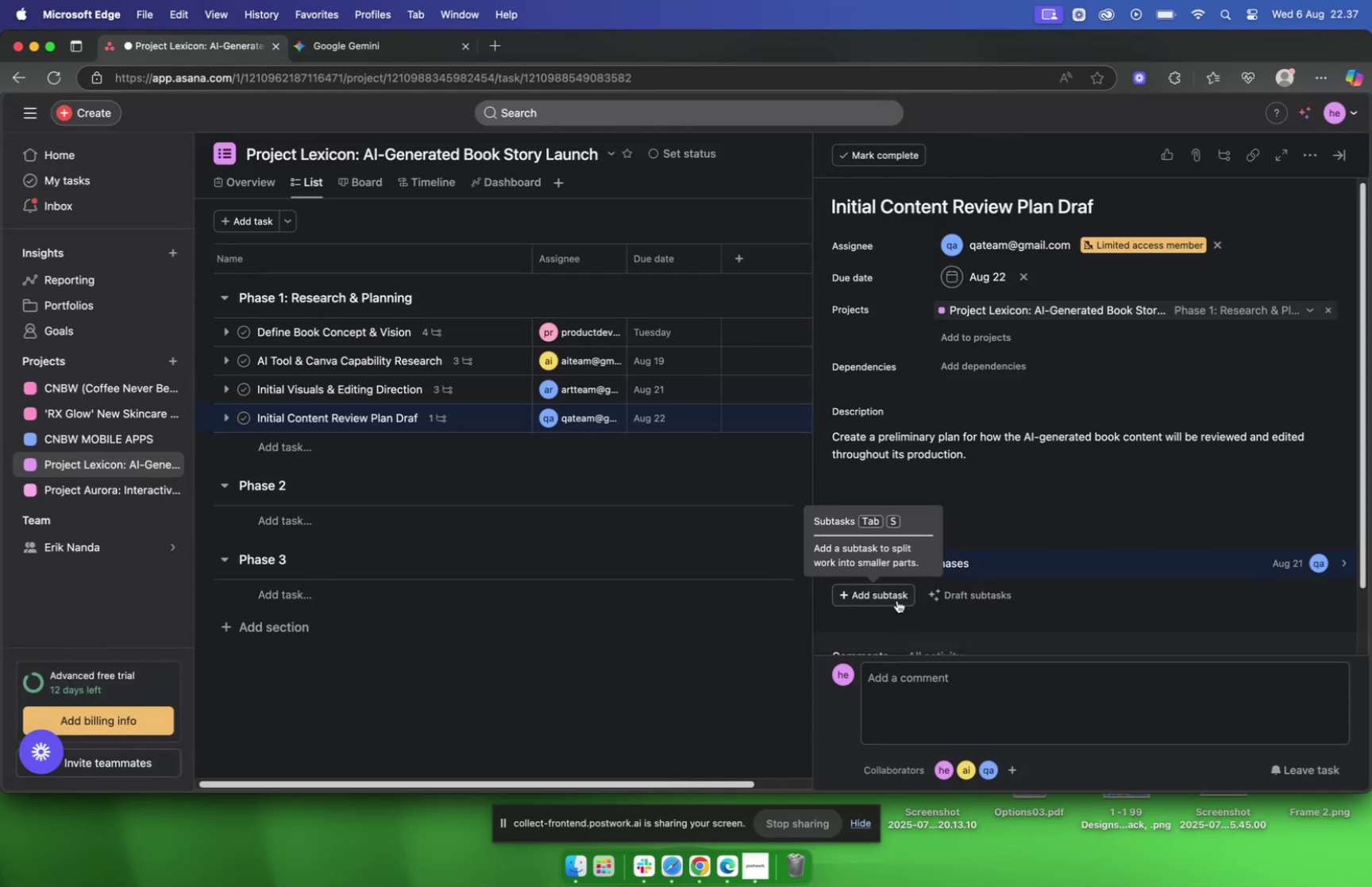 
left_click([895, 597])
 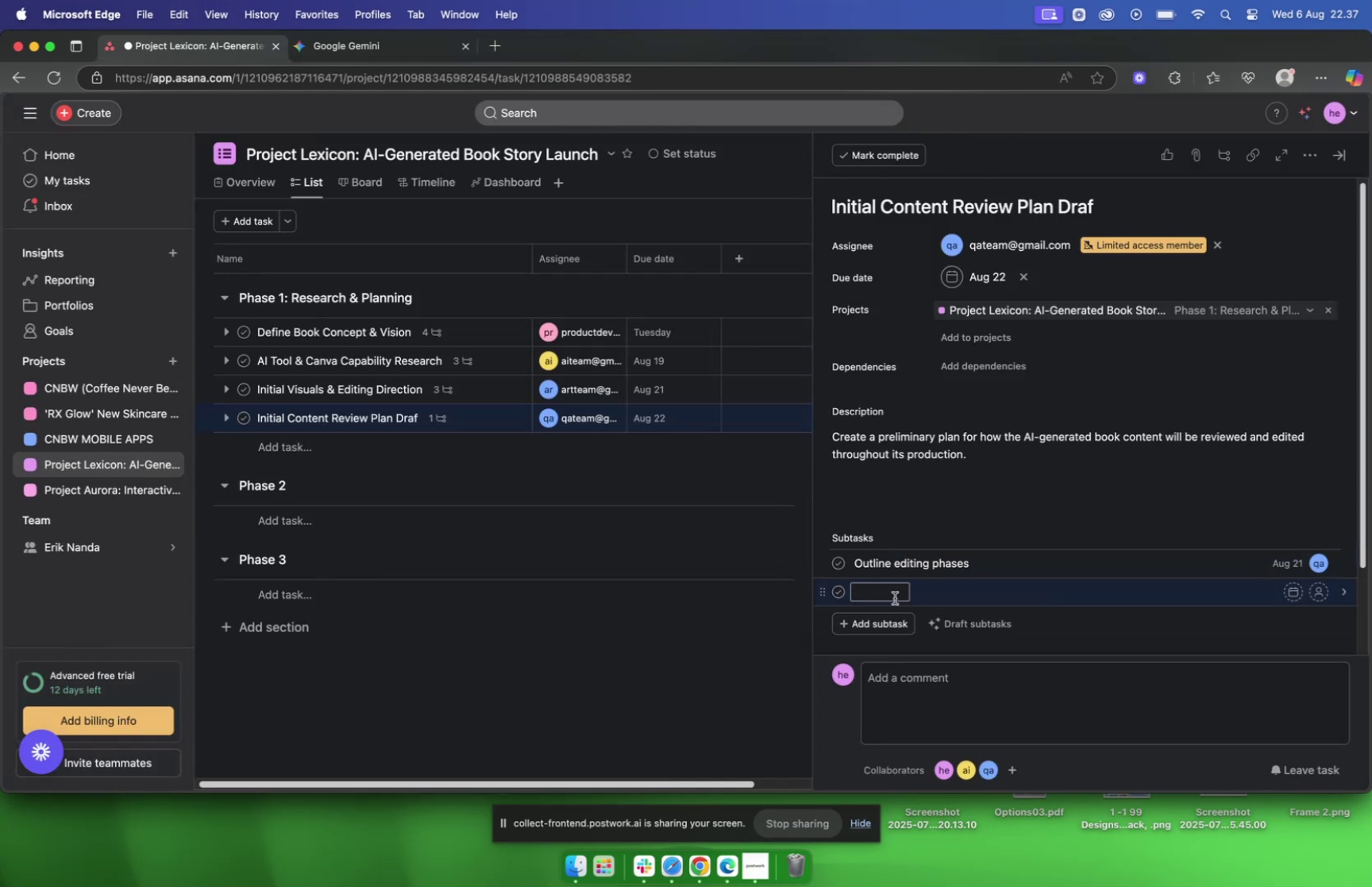 
key(Meta+V)
 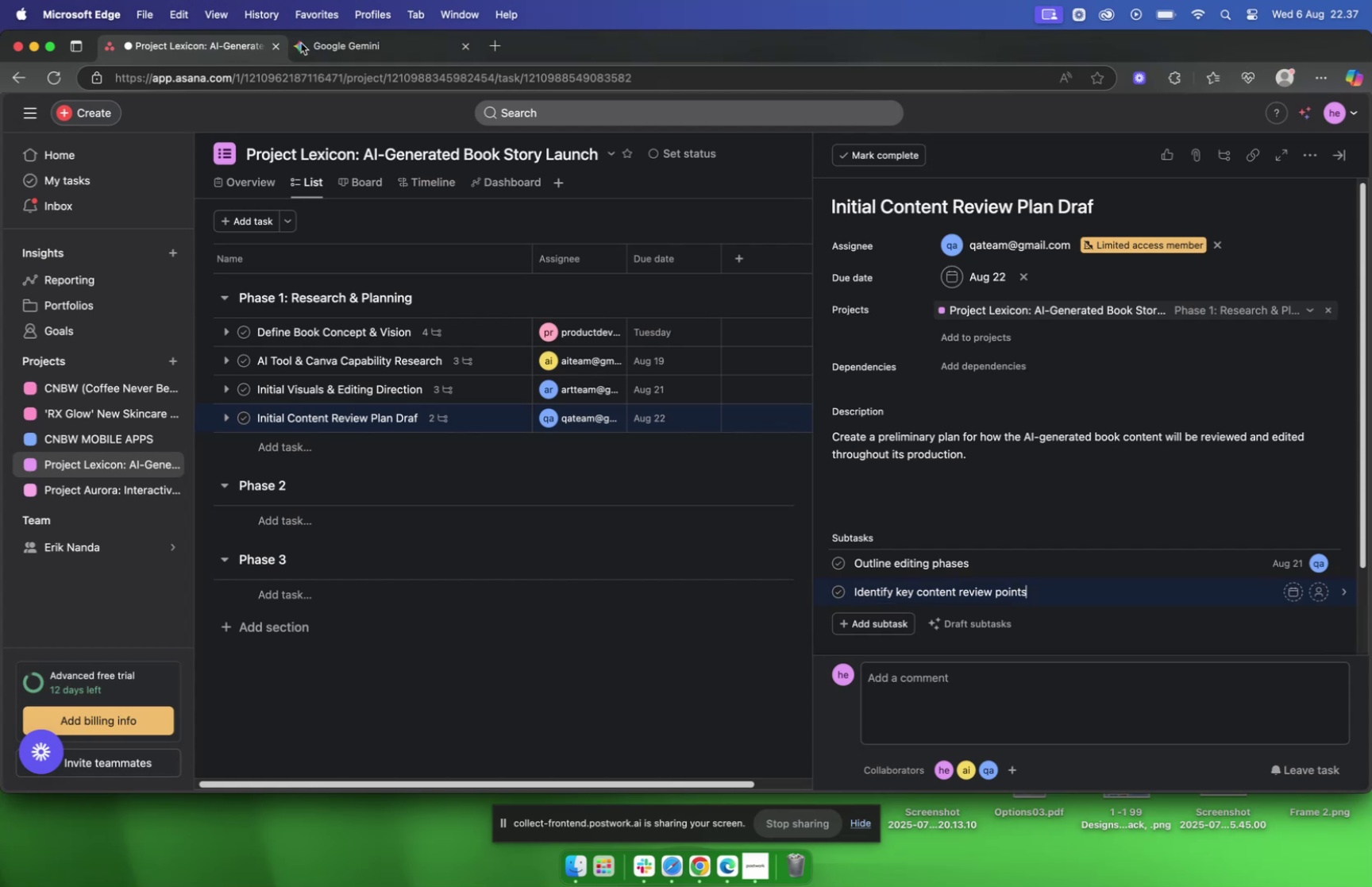 
left_click([333, 40])
 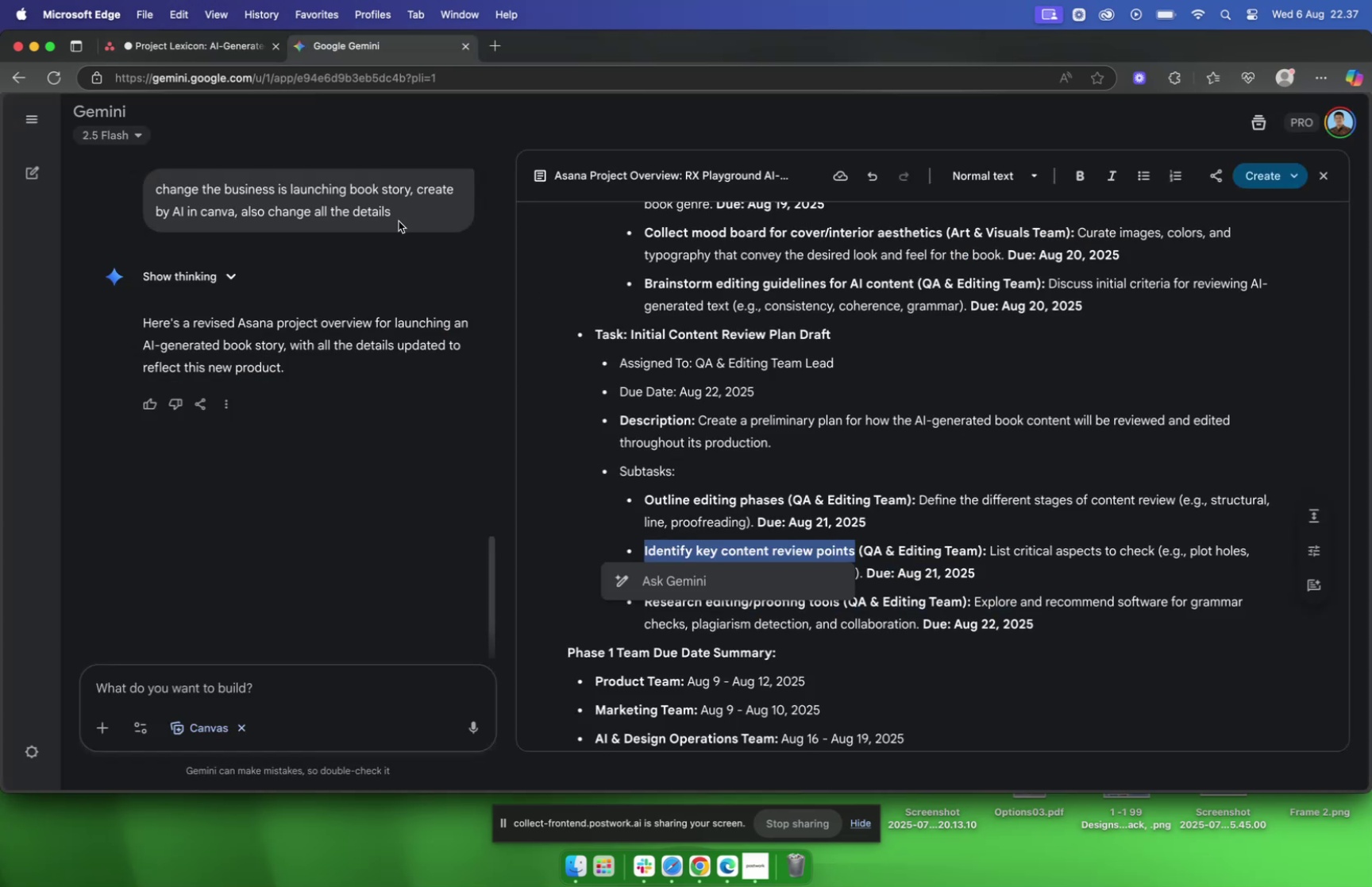 
left_click([309, 44])
 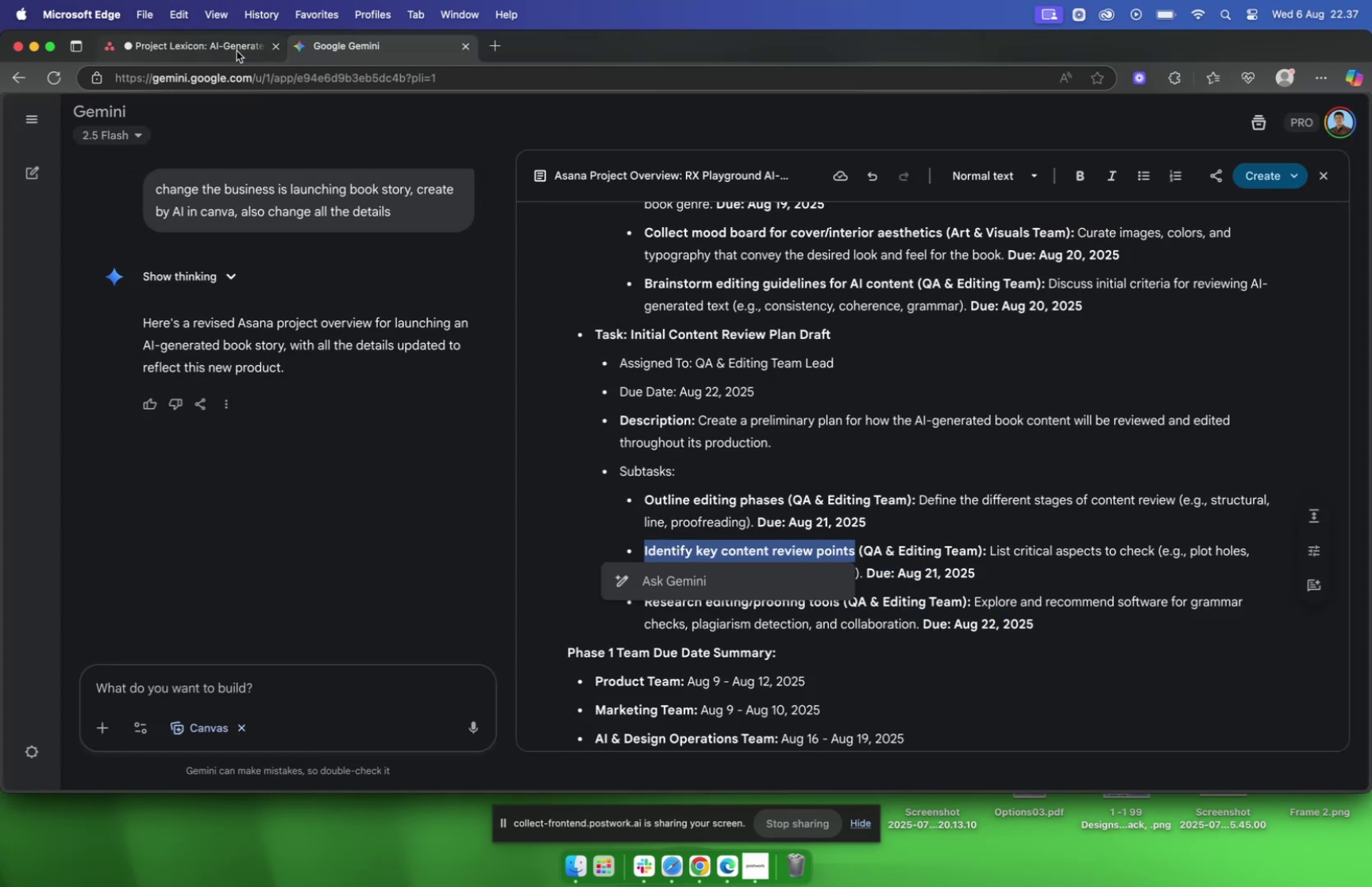 
left_click([237, 51])
 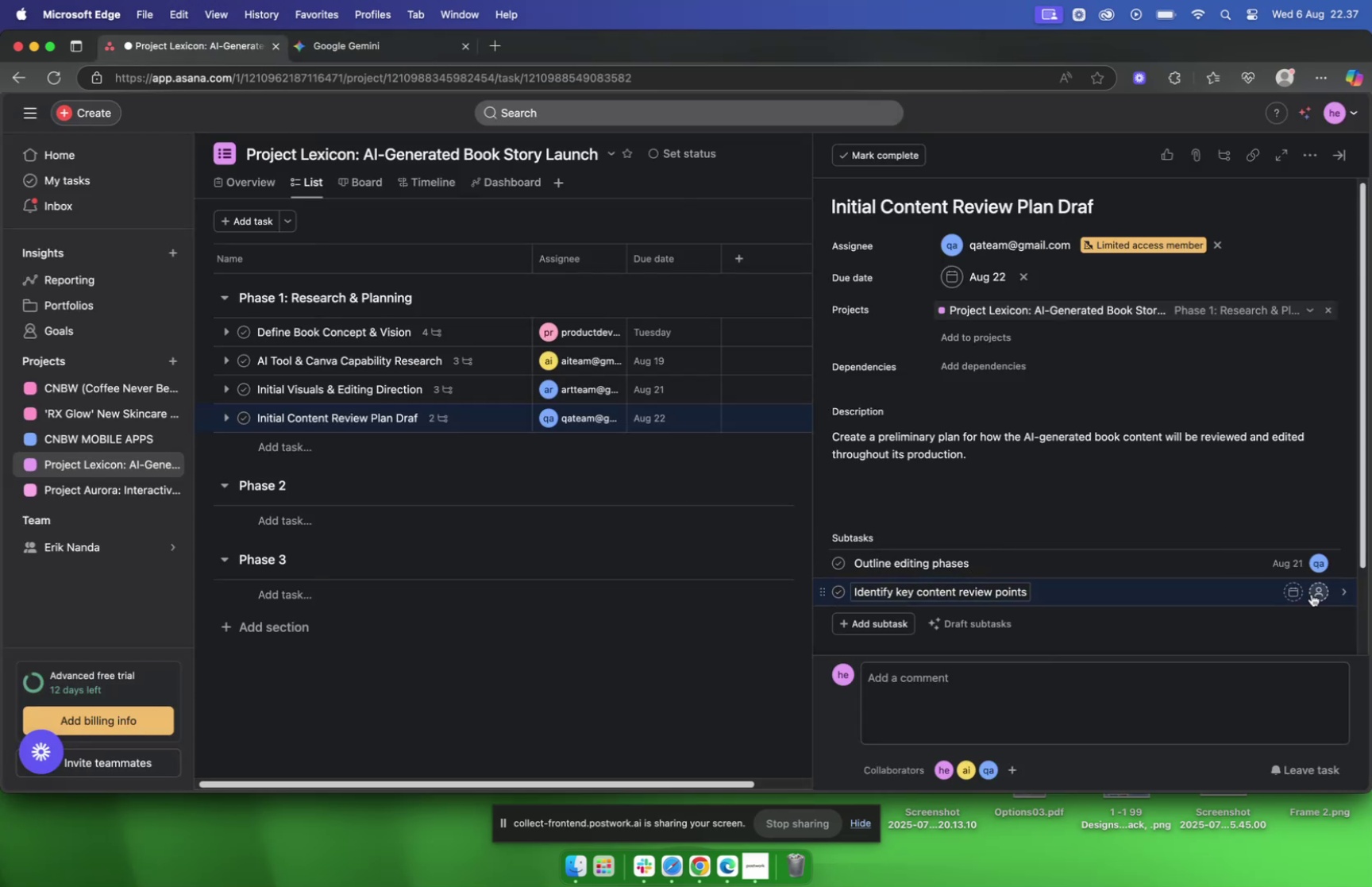 
left_click([1323, 595])
 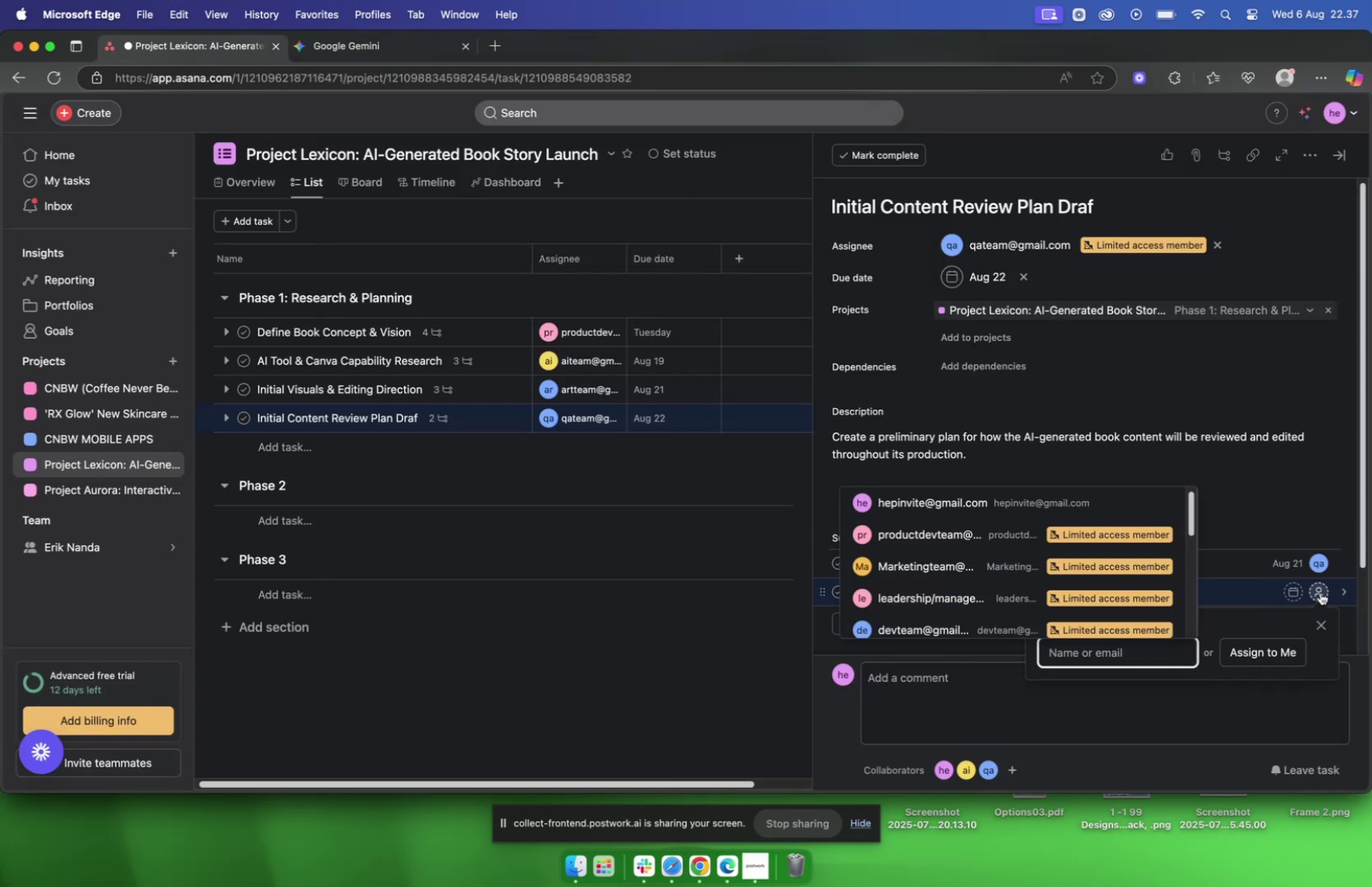 
type(qa)
 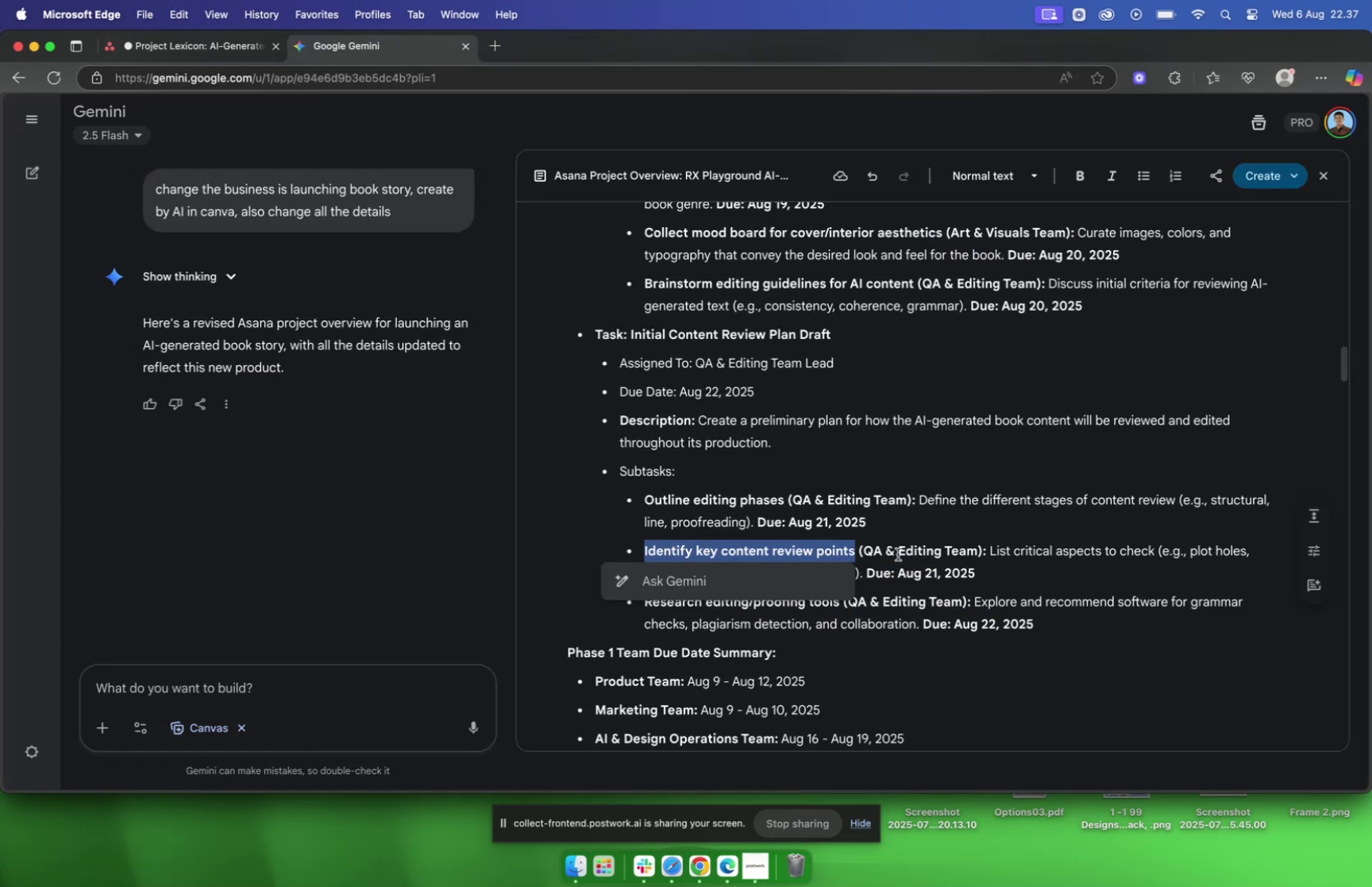 
wait(7.58)
 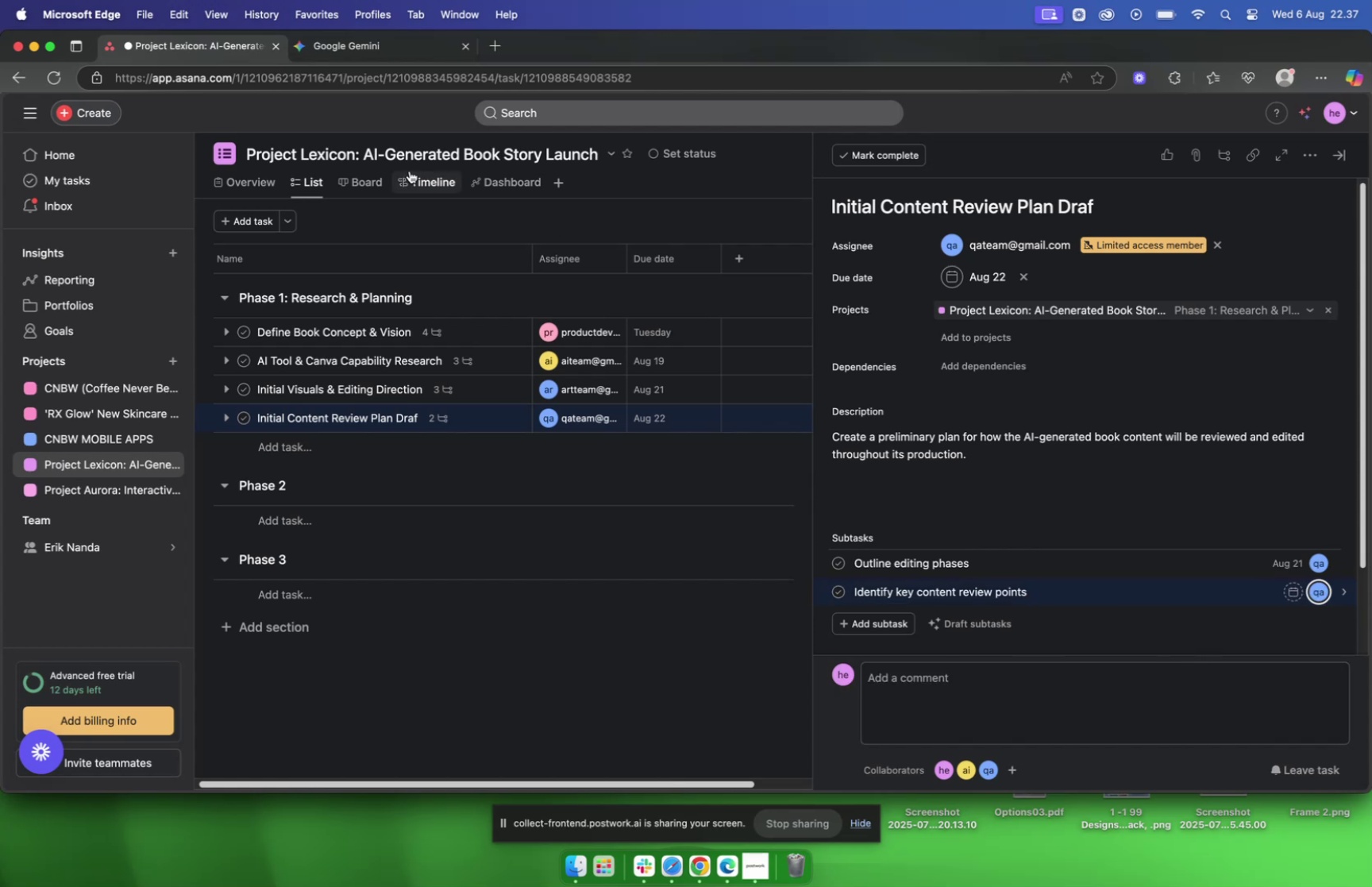 
left_click([237, 44])
 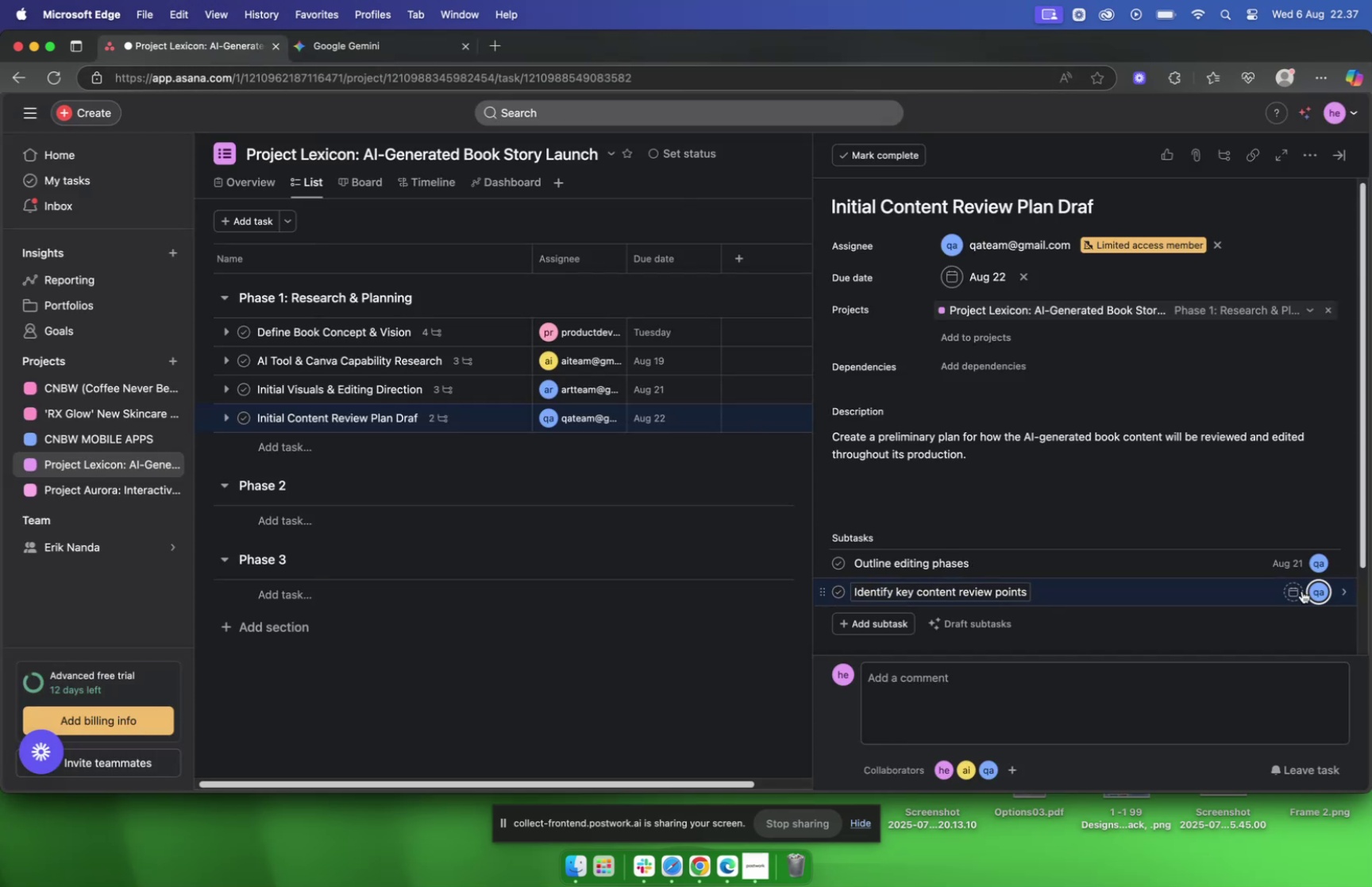 
left_click([1289, 590])
 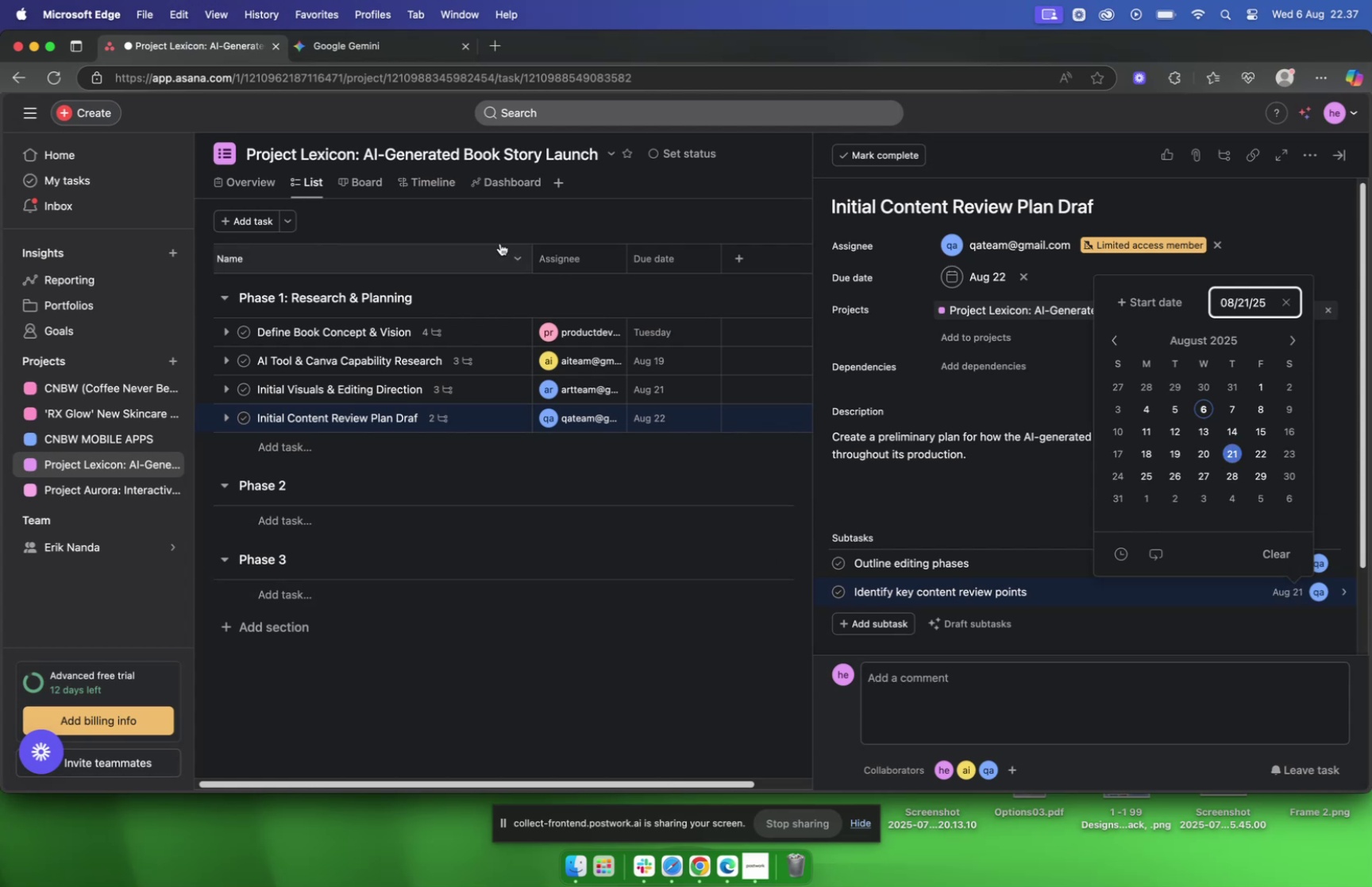 
left_click([337, 52])
 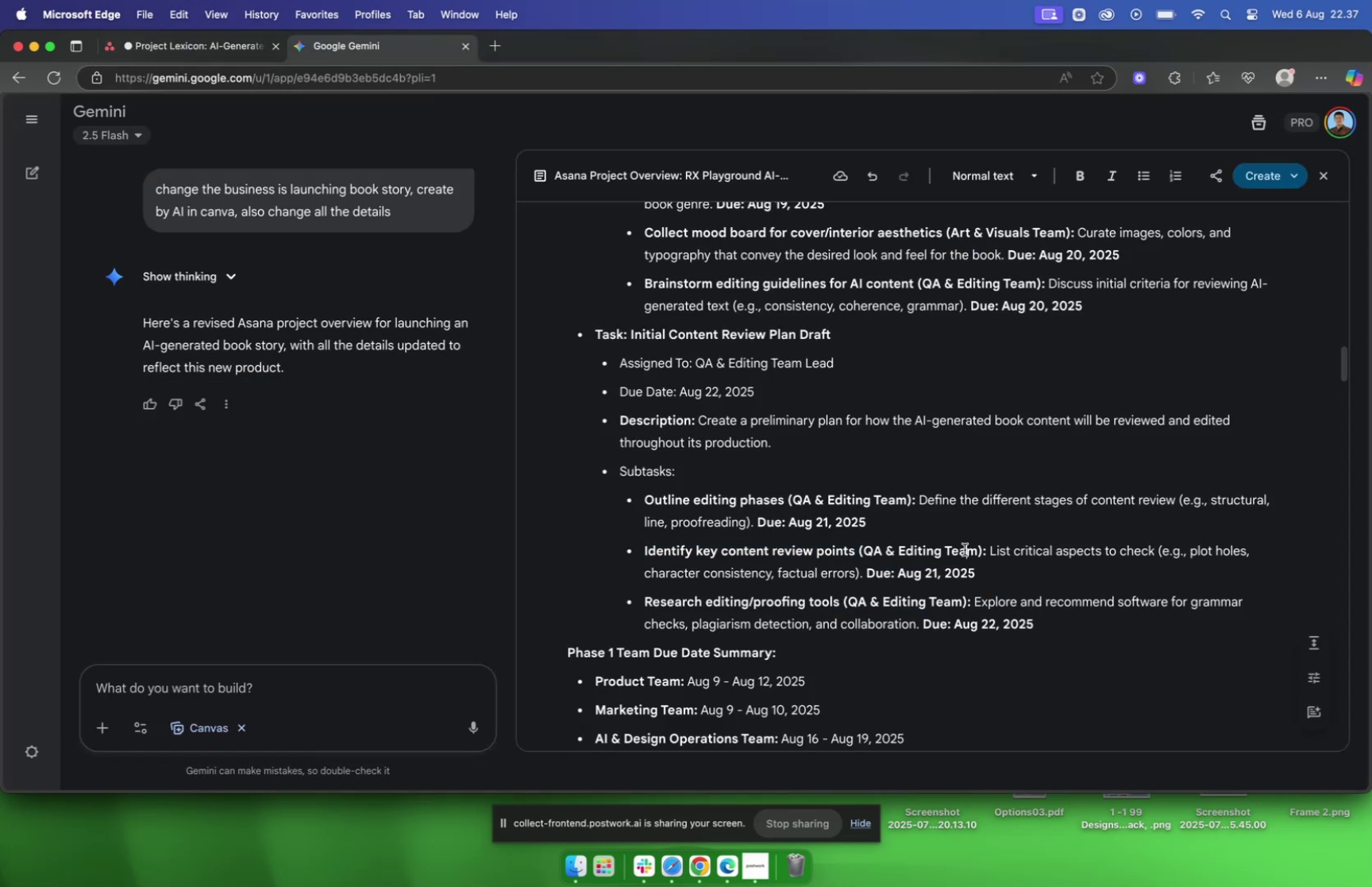 
scroll: coordinate [925, 554], scroll_direction: down, amount: 2.0
 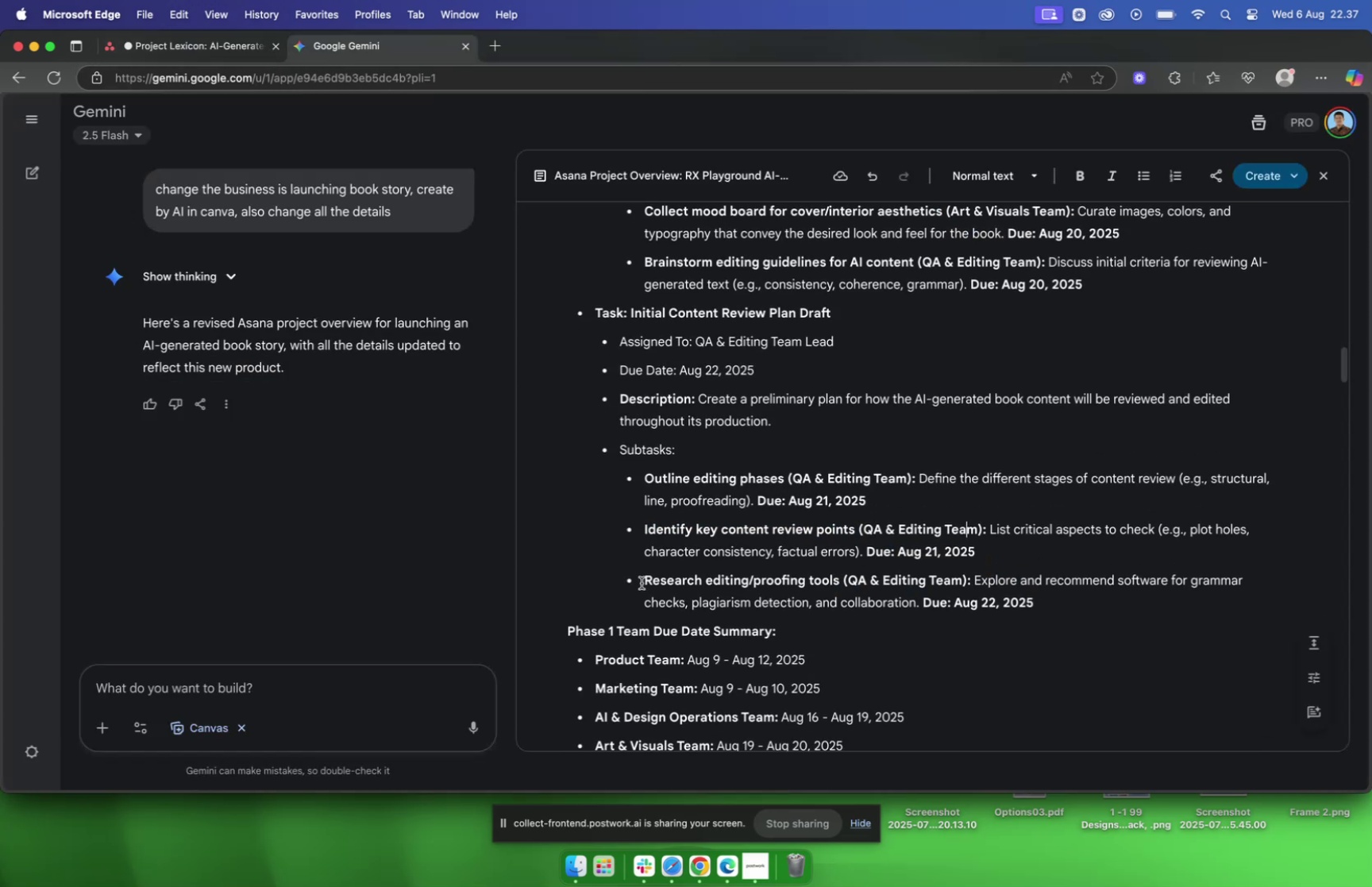 
left_click_drag(start_coordinate=[644, 580], to_coordinate=[837, 588])
 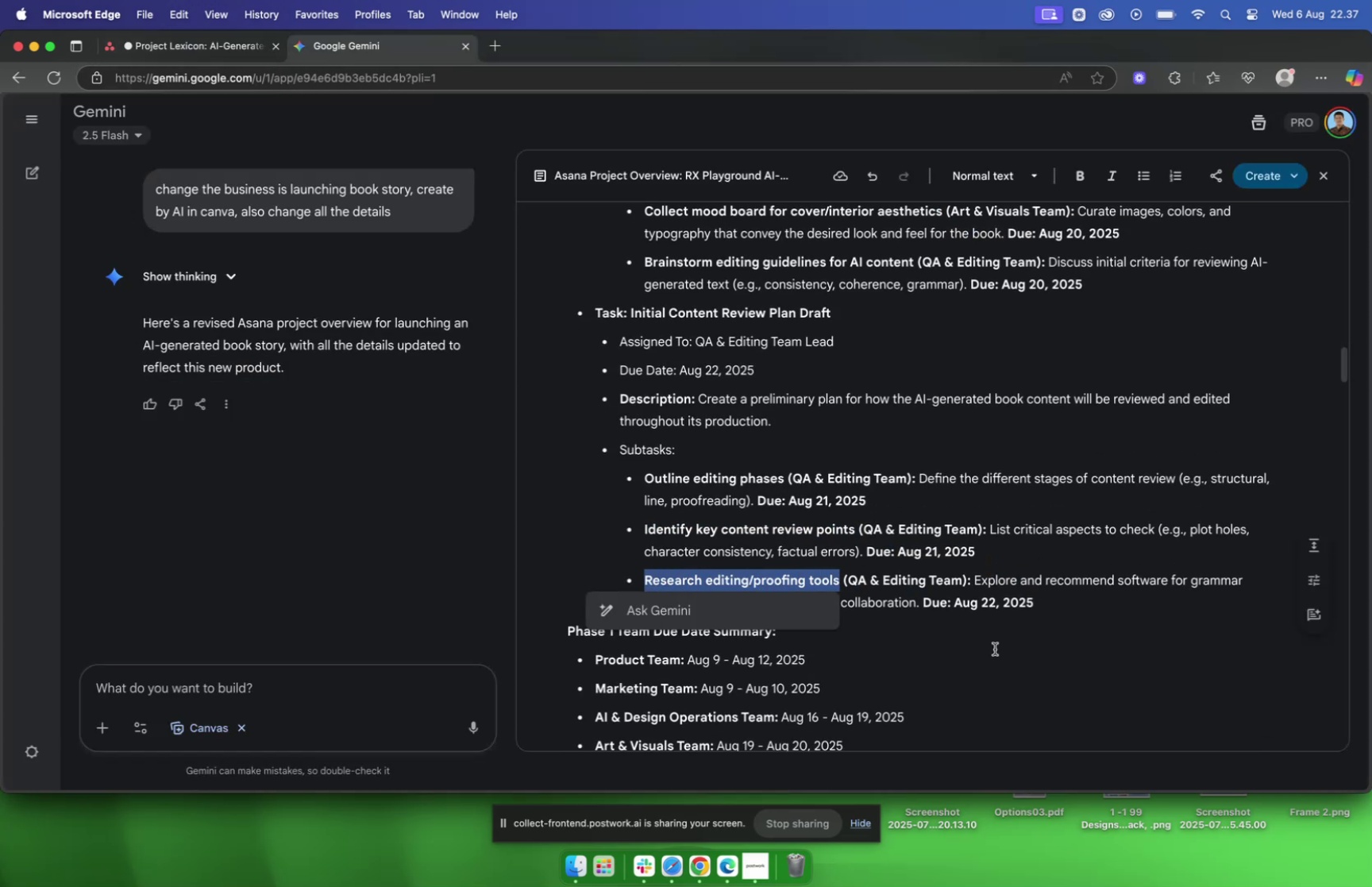 
key(Meta+C)
 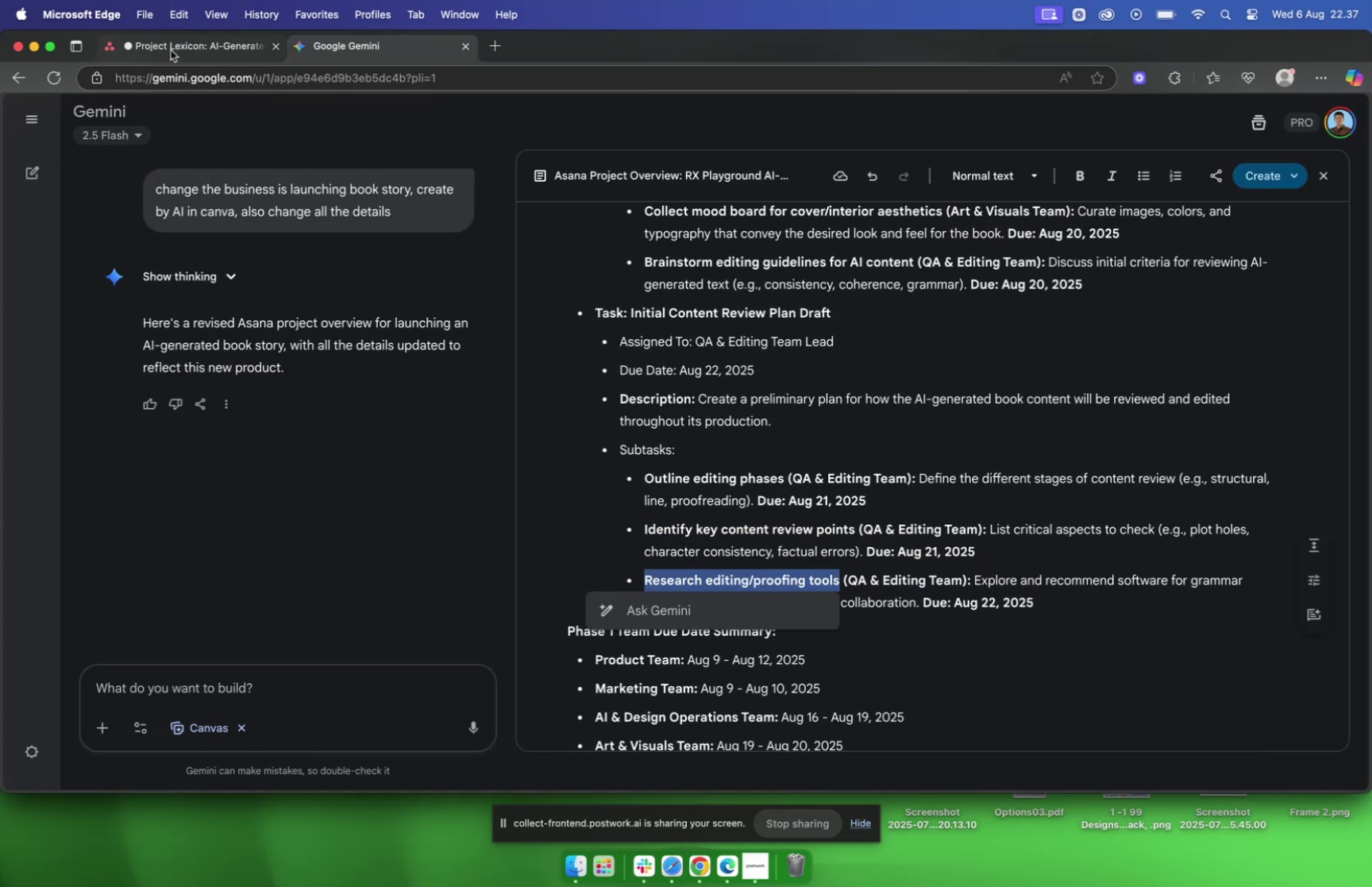 
left_click([171, 48])
 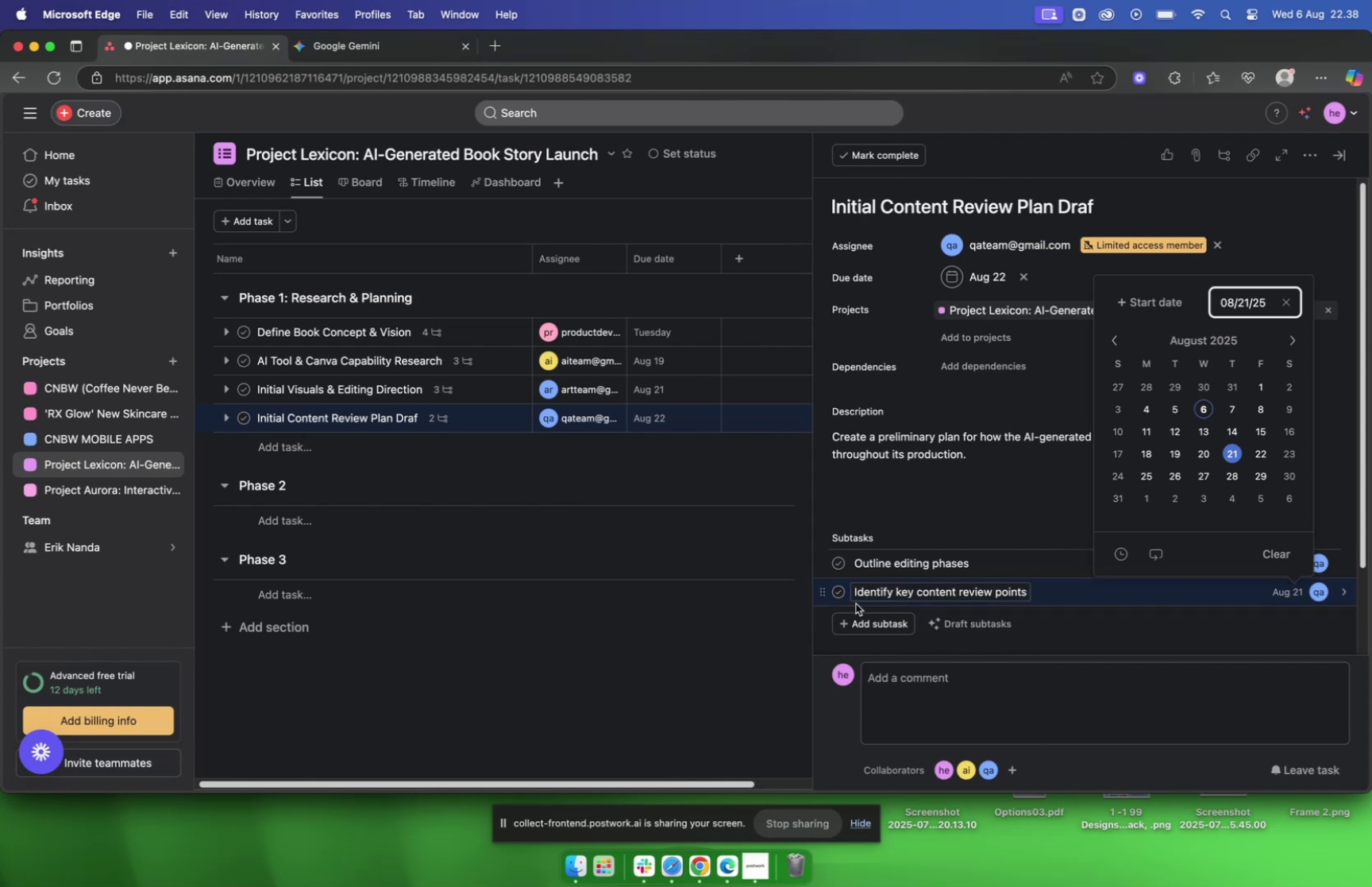 
left_click([854, 618])
 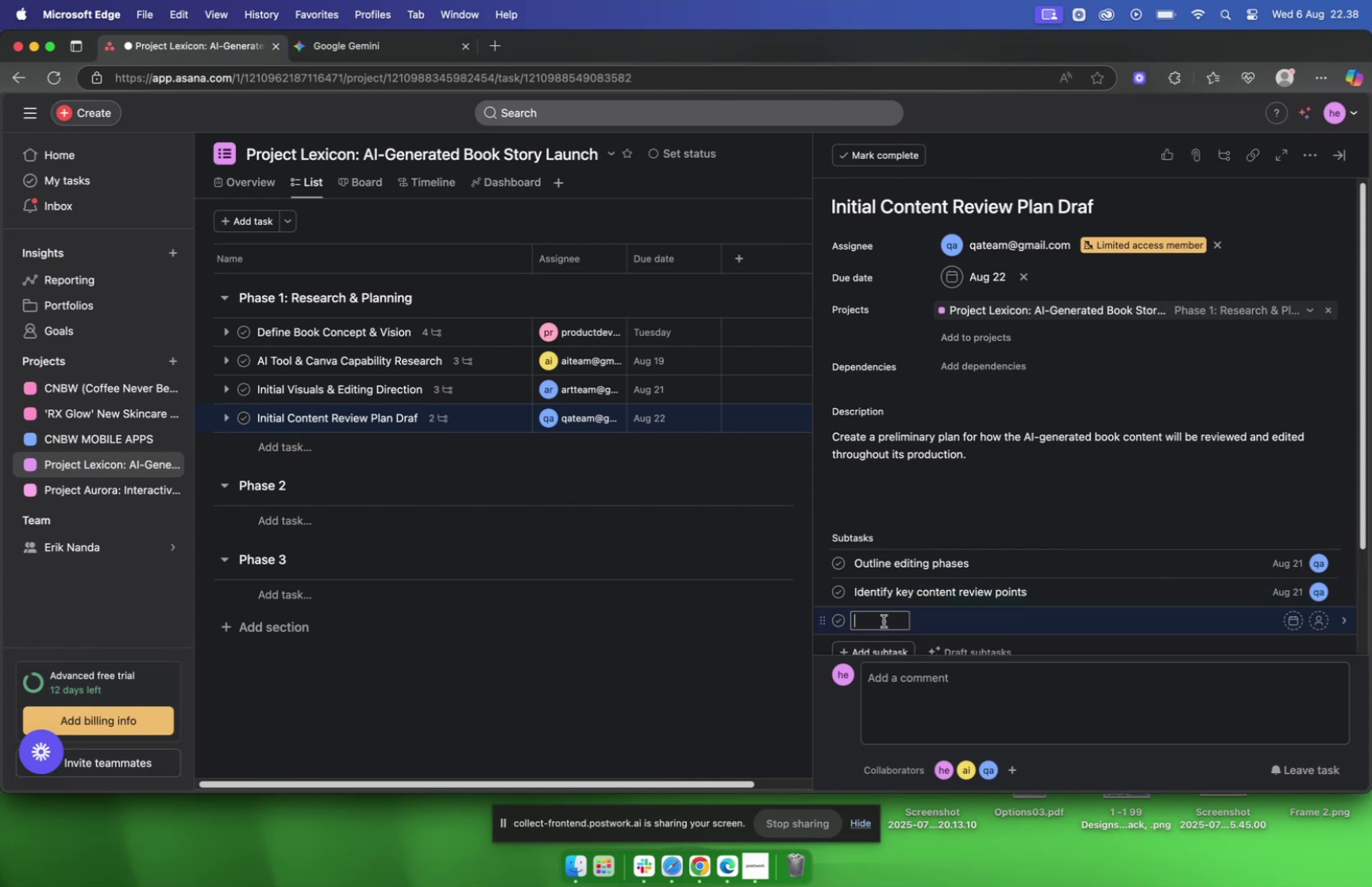 
key(Meta+V)
 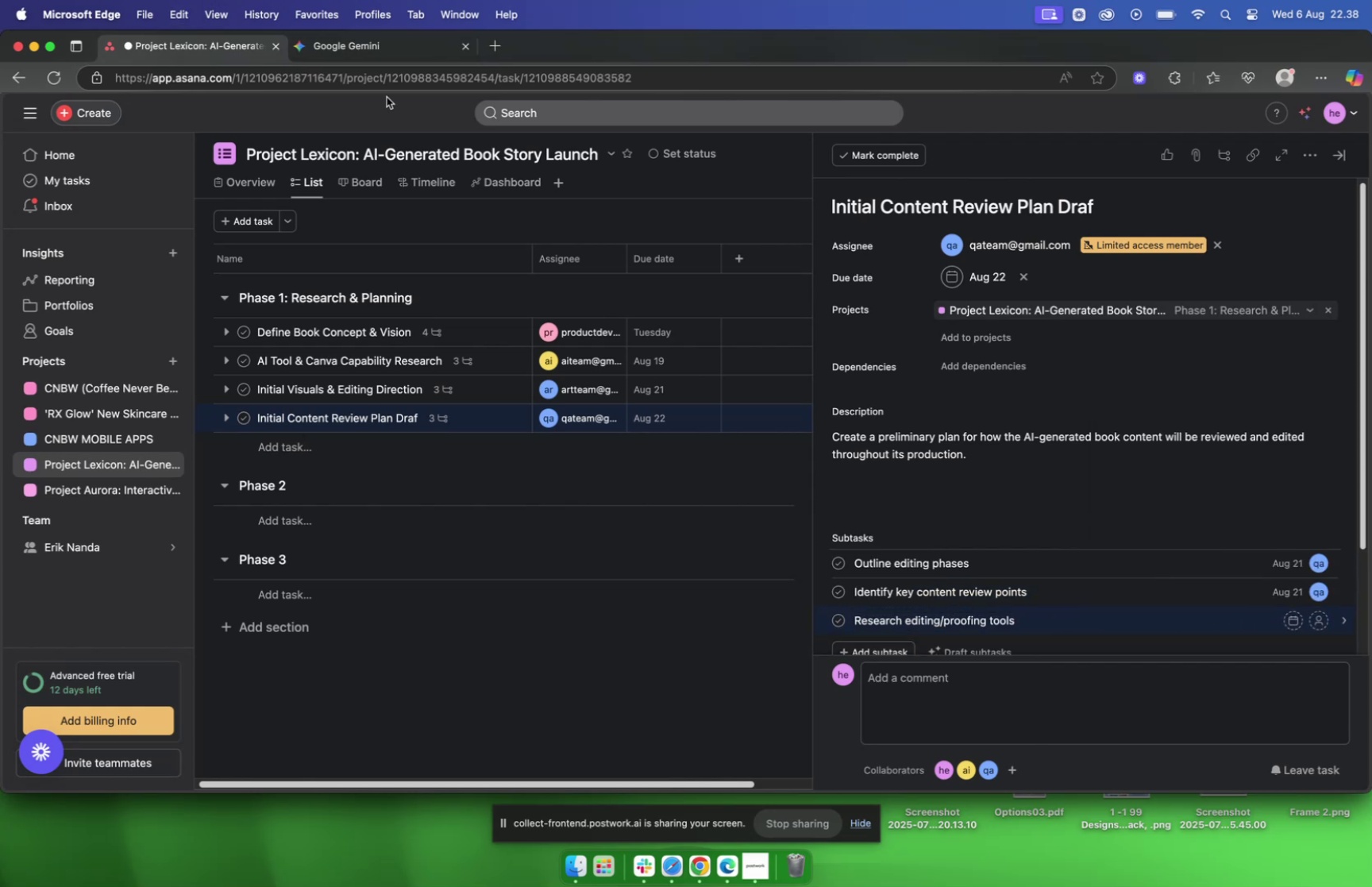 
left_click([326, 48])
 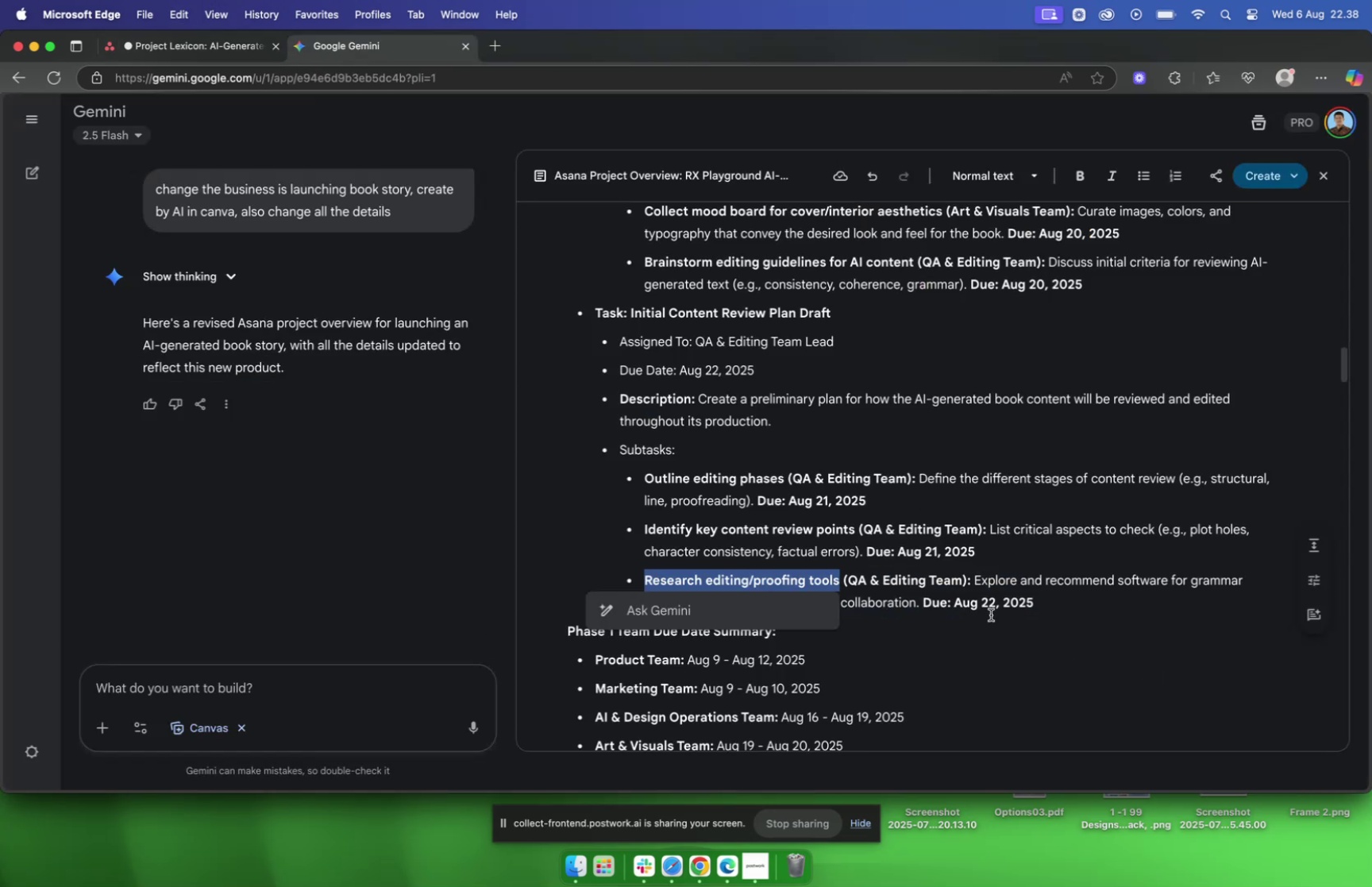 
left_click([985, 598])
 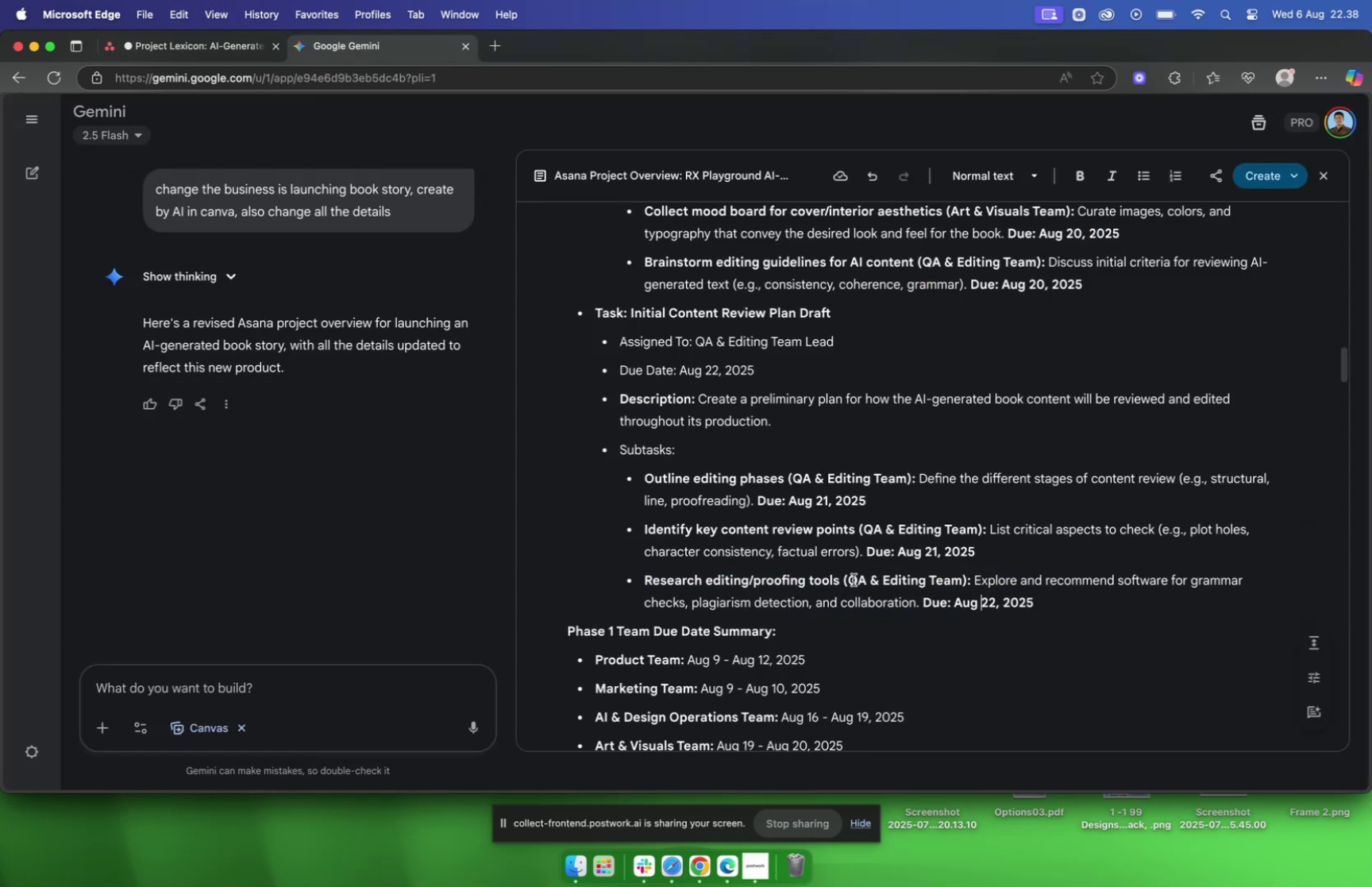 
left_click_drag(start_coordinate=[850, 579], to_coordinate=[911, 580])
 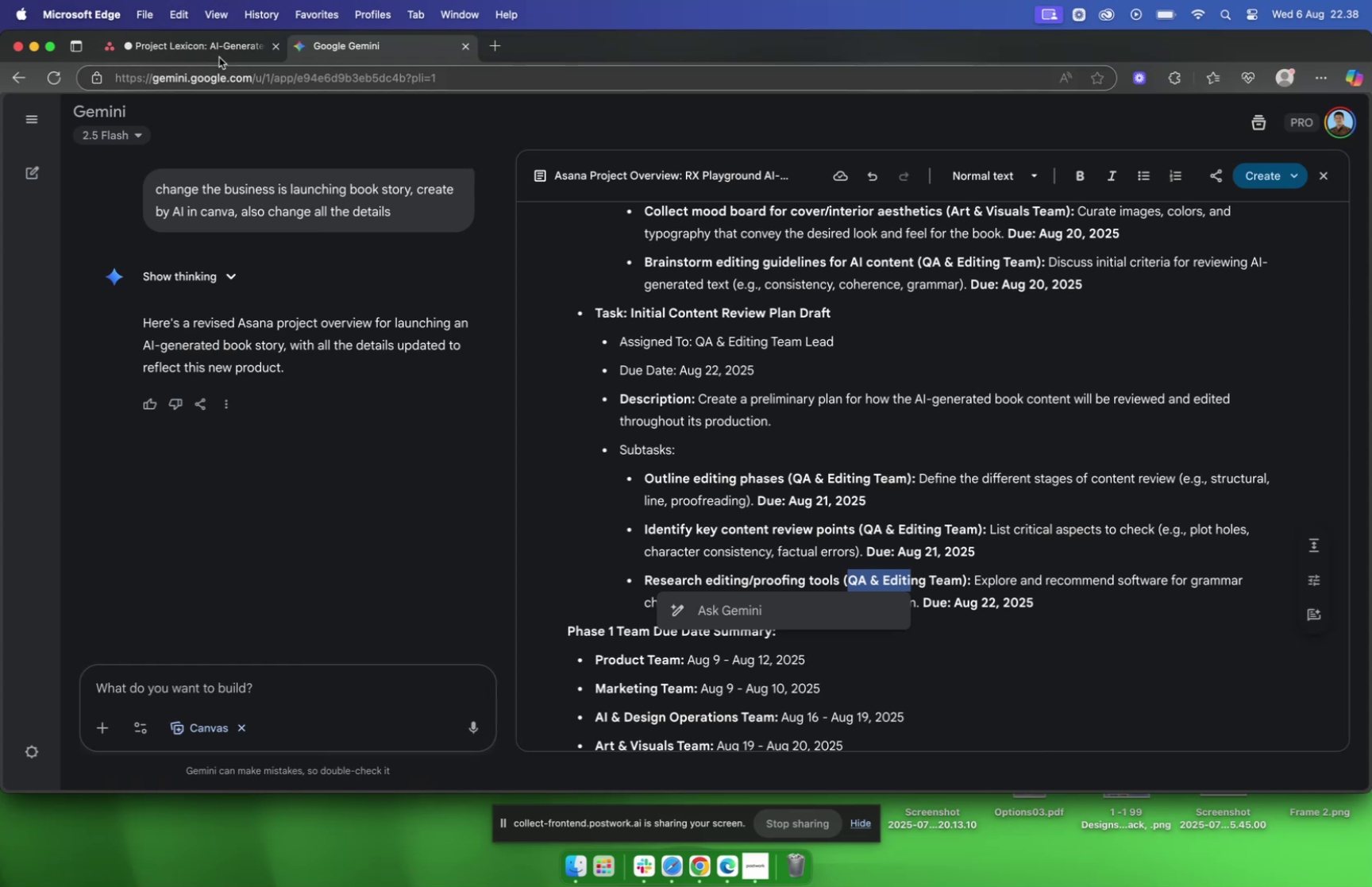 
left_click([213, 52])
 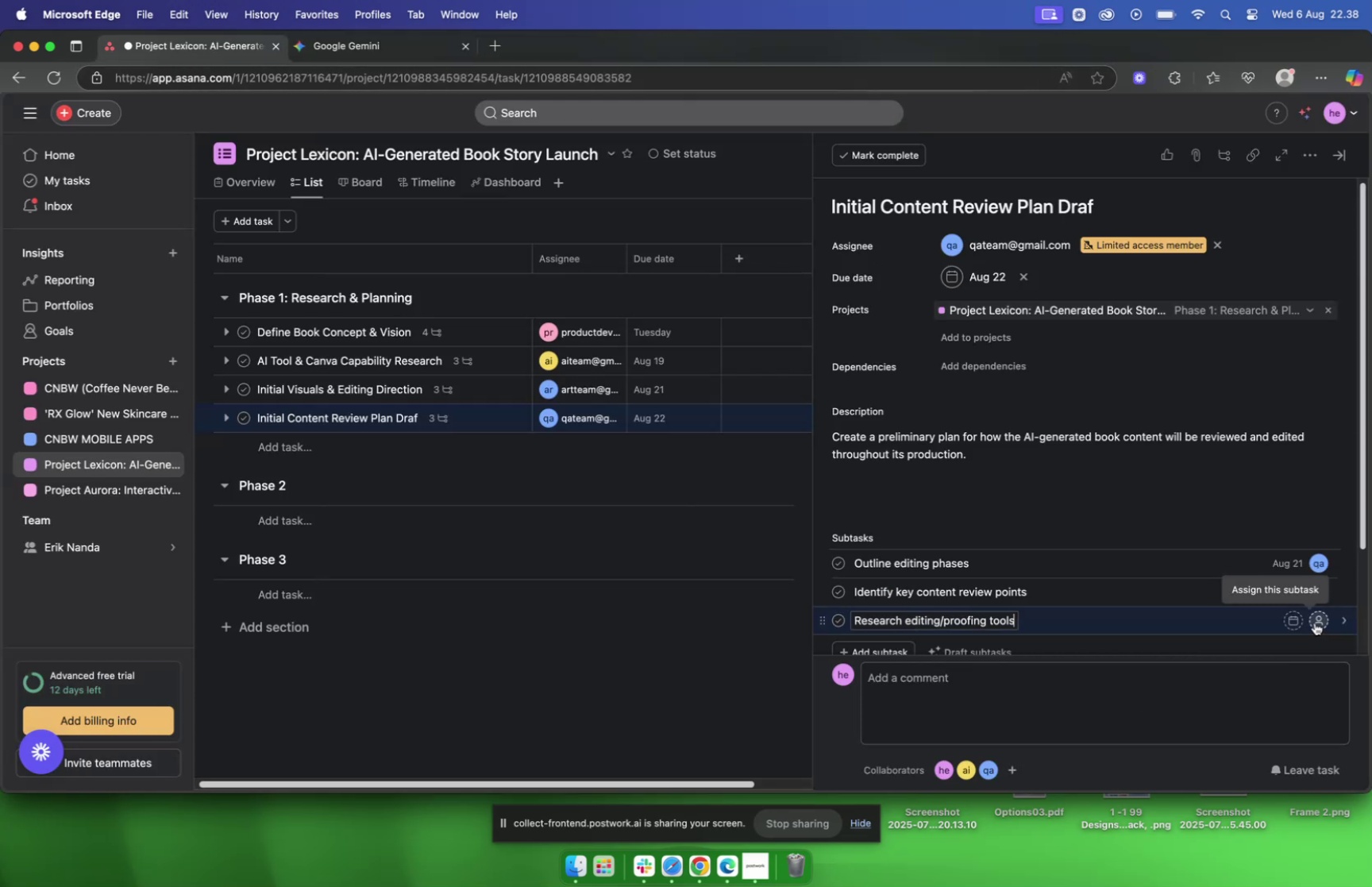 
left_click([1315, 622])
 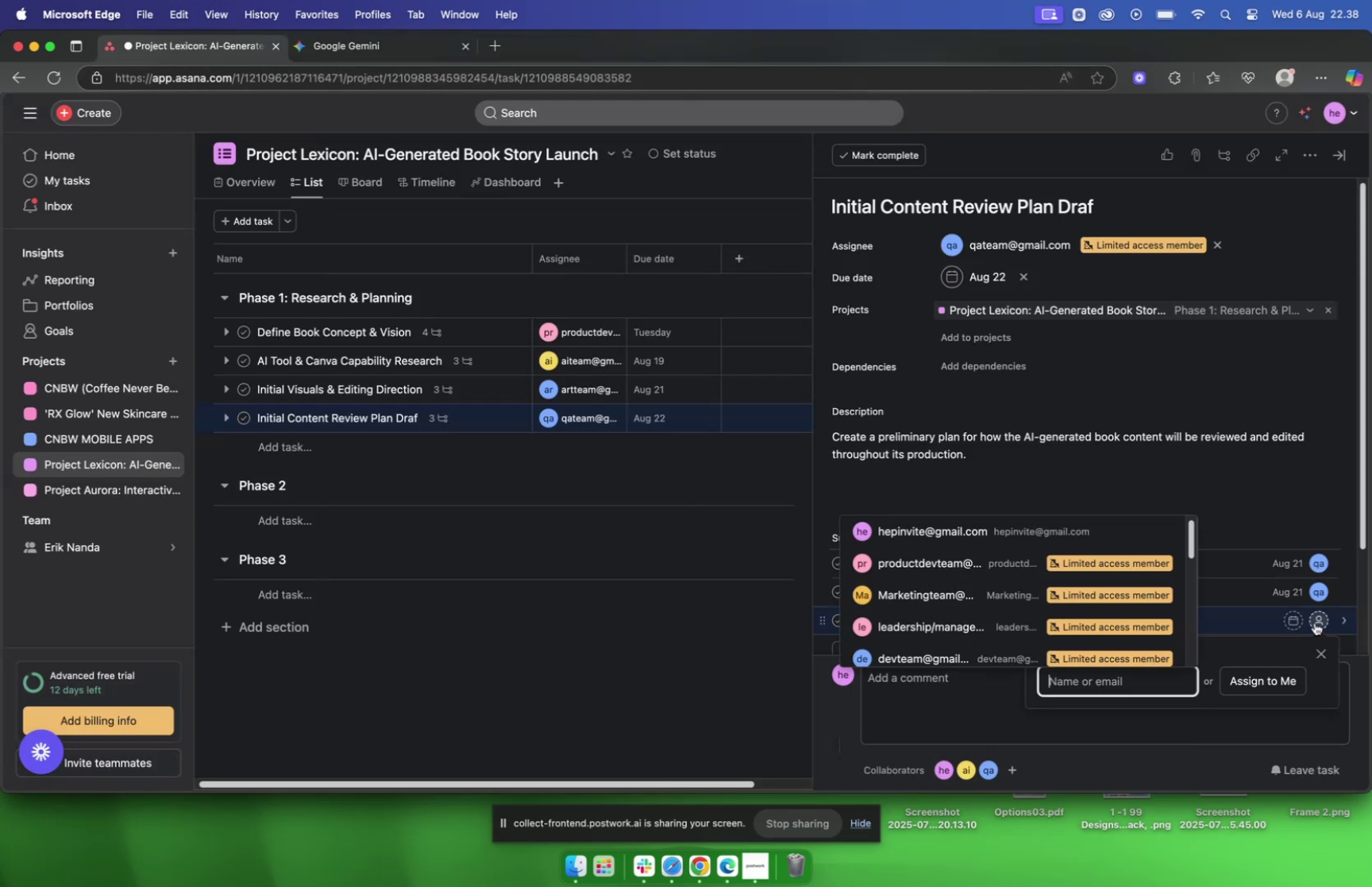 
left_click([1315, 622])
 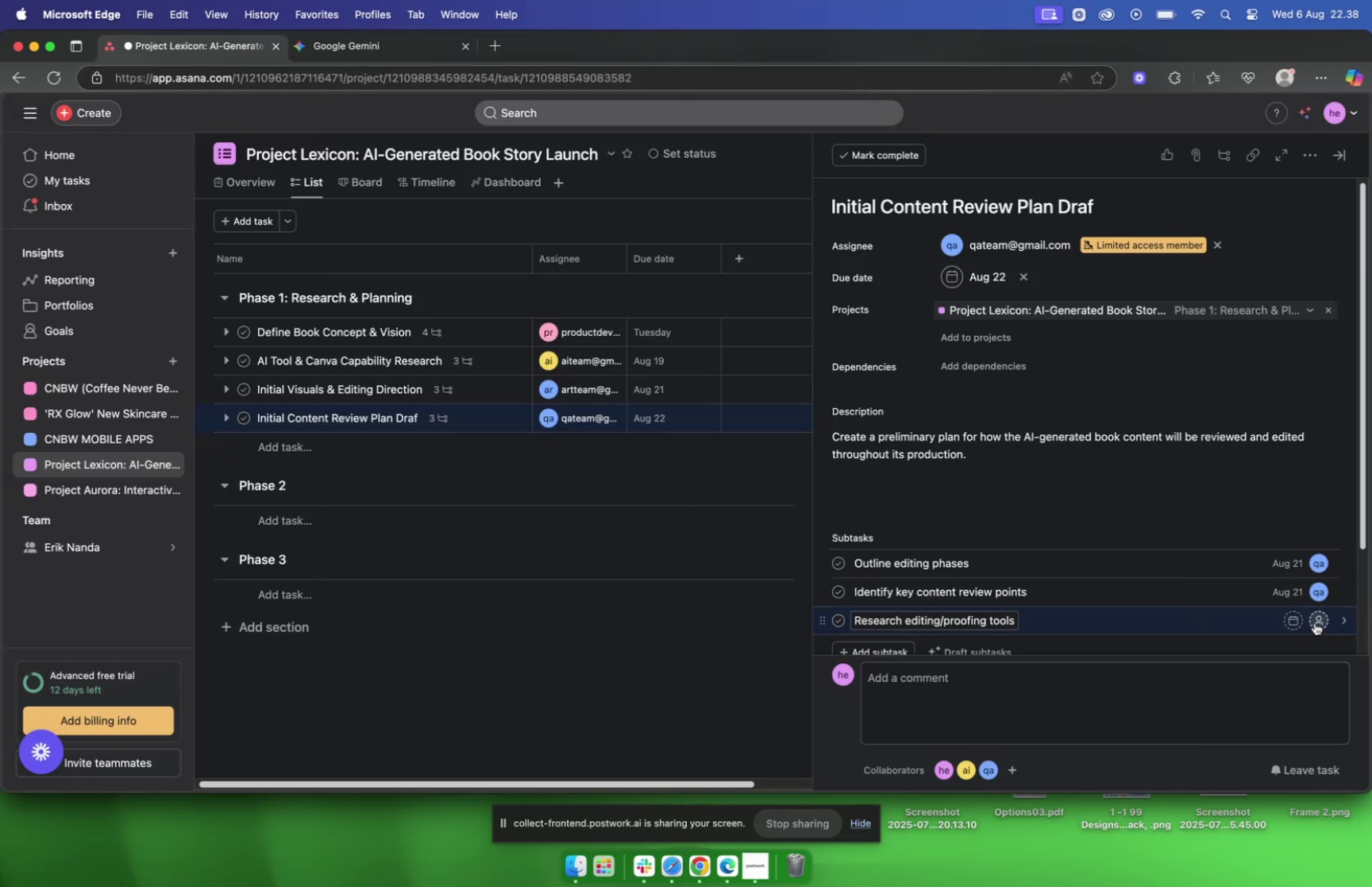 
left_click([1315, 622])
 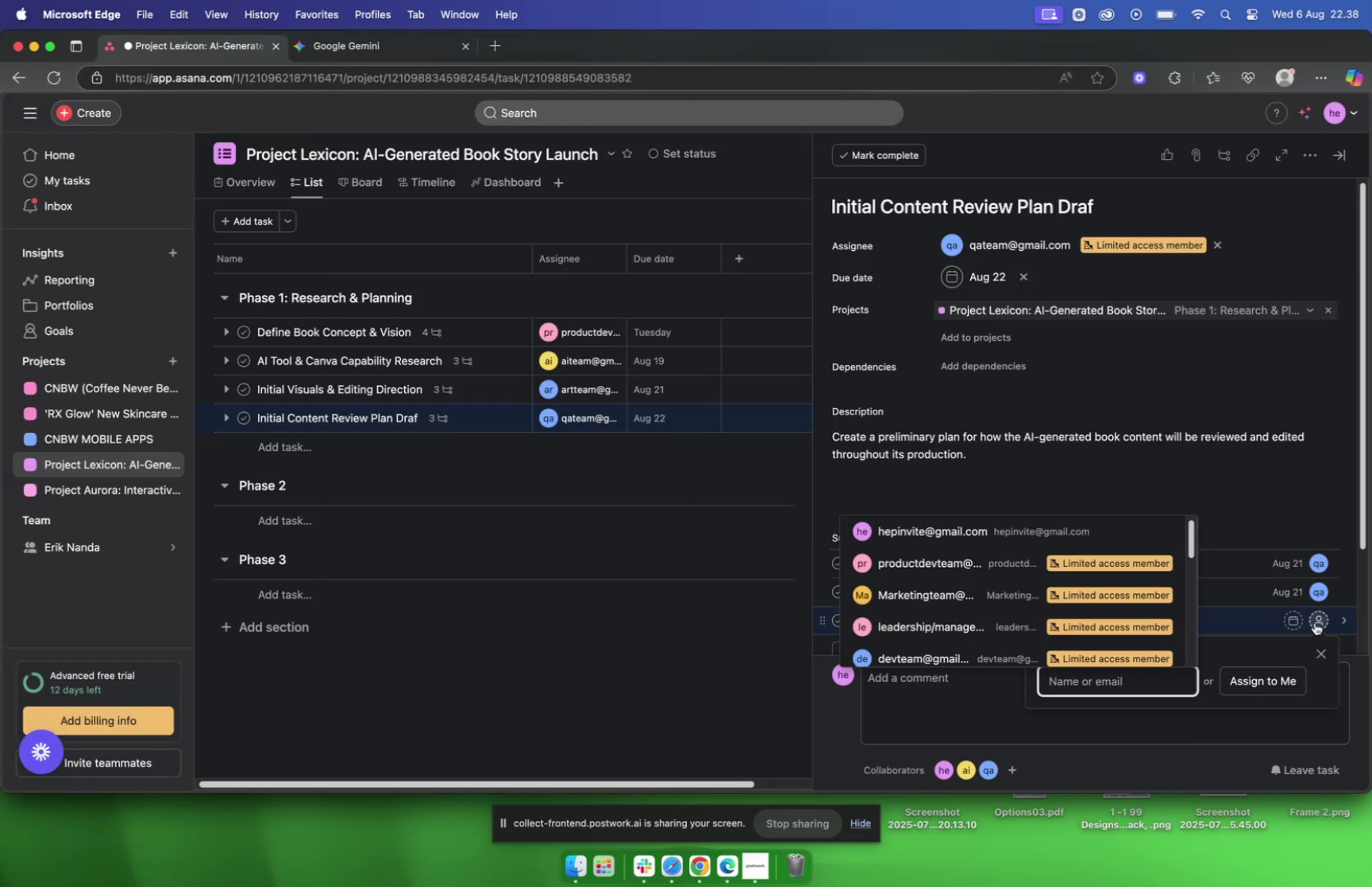 
type(qa)
 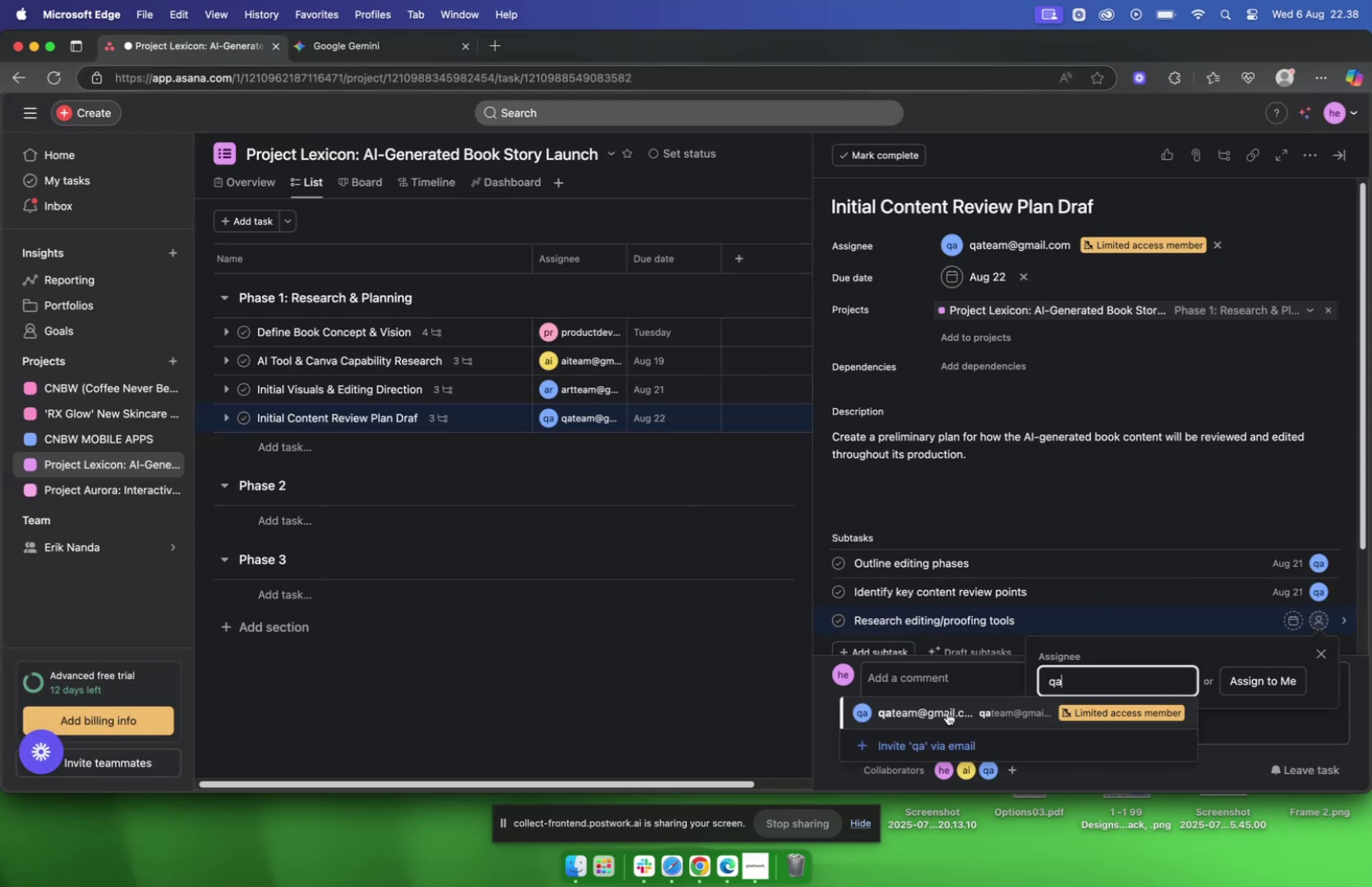 
left_click([935, 712])
 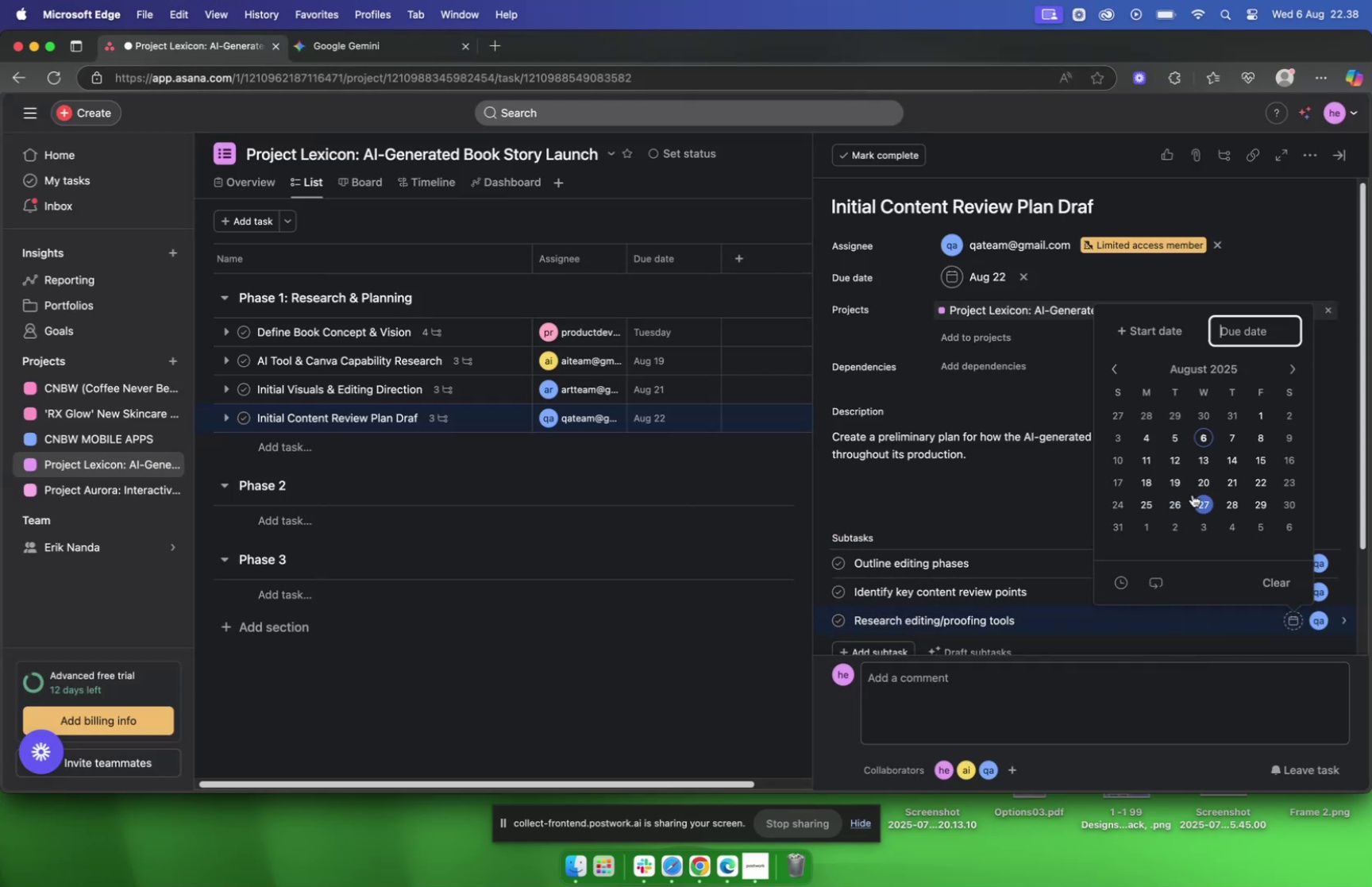 
left_click([1256, 480])
 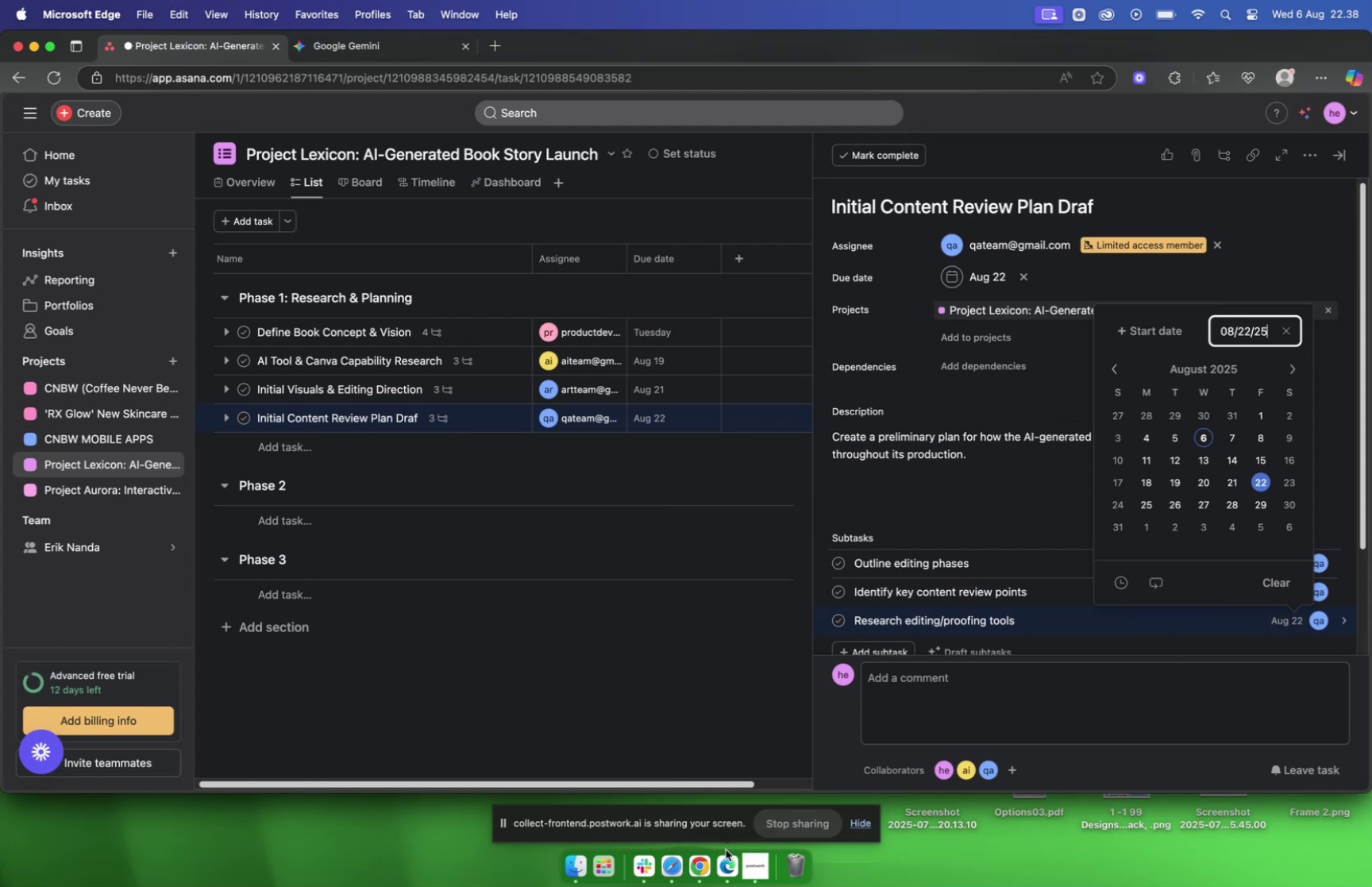 
left_click([729, 870])
 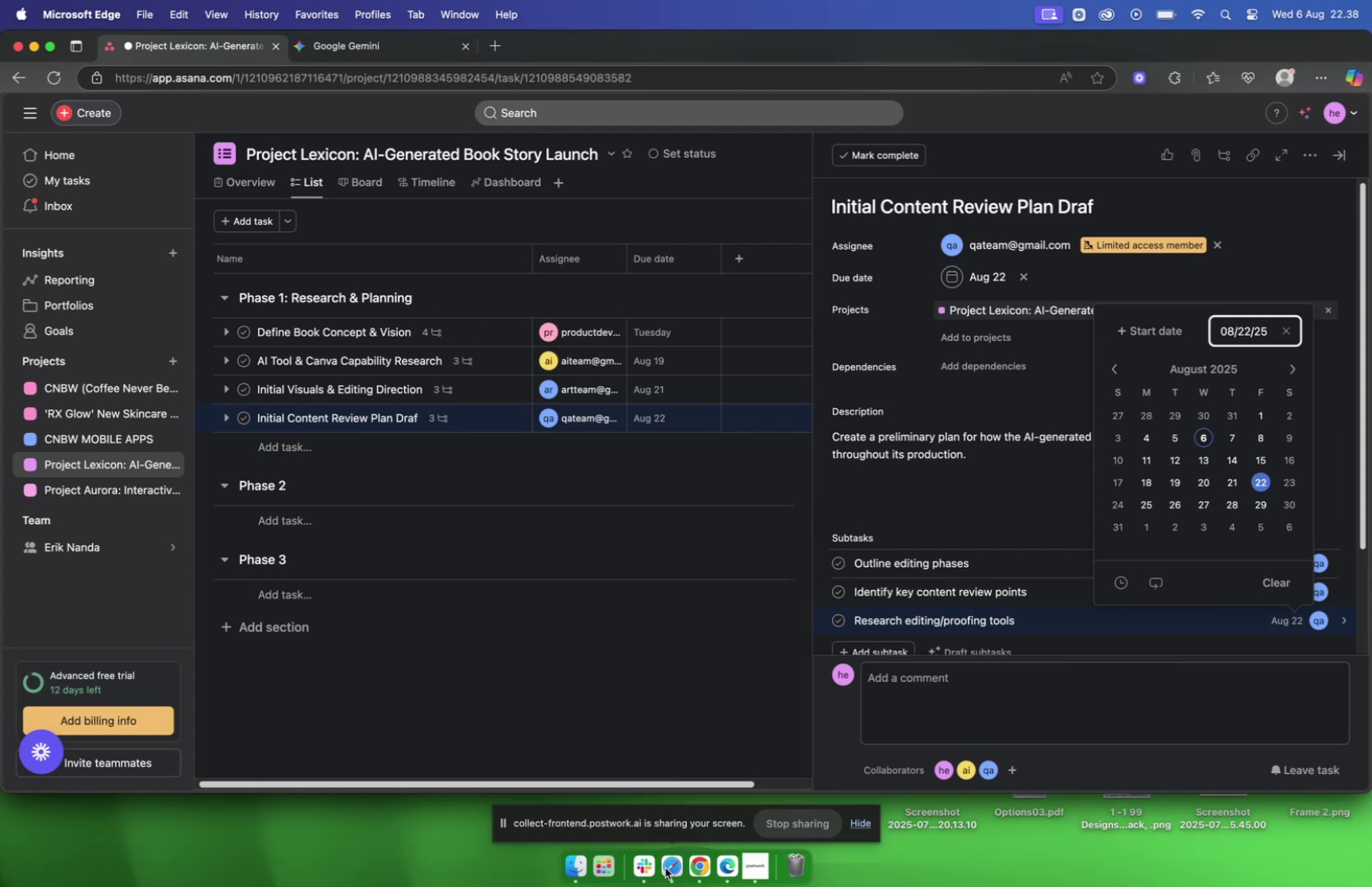 
left_click([665, 866])
 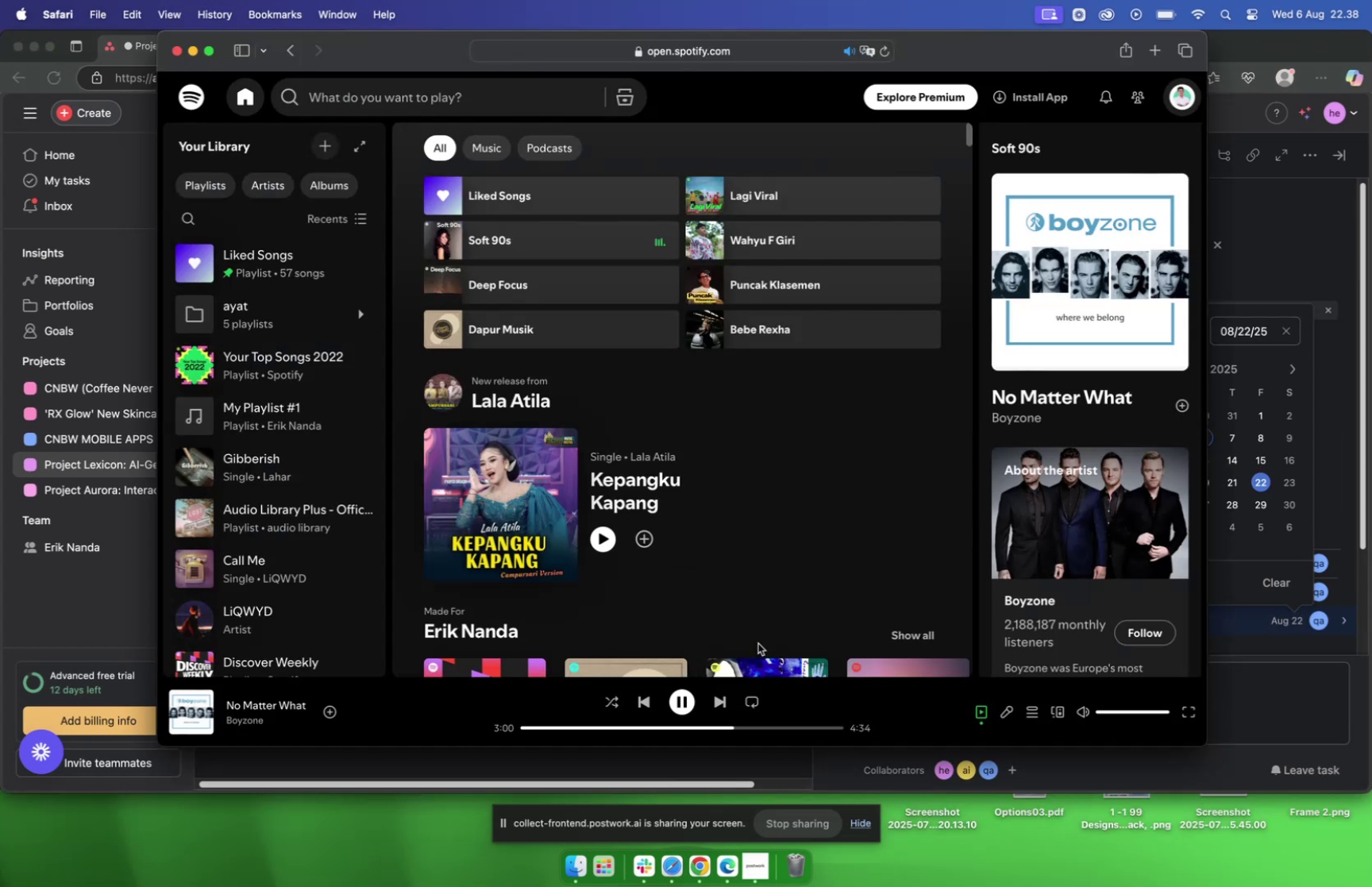 
scroll: coordinate [1035, 564], scroll_direction: down, amount: 23.0
 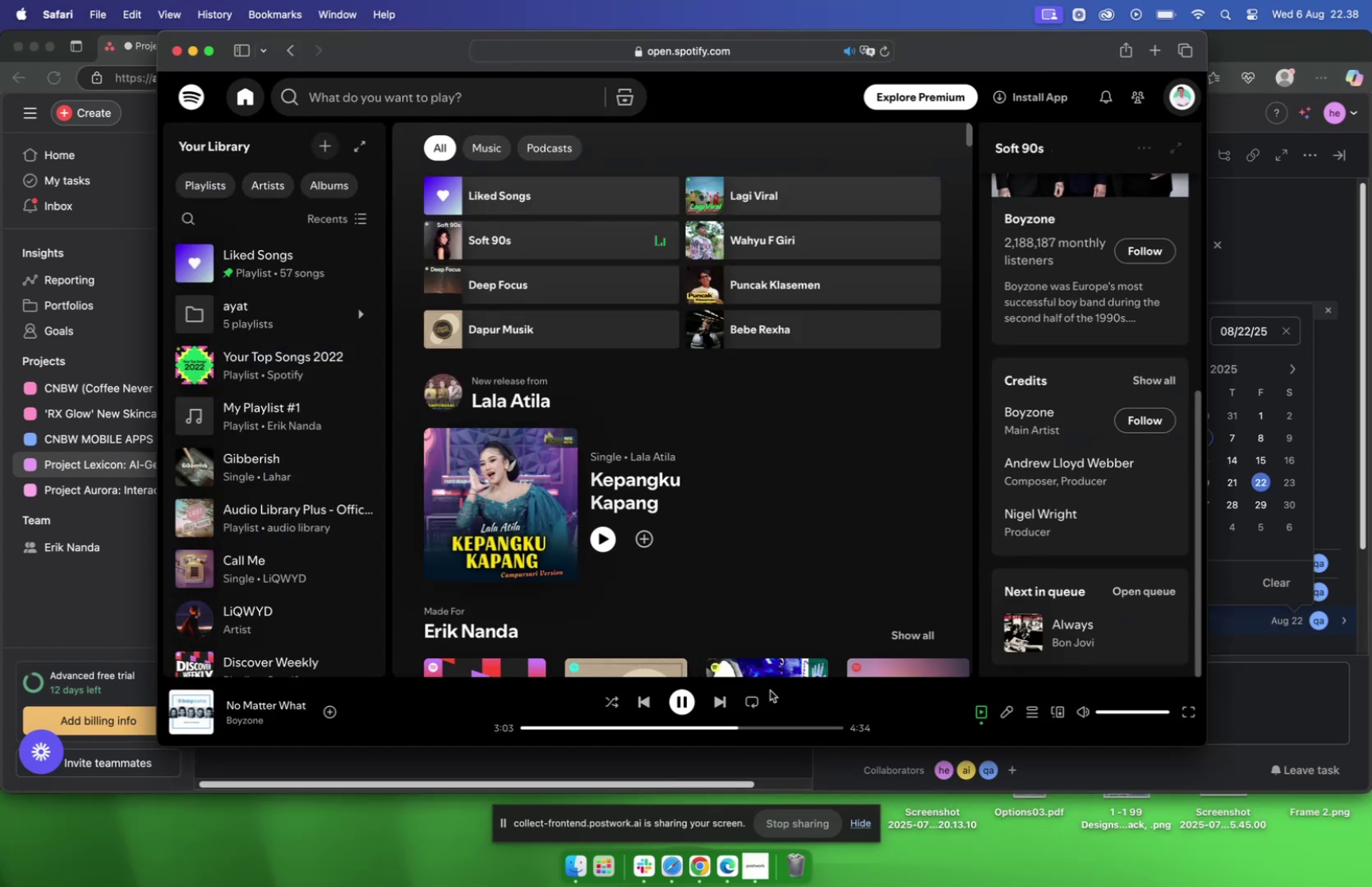 
left_click([714, 701])
 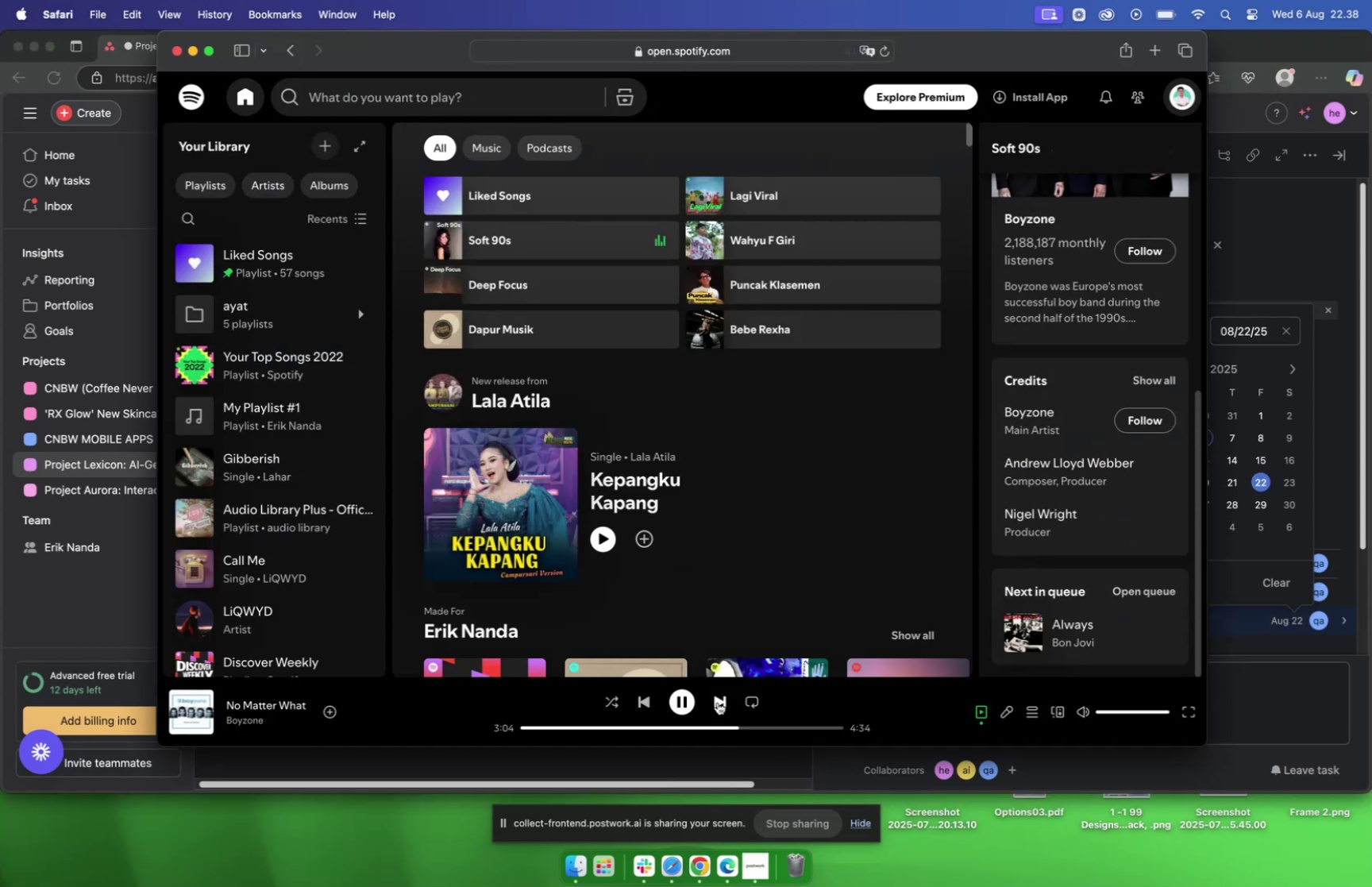 
mouse_move([748, 718])
 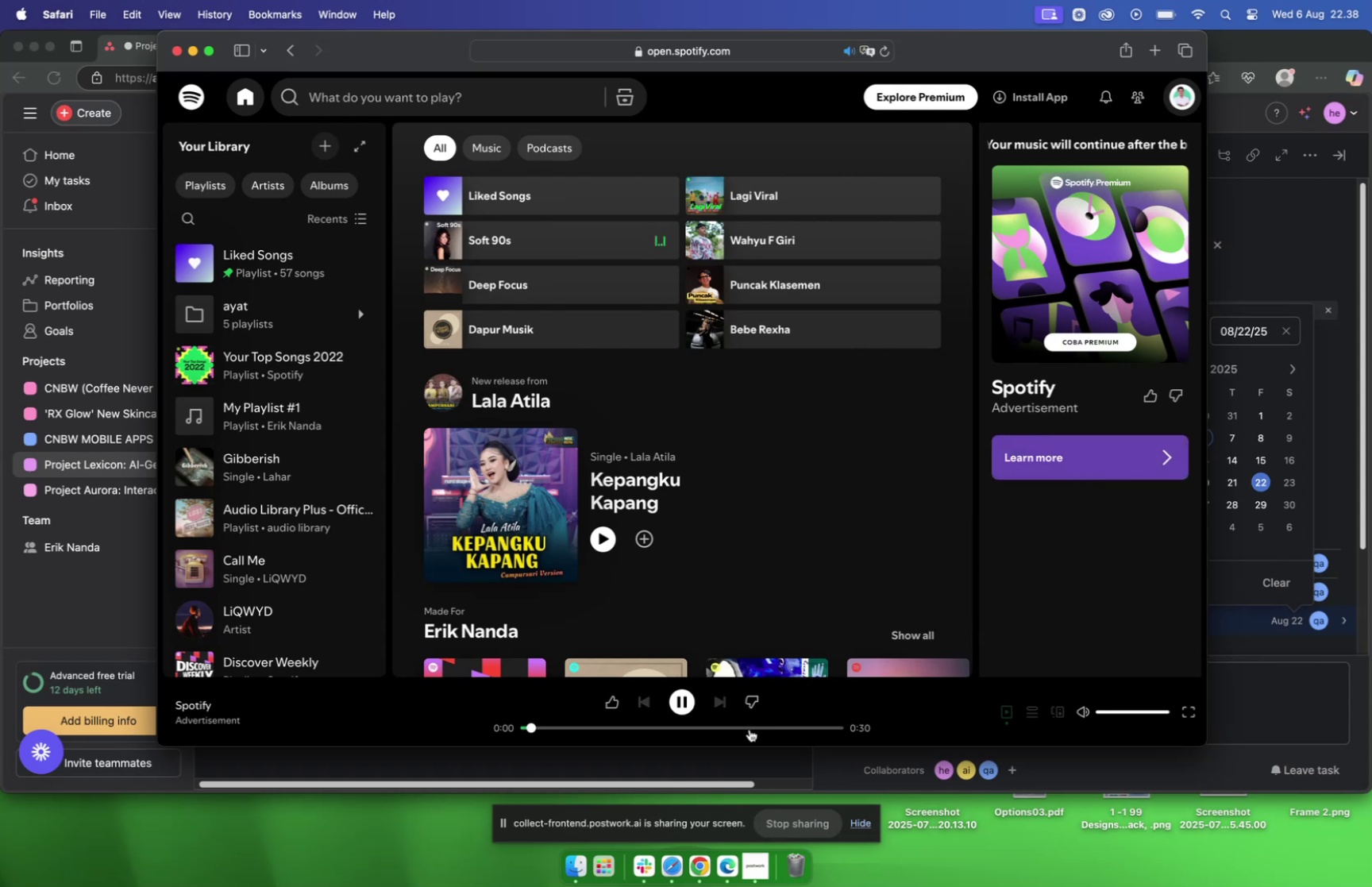 
mouse_move([747, 735])
 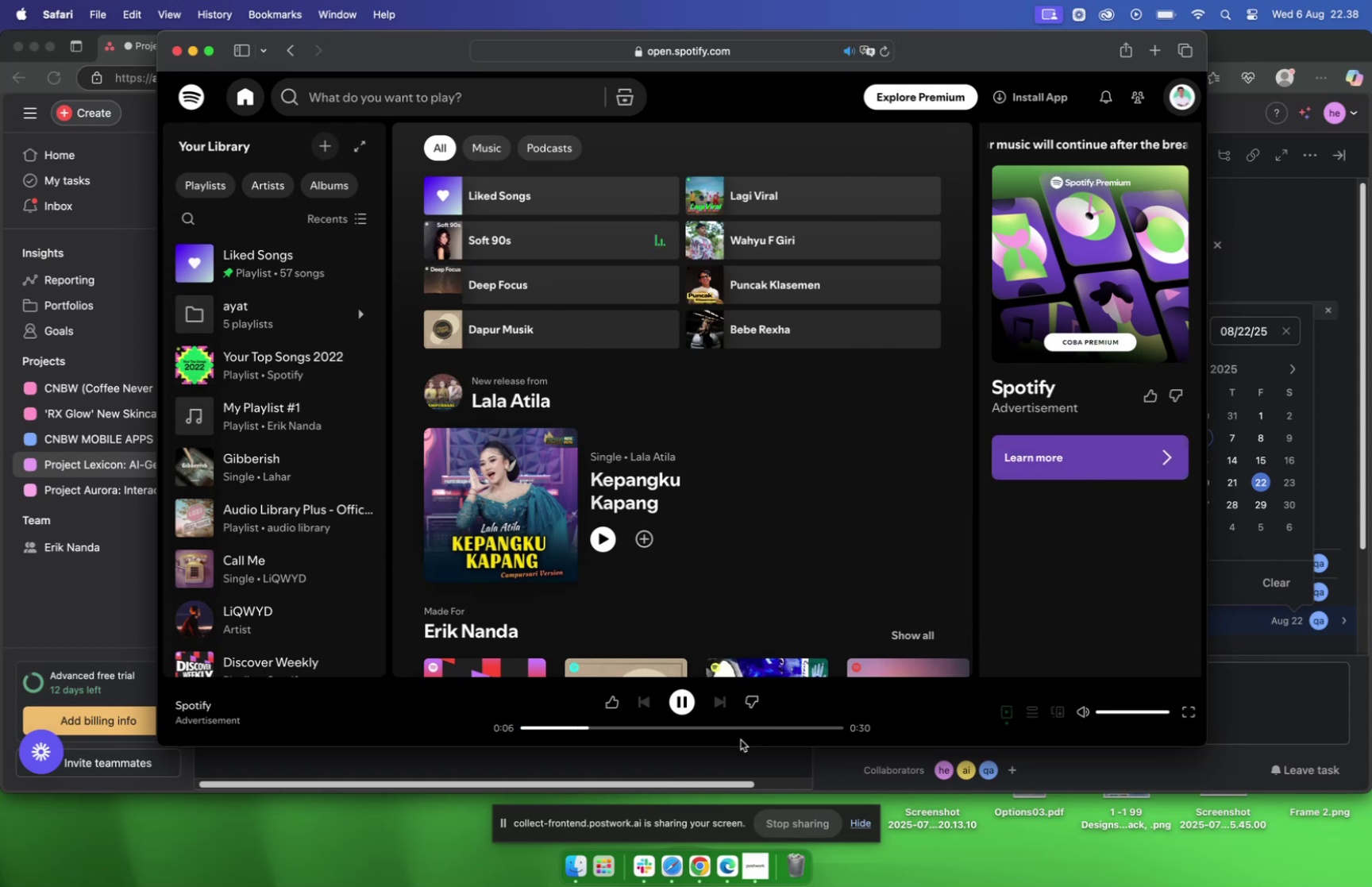 
wait(8.63)
 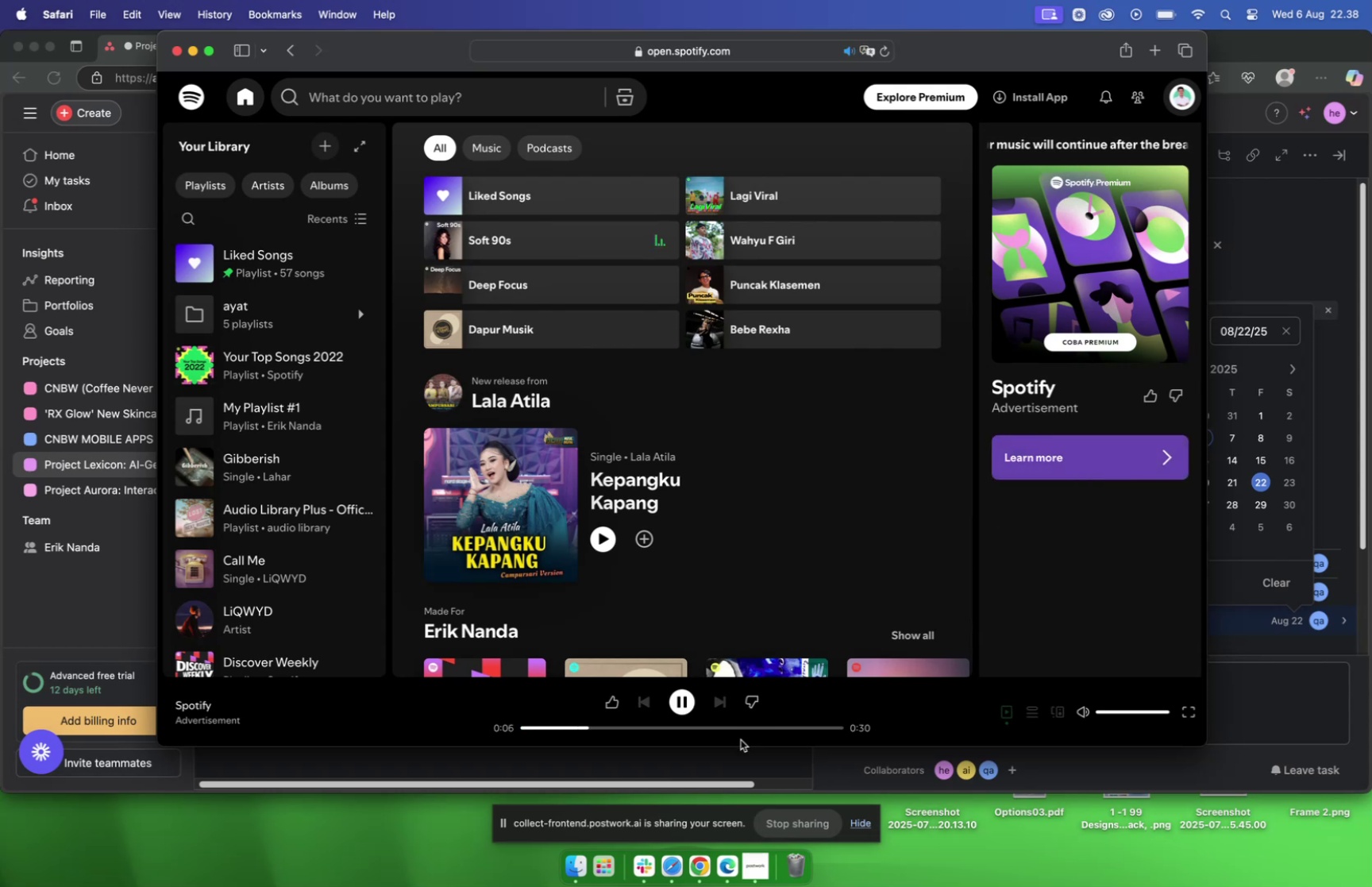 
left_click([198, 50])
 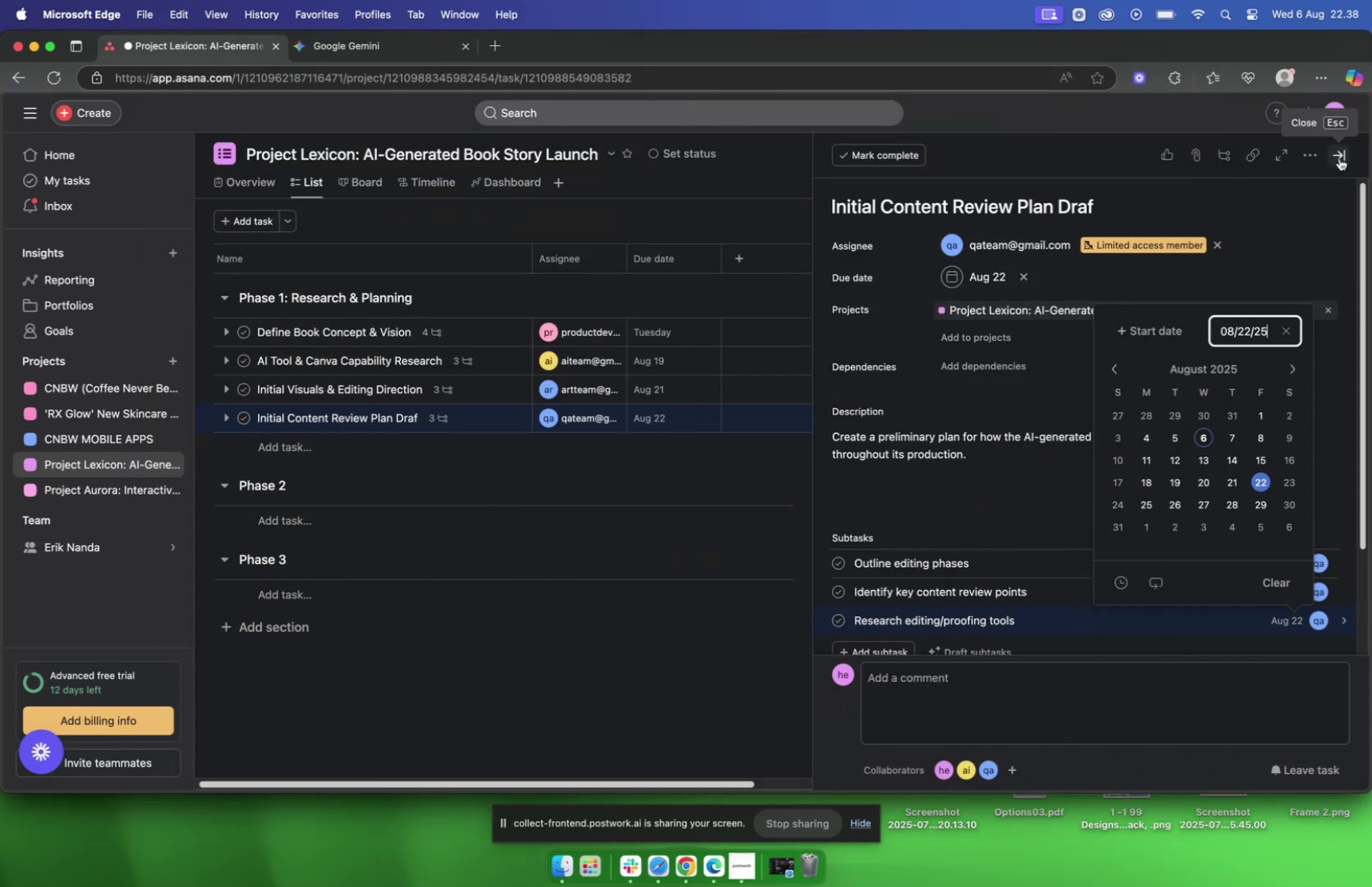 
wait(7.63)
 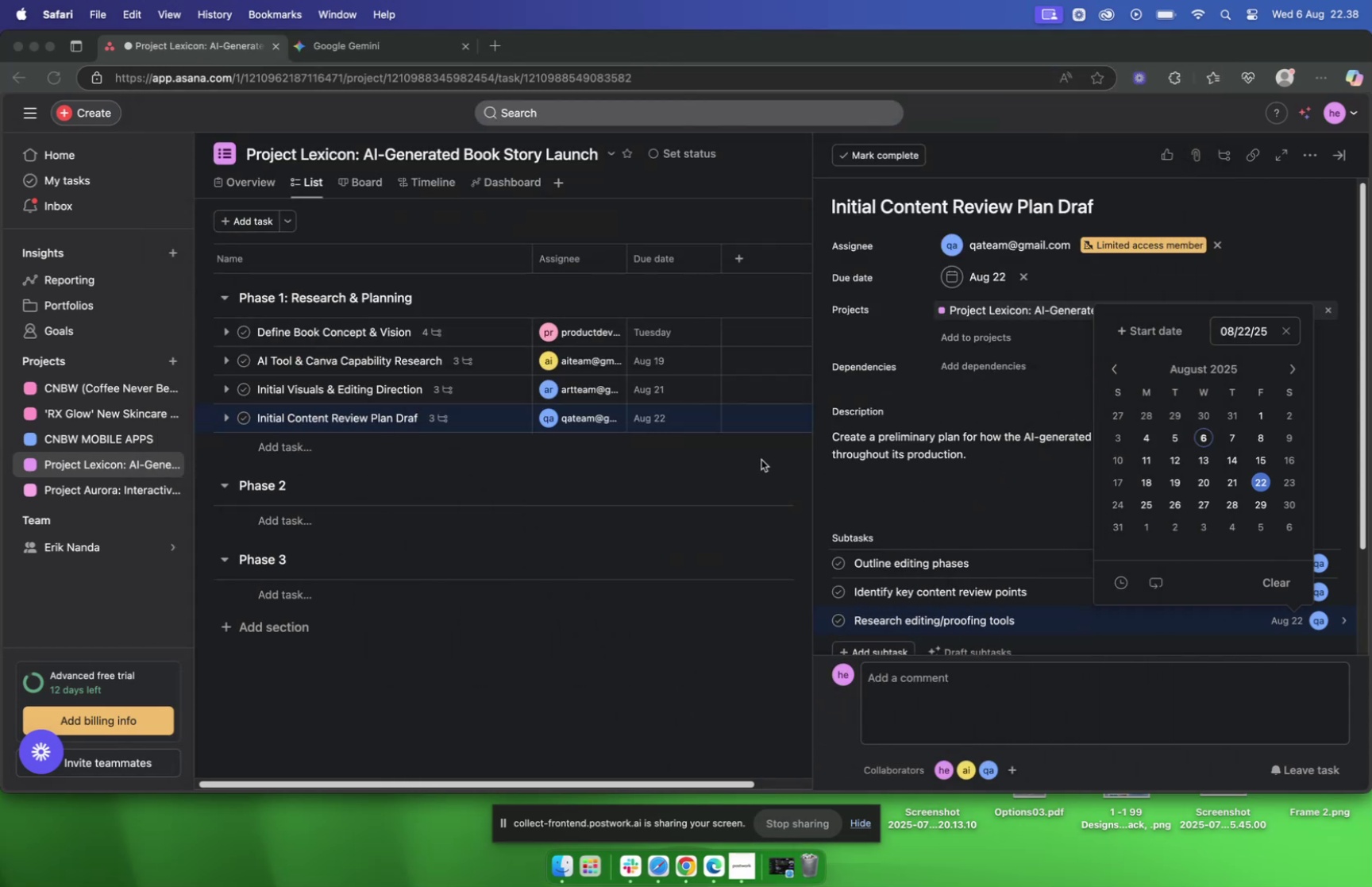 
mouse_move([387, 443])
 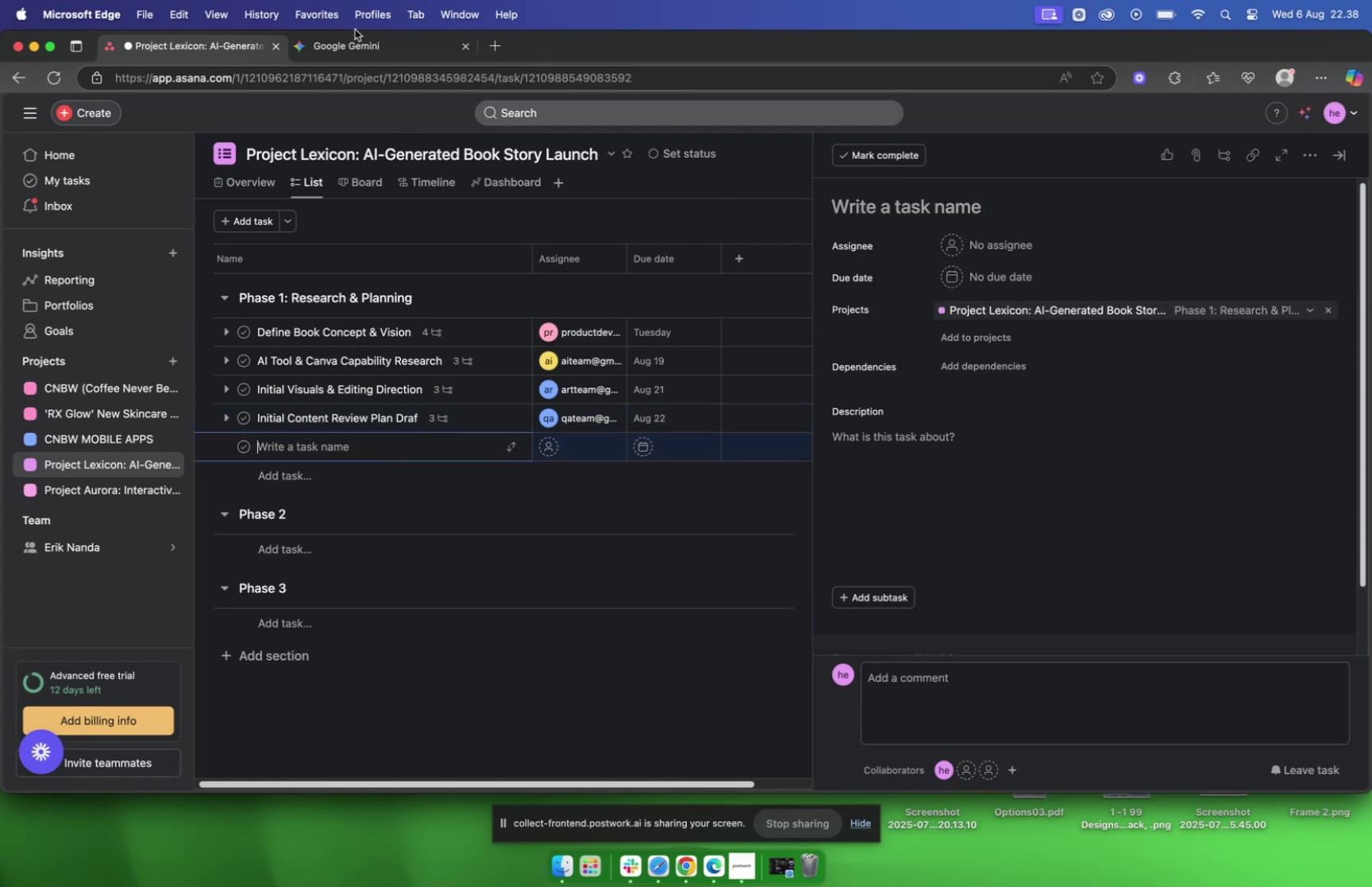 
left_click([359, 44])
 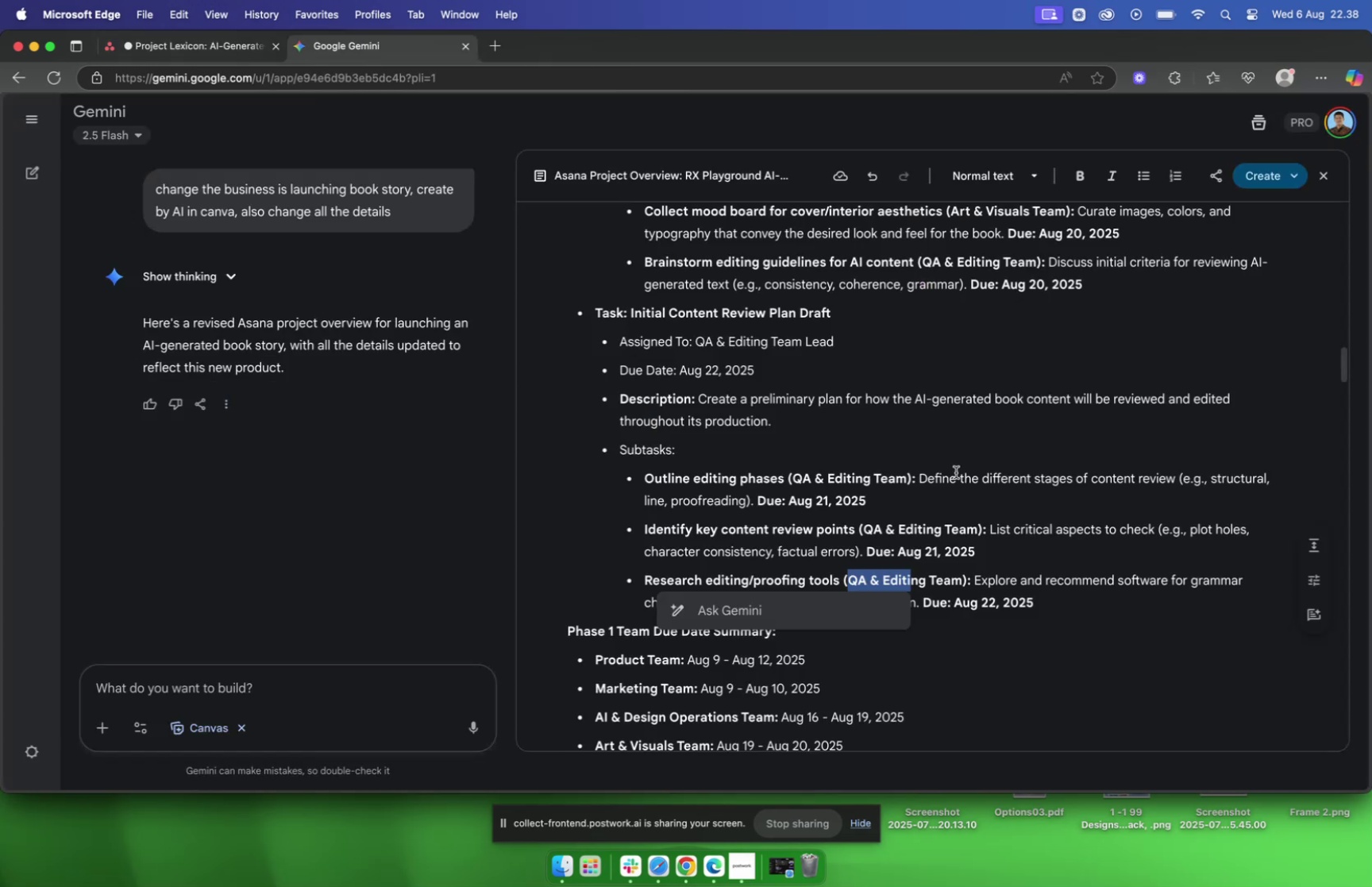 
scroll: coordinate [935, 461], scroll_direction: down, amount: 3.0
 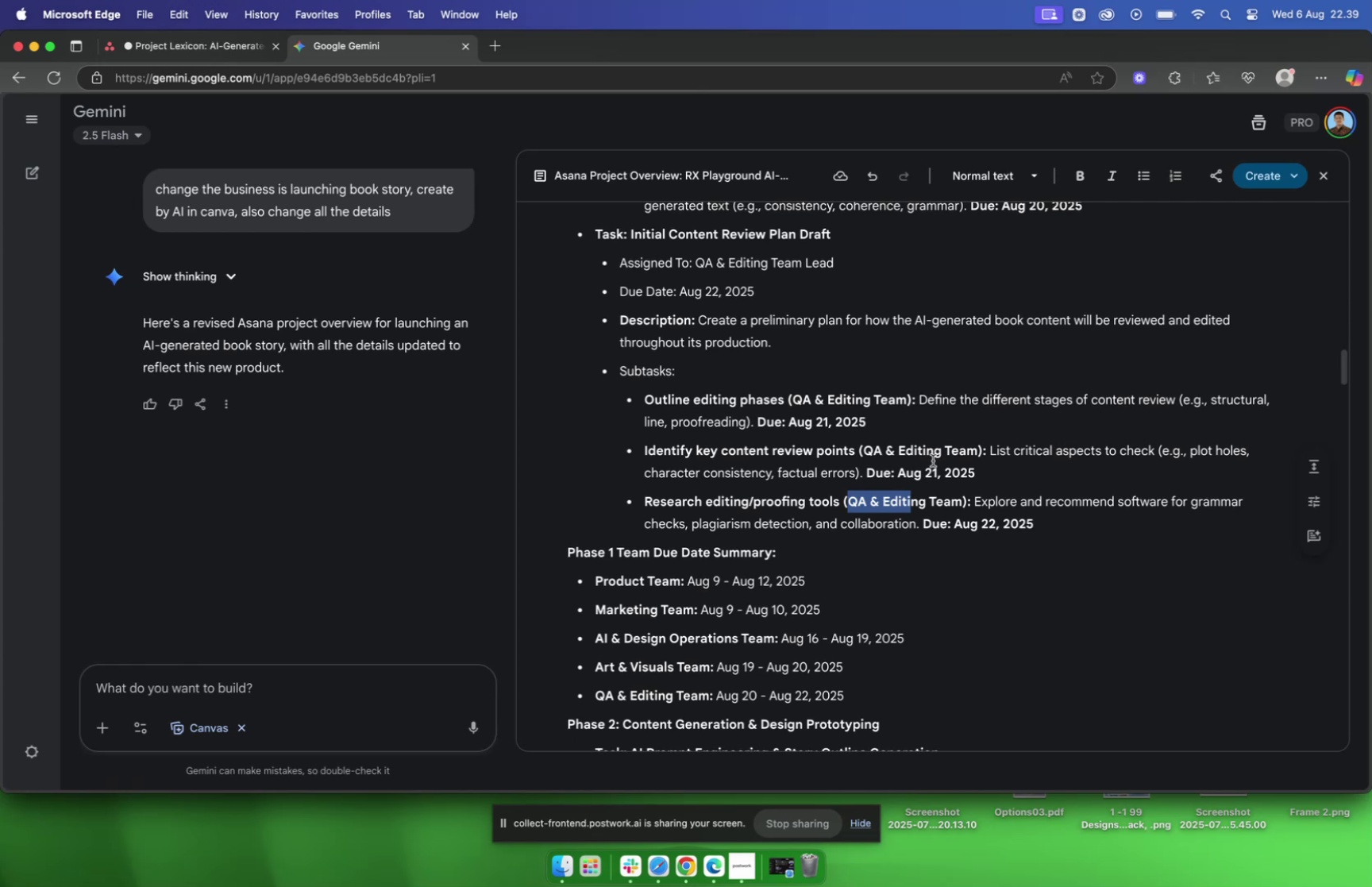 
wait(7.13)
 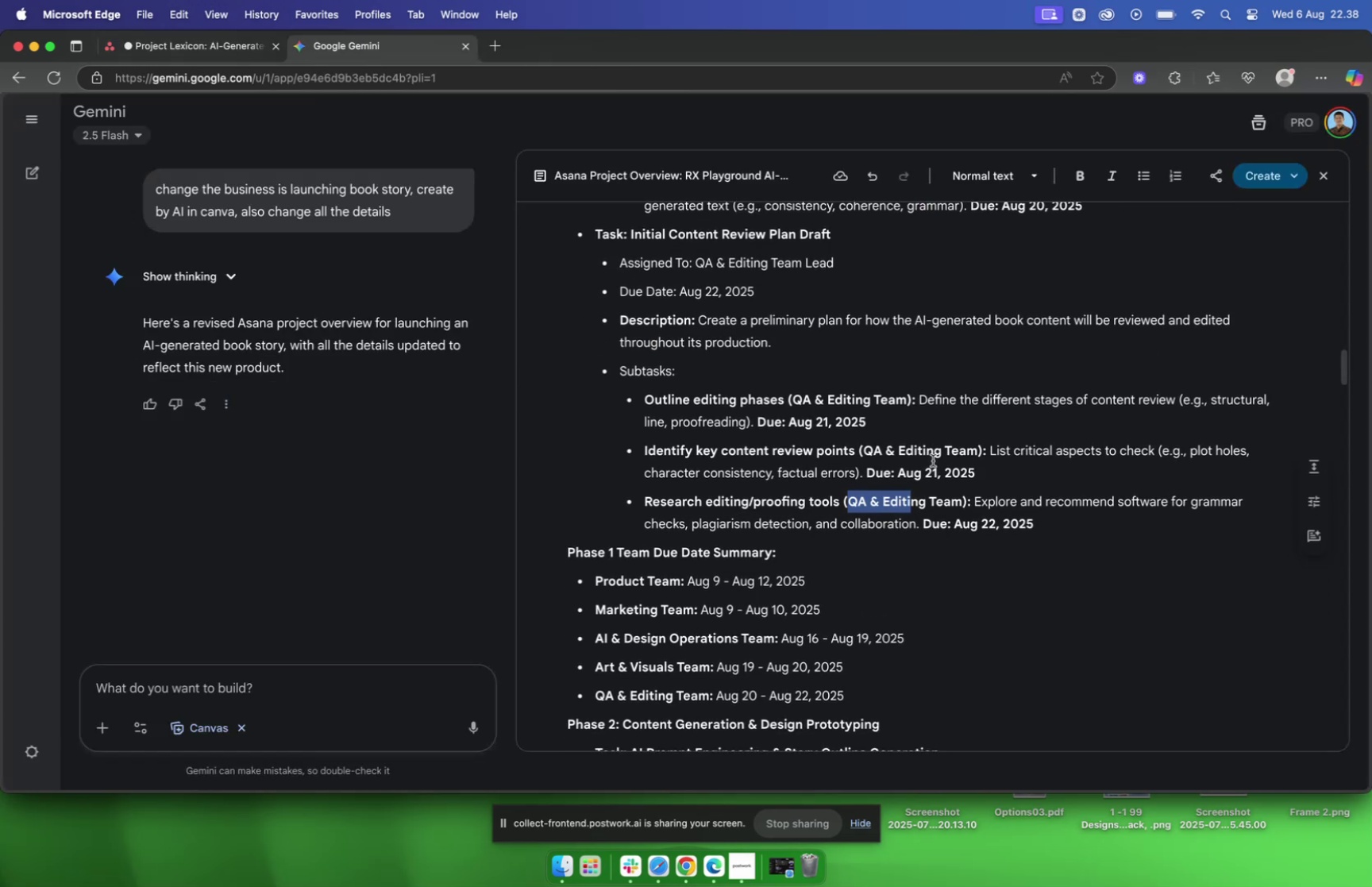 
left_click_drag(start_coordinate=[978, 503], to_coordinate=[918, 517])
 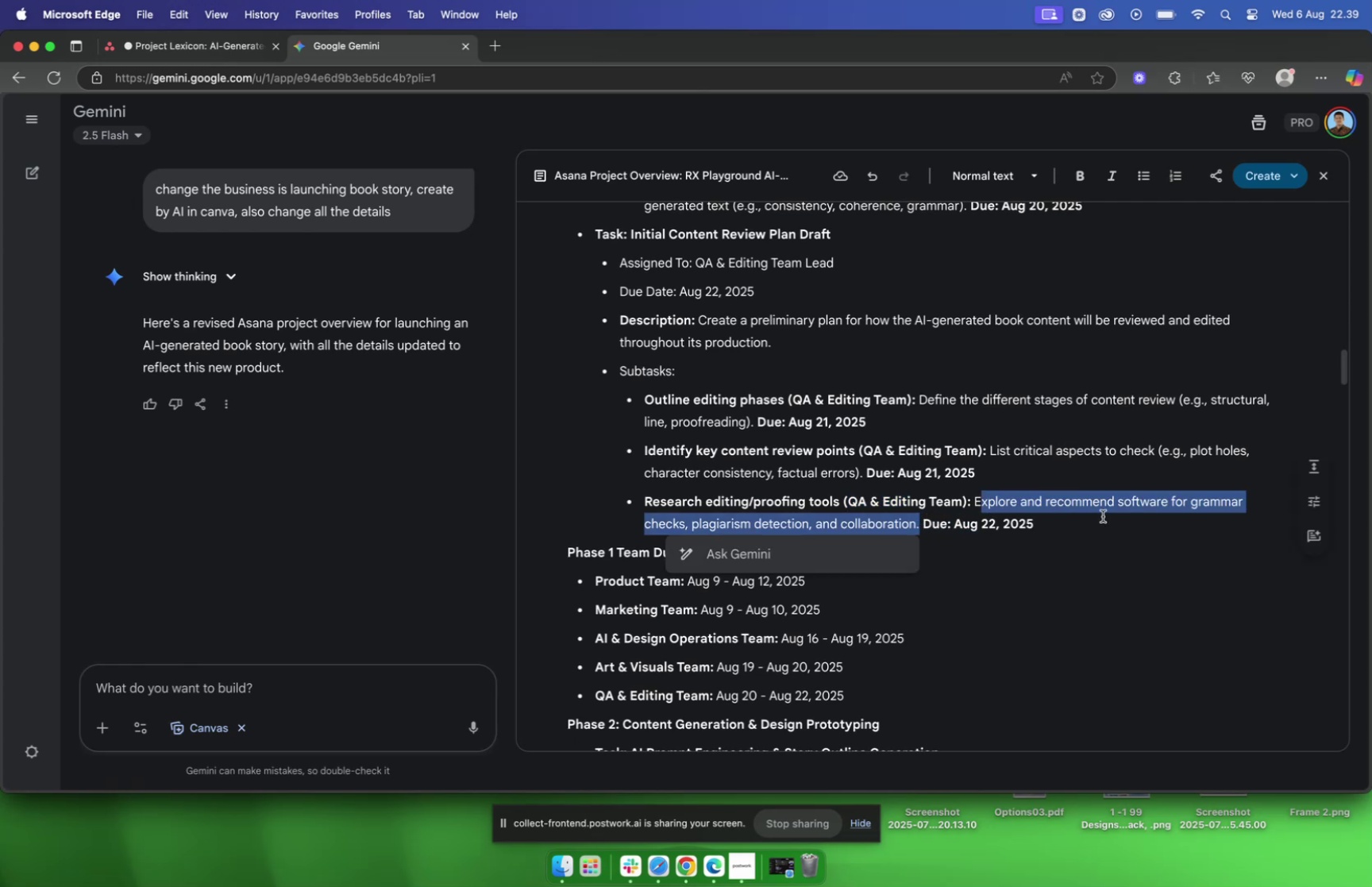 
key(Meta+C)
 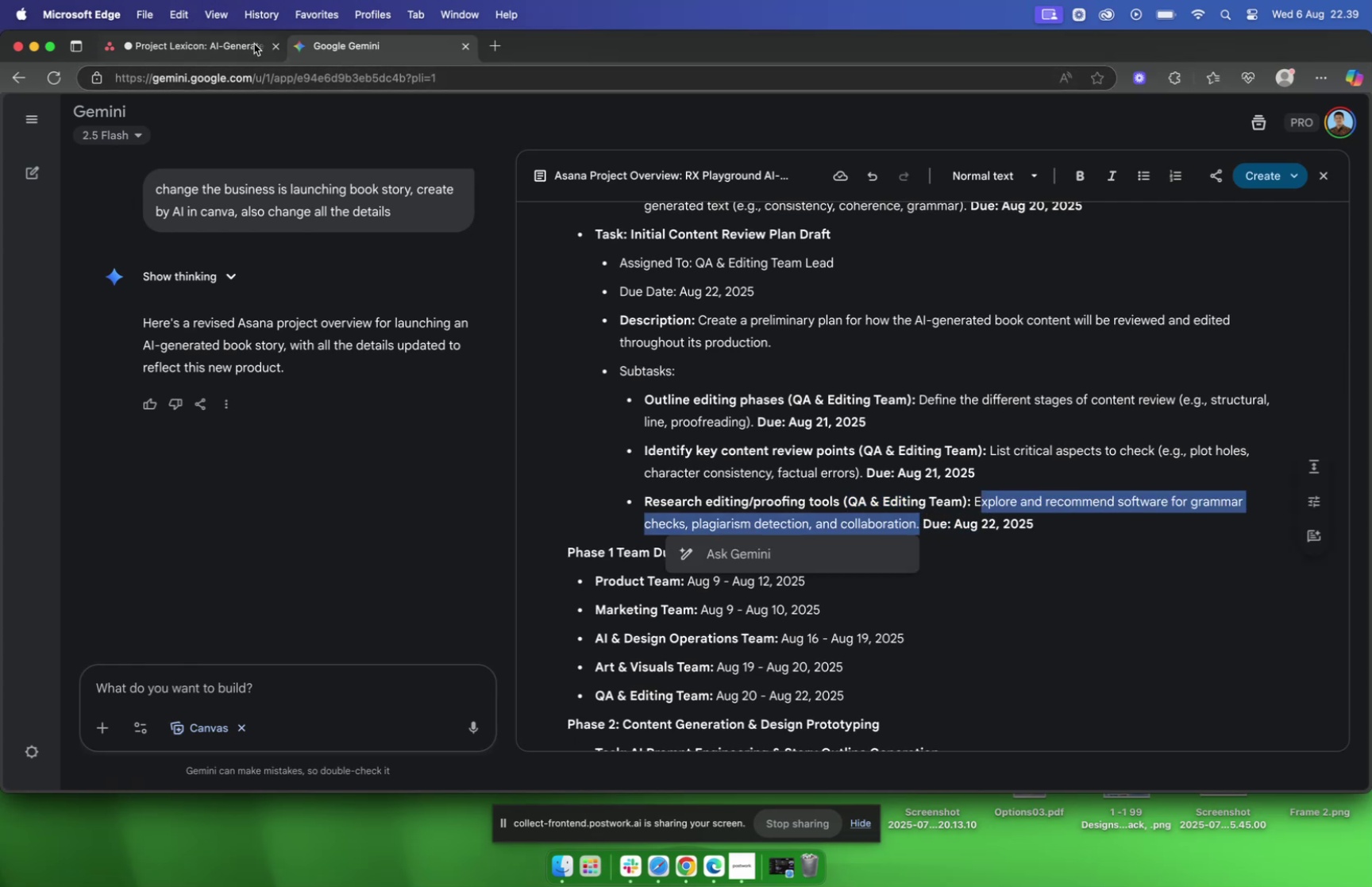 
left_click([254, 44])
 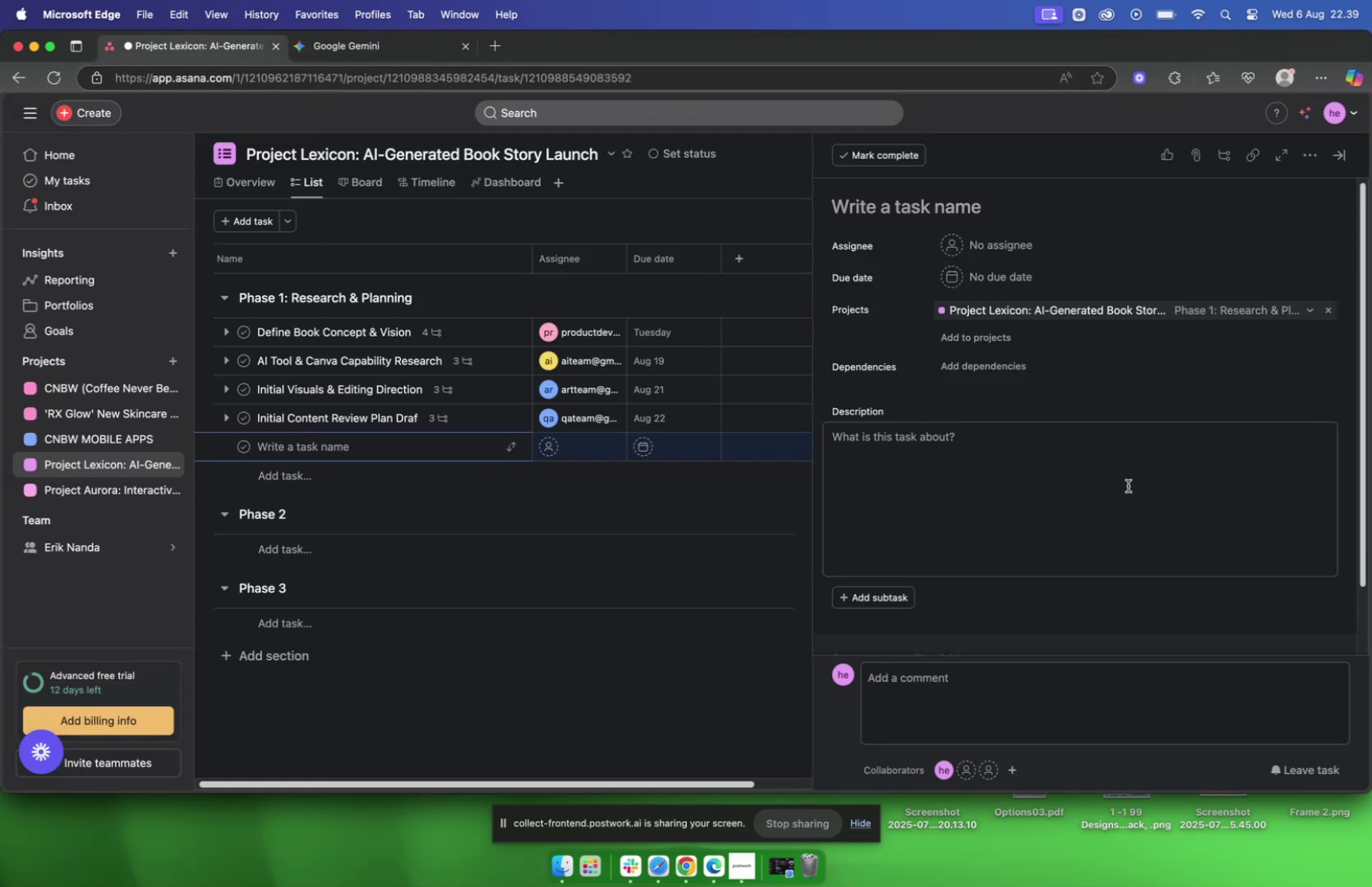 
left_click([1034, 446])
 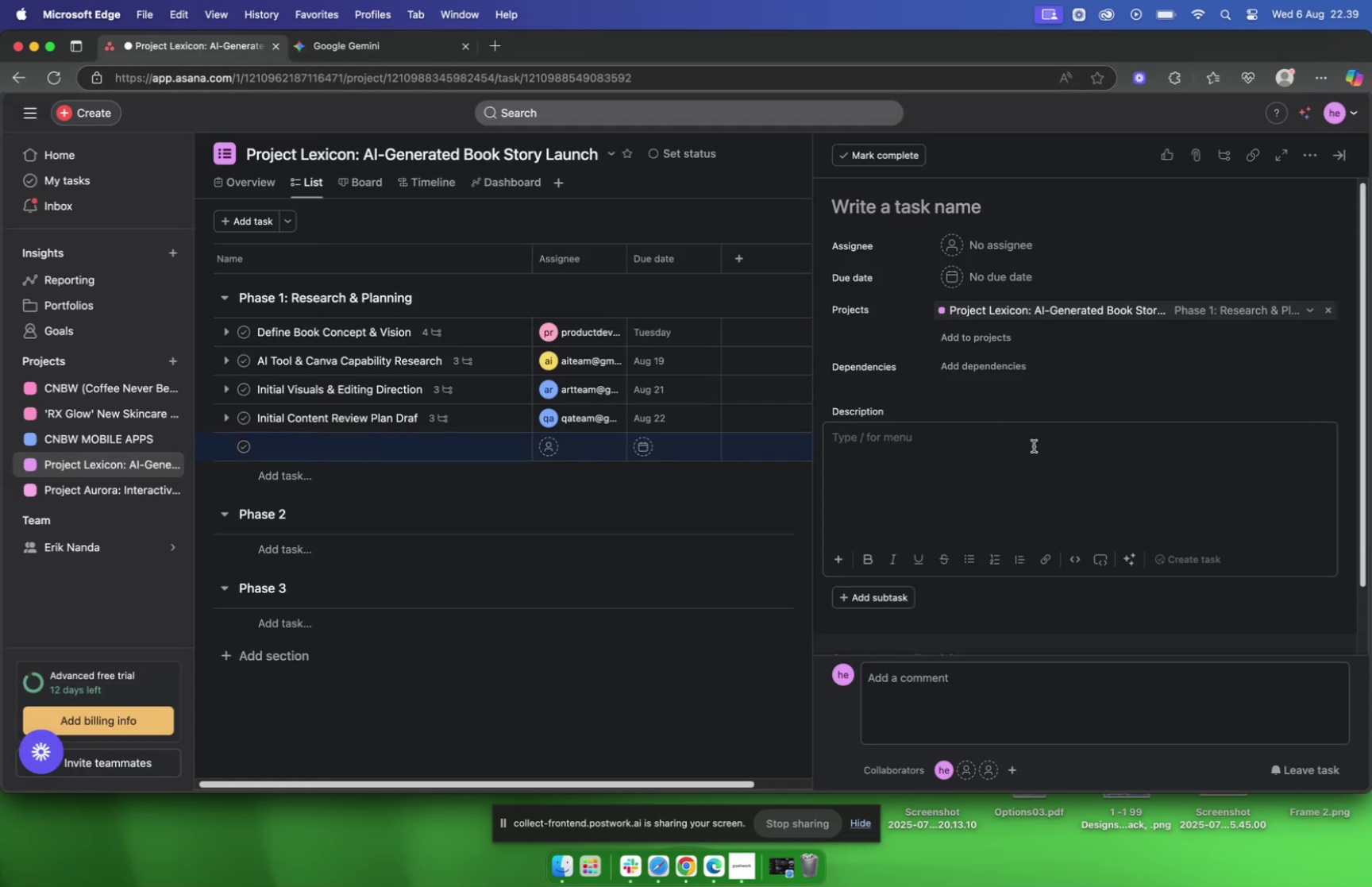 
hold_key(key=CommandLeft, duration=0.51)
 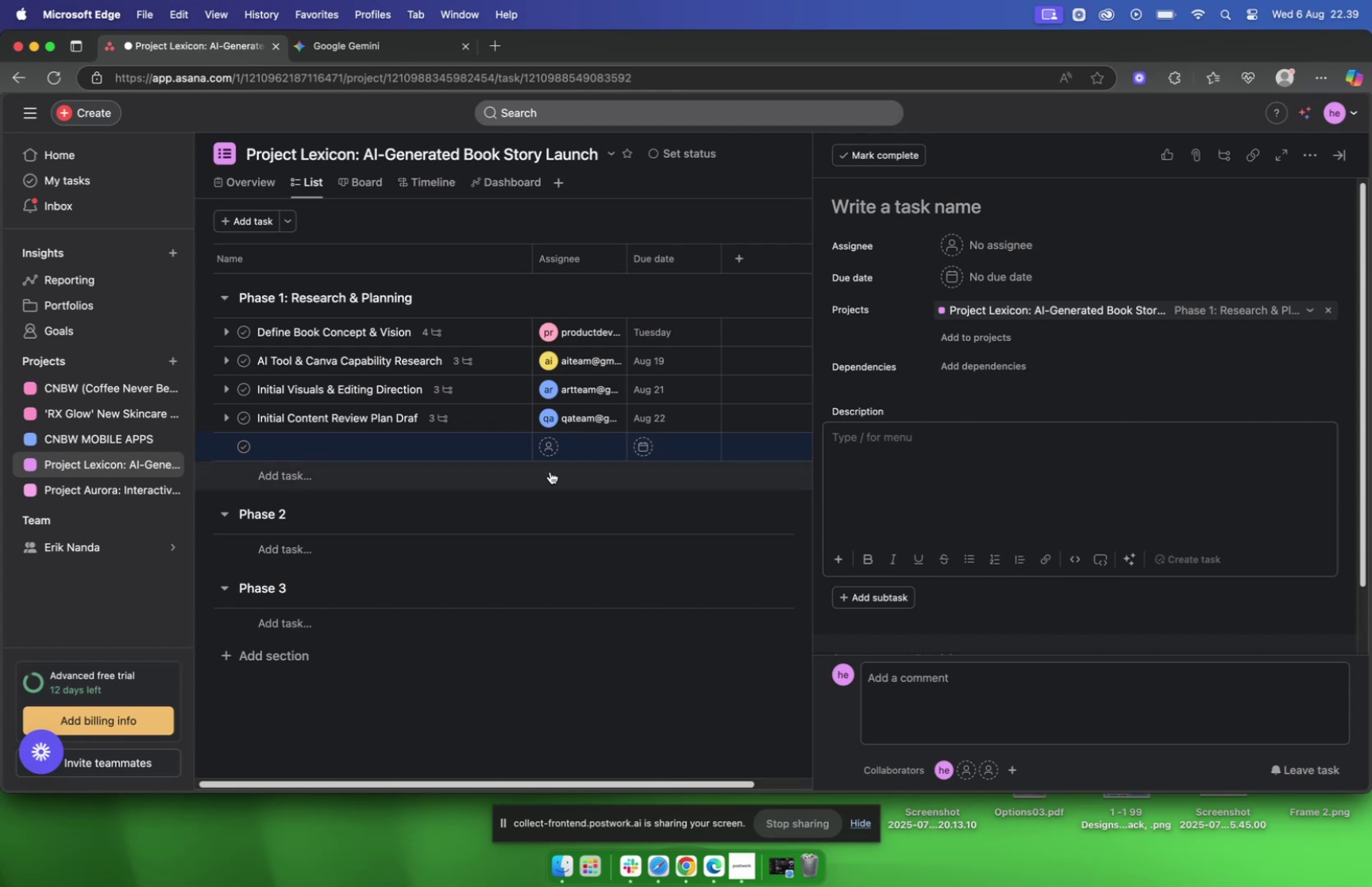 
left_click([391, 413])
 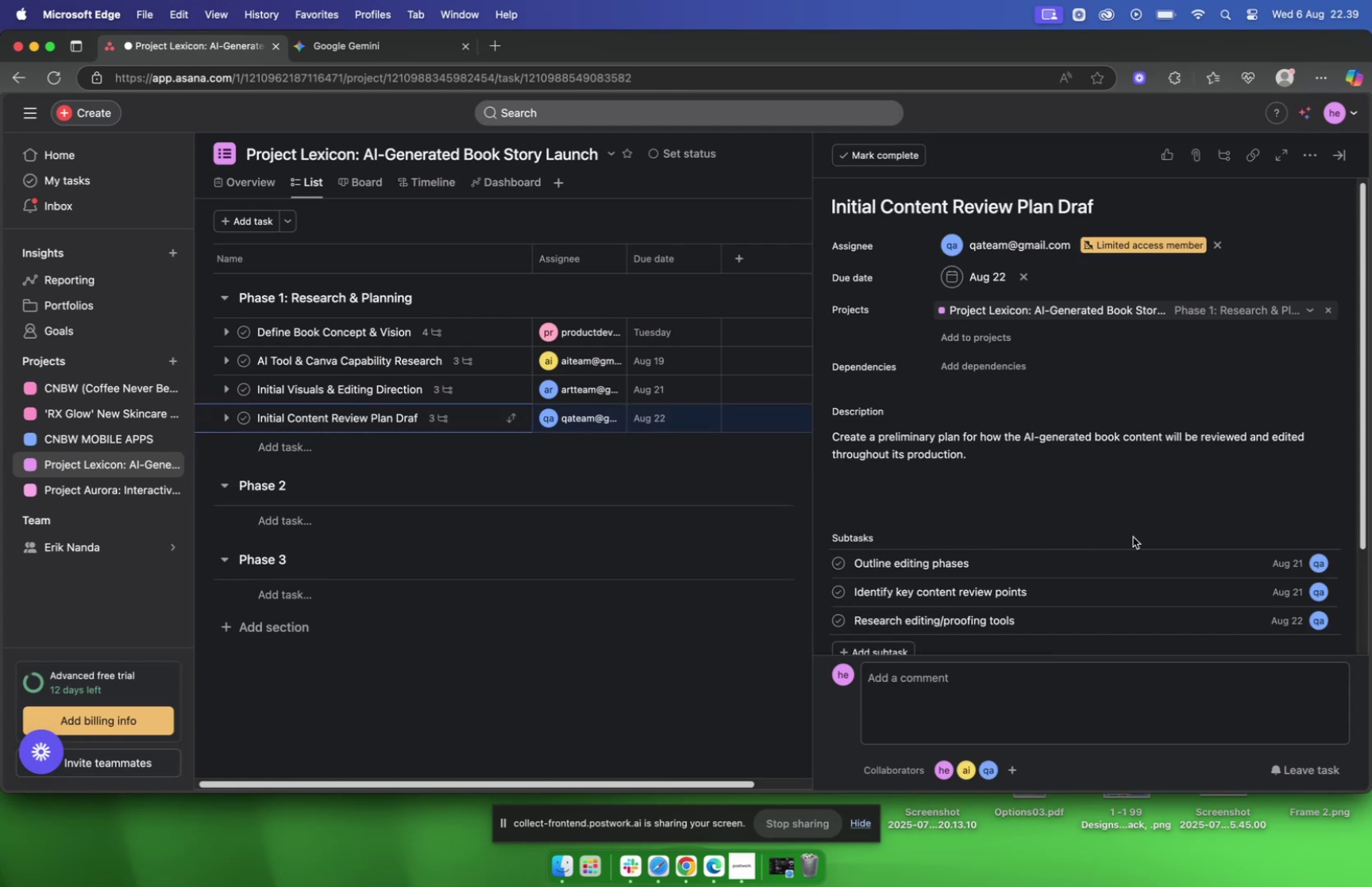 
scroll: coordinate [1088, 565], scroll_direction: down, amount: 5.0
 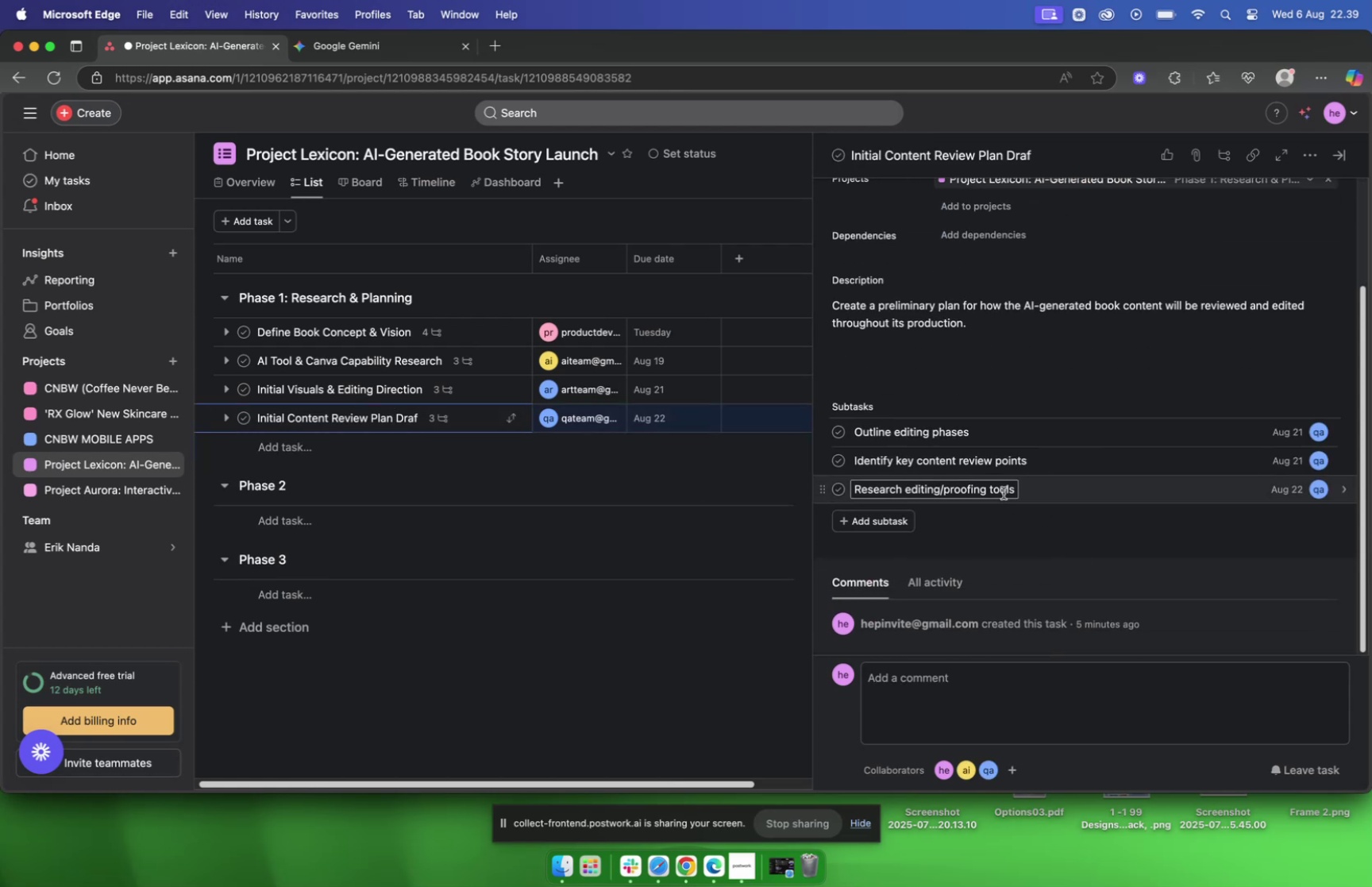 
left_click([1004, 492])
 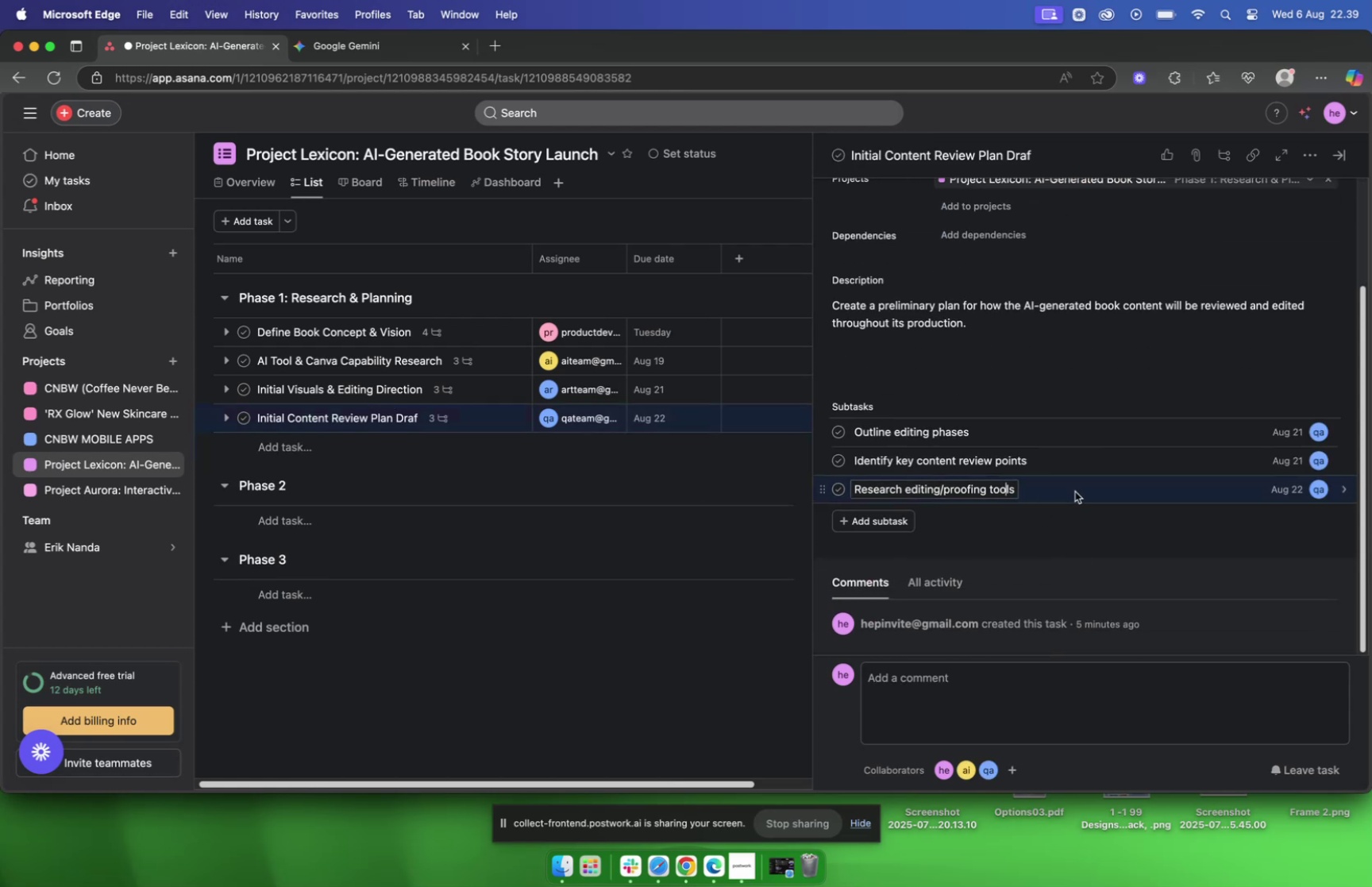 
left_click([1075, 491])
 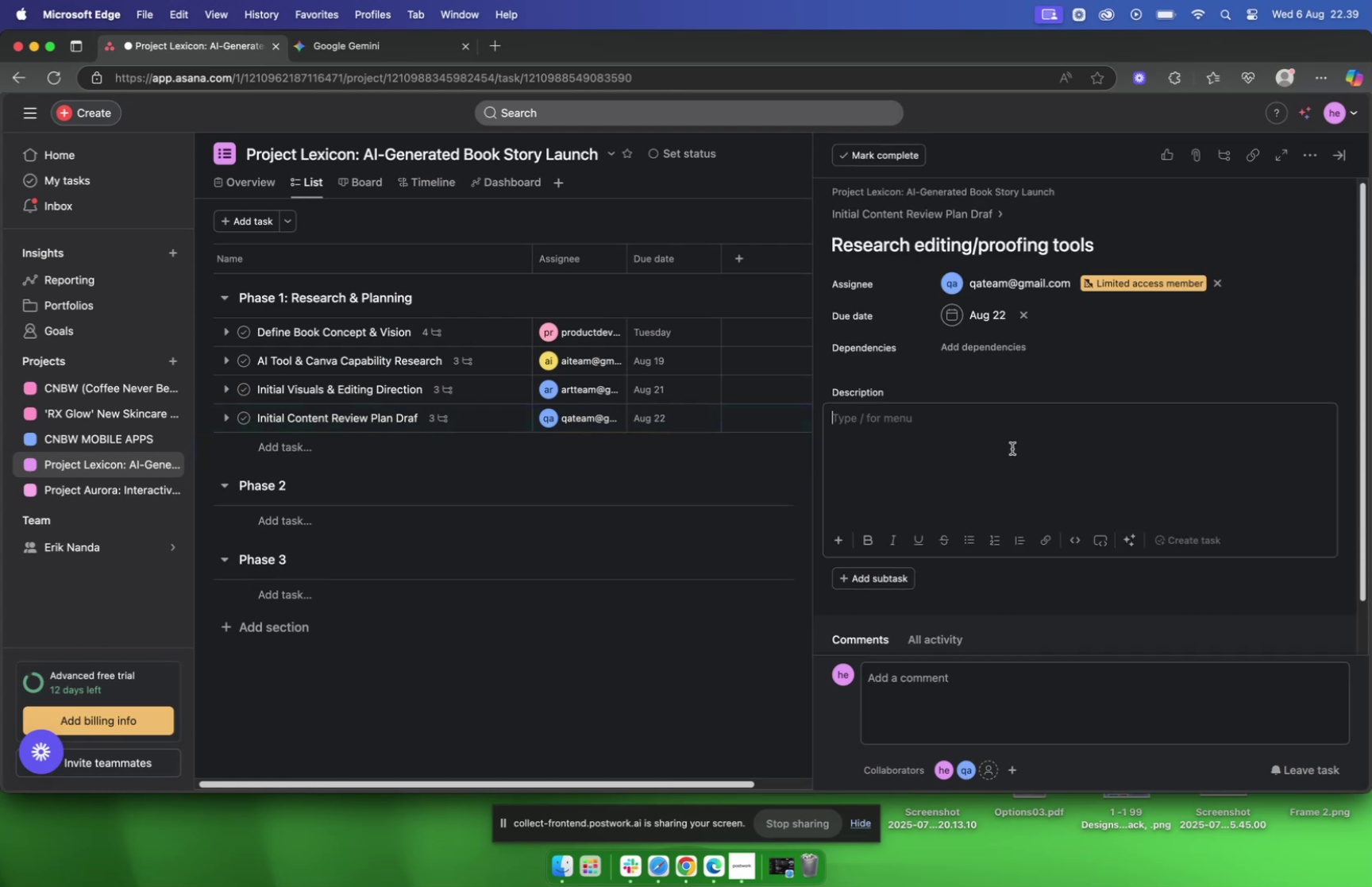 
key(Meta+V)
 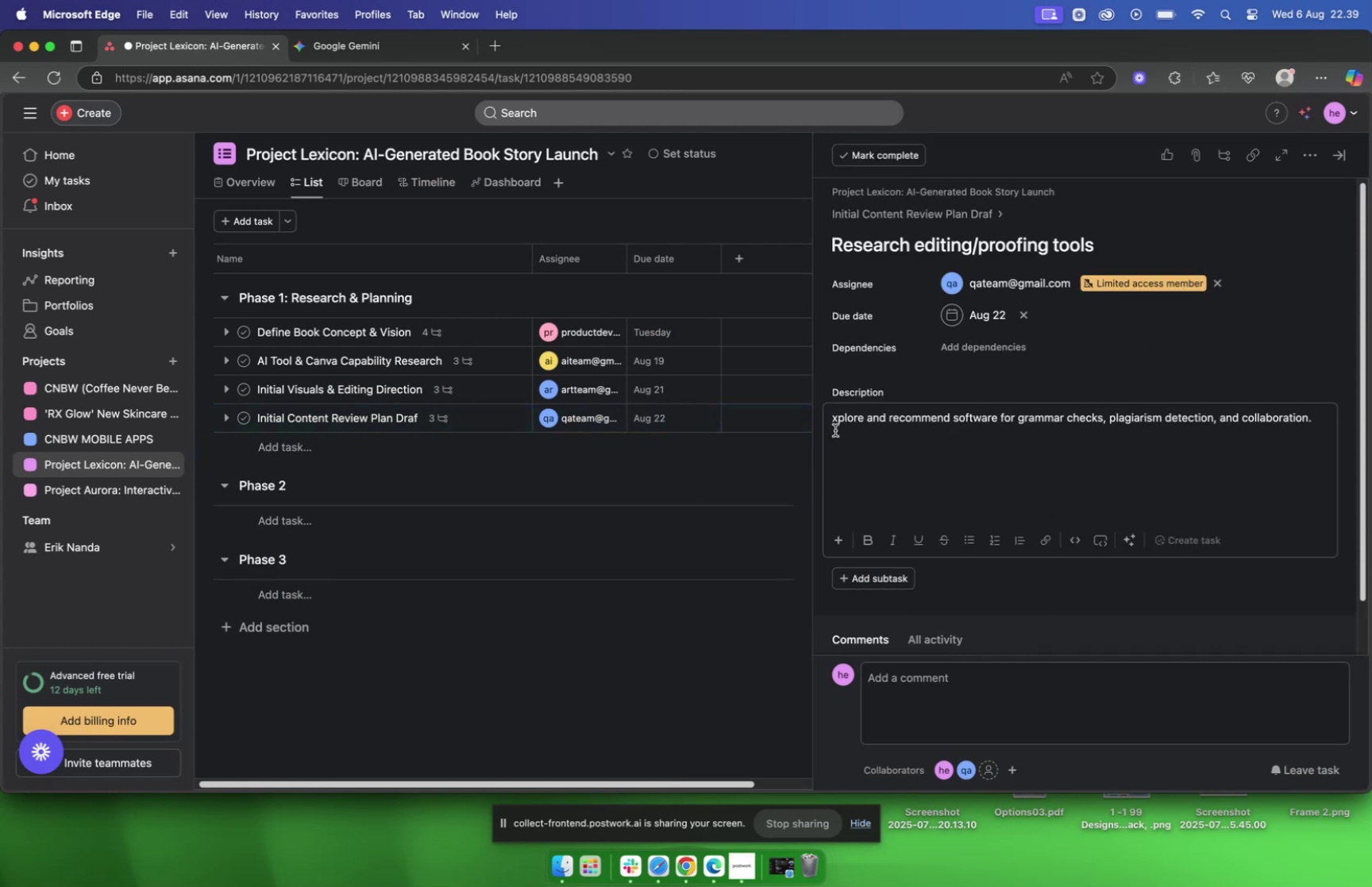 
left_click([831, 419])
 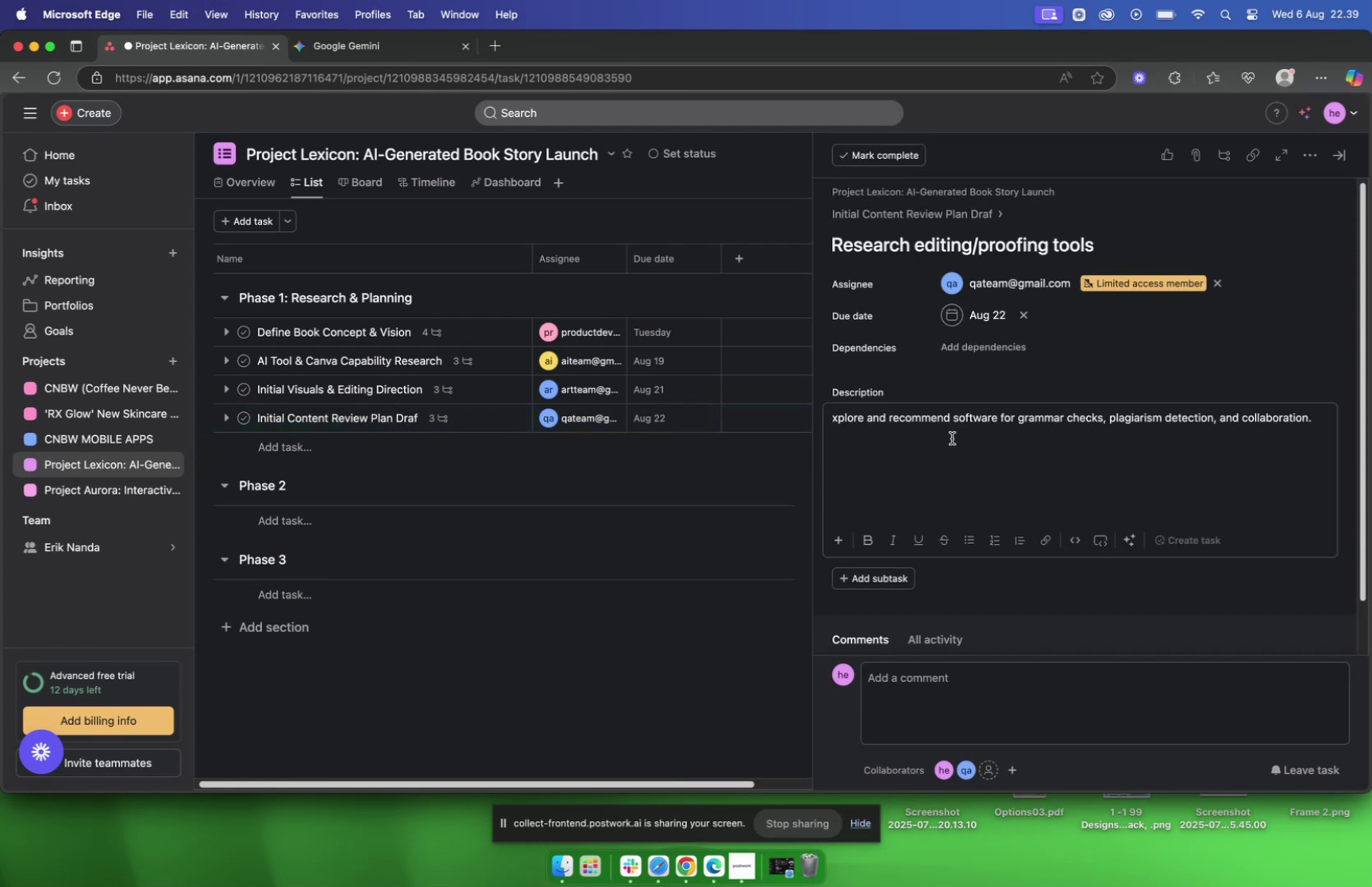 
key(E)
 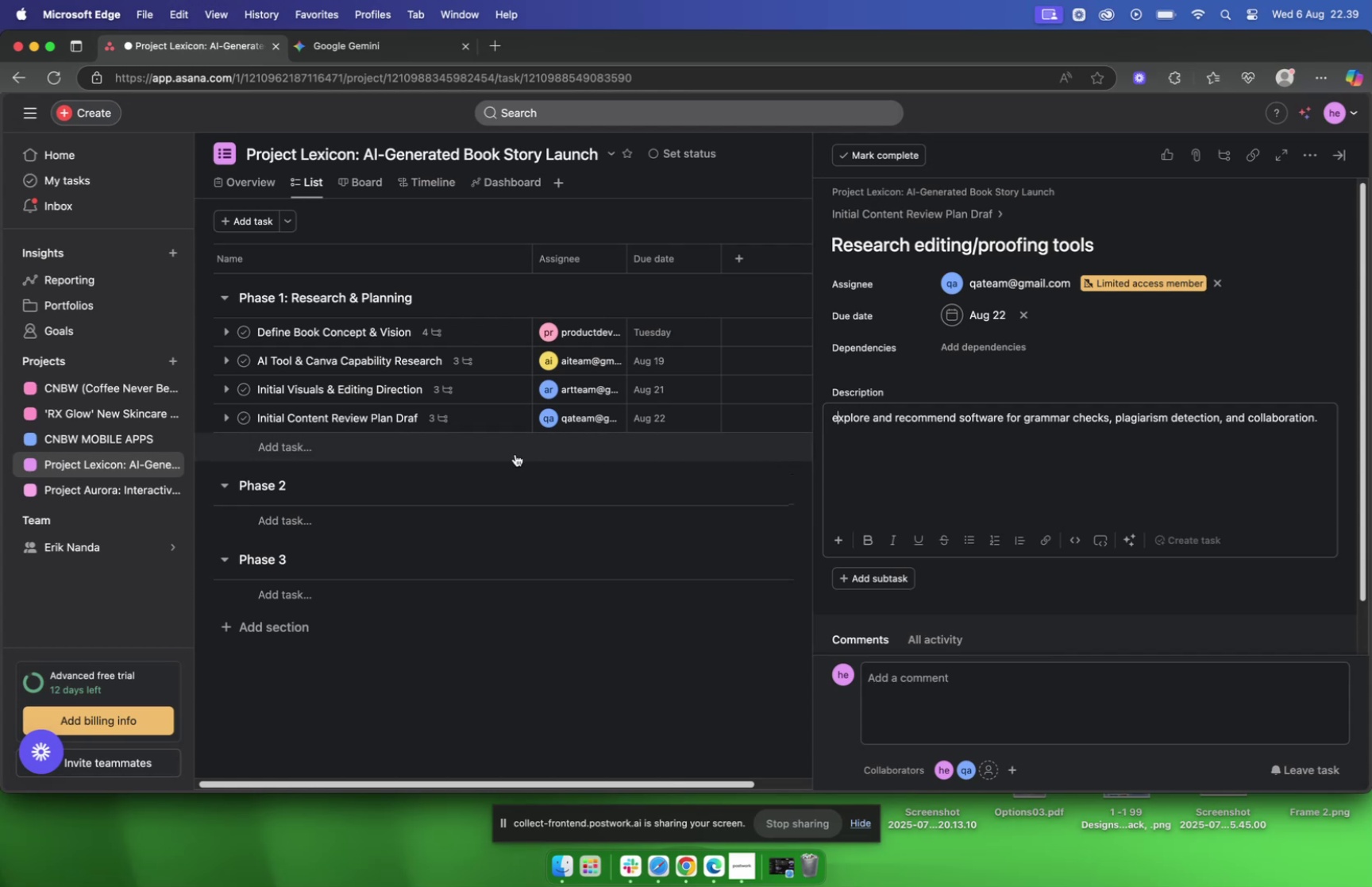 
left_click([318, 46])
 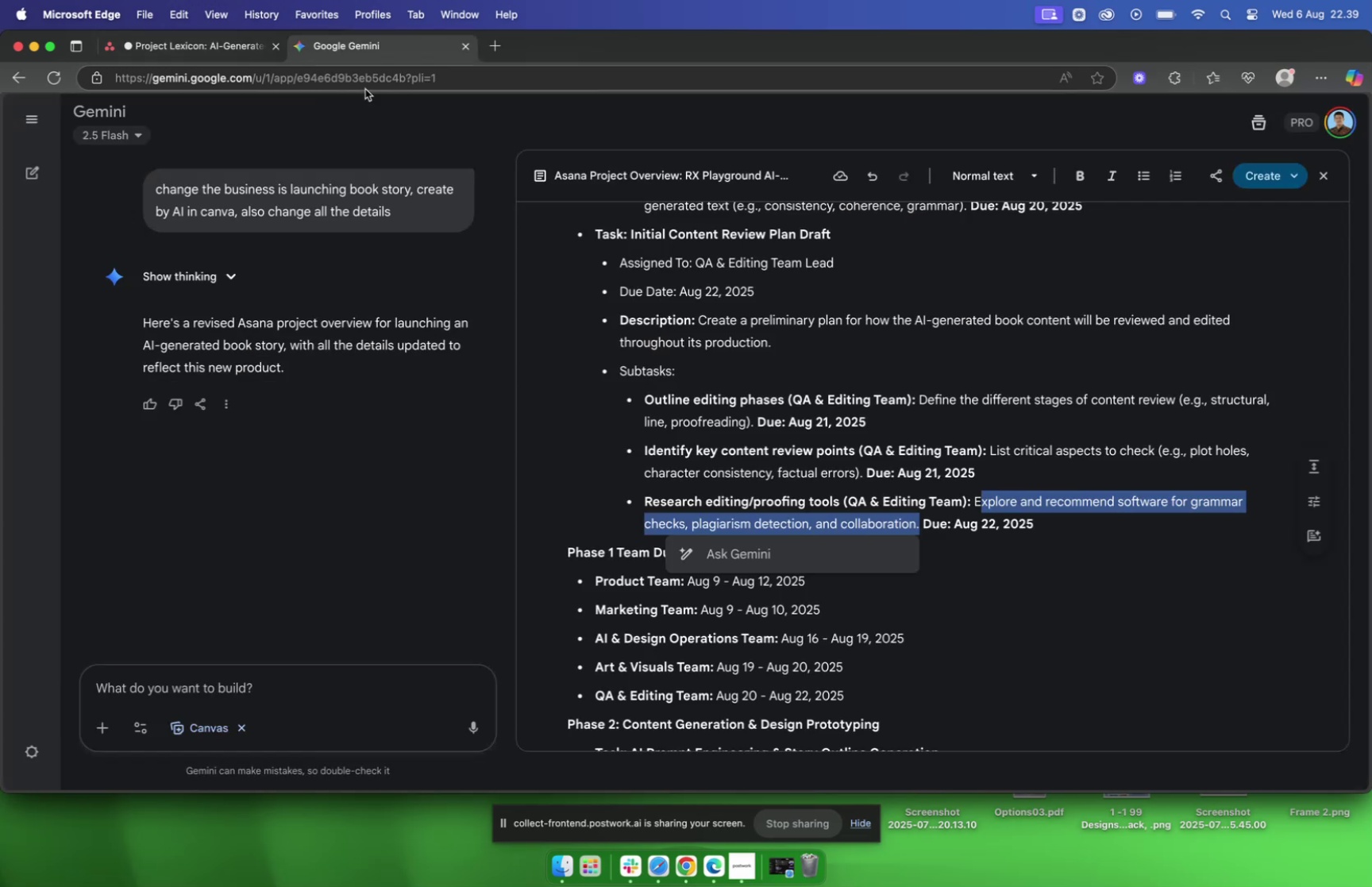 
left_click_drag(start_coordinate=[990, 447], to_coordinate=[855, 466])
 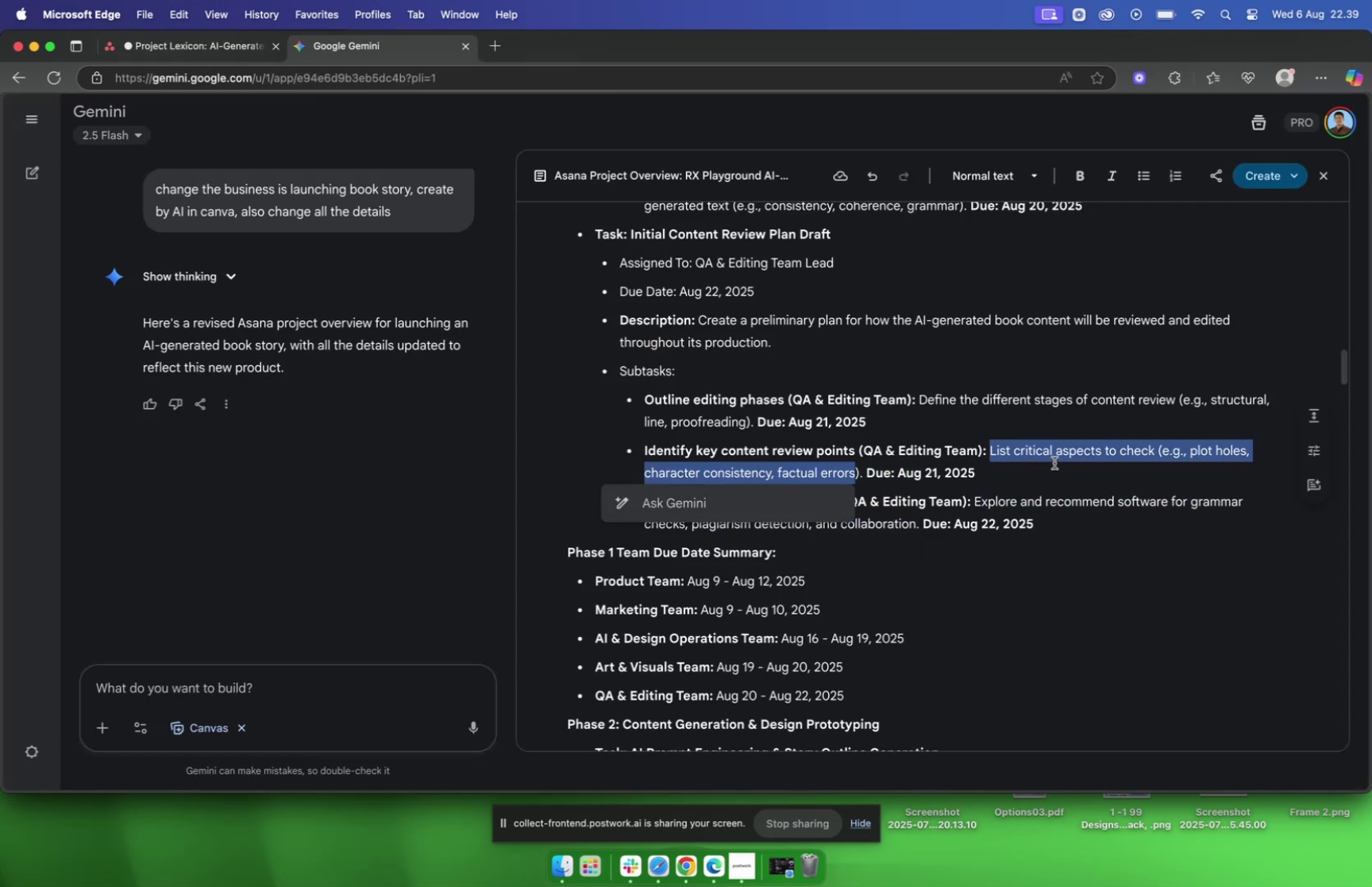 
key(Meta+CommandLeft)
 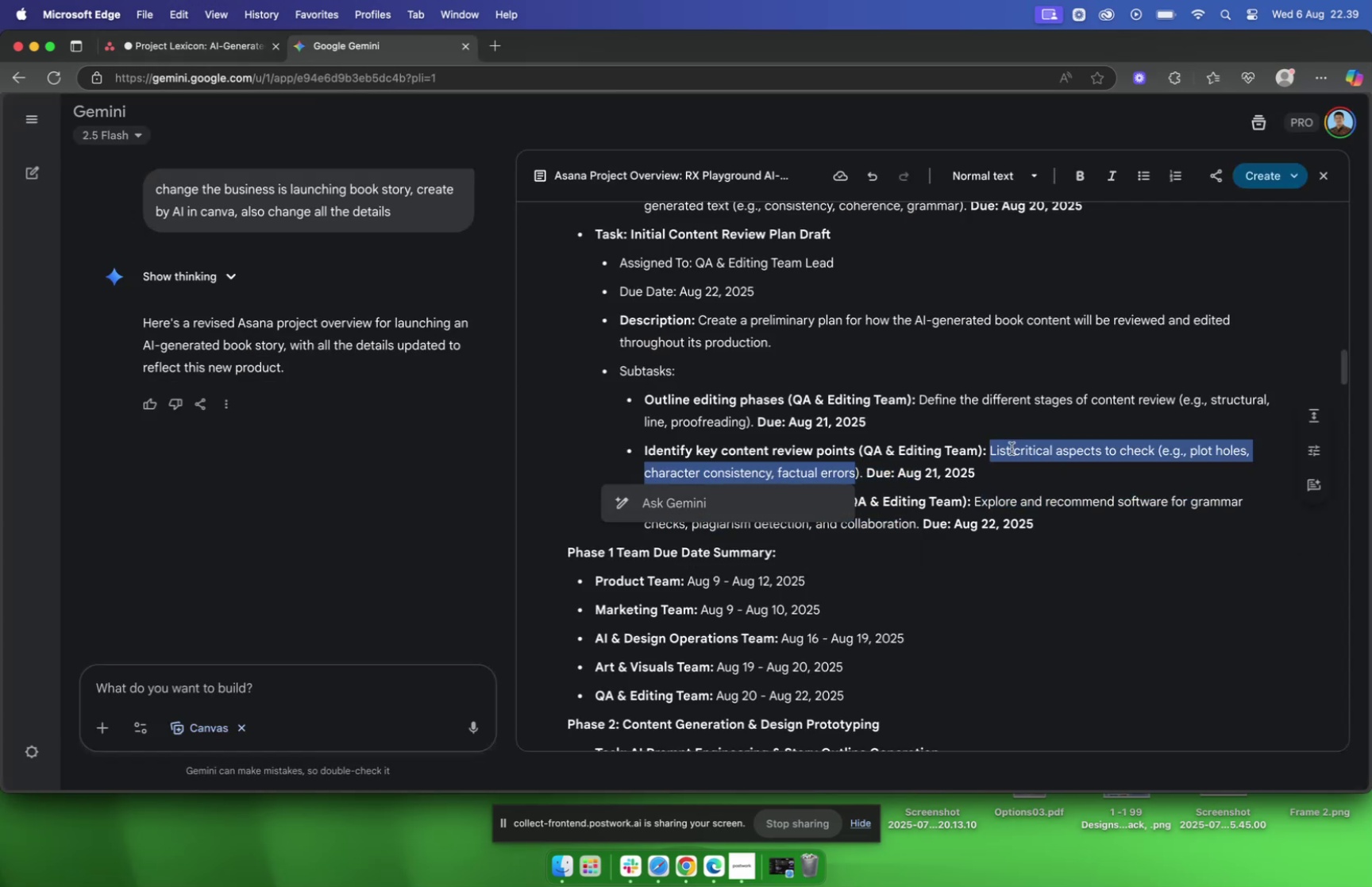 
key(Meta+C)
 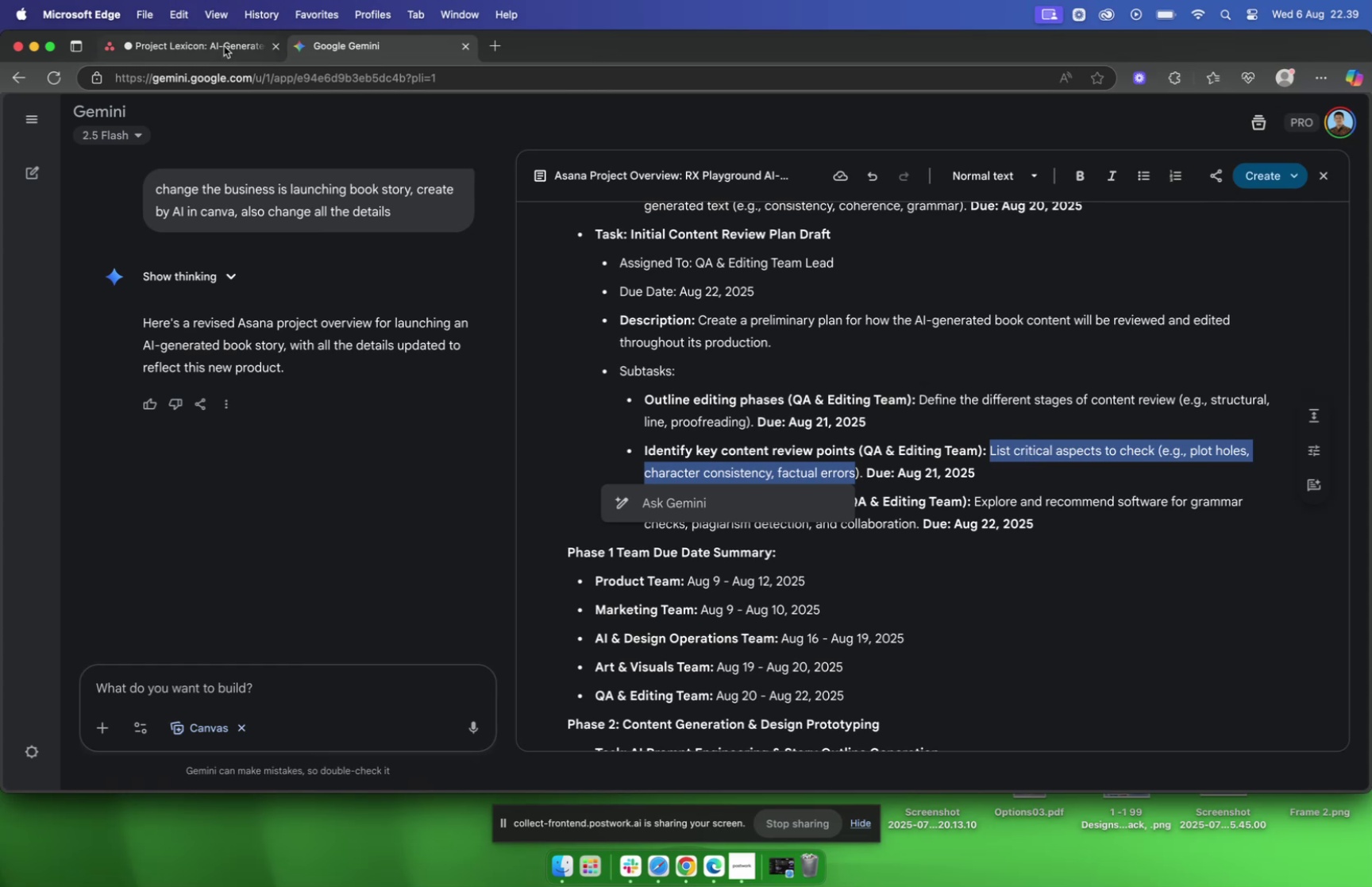 
left_click([222, 45])
 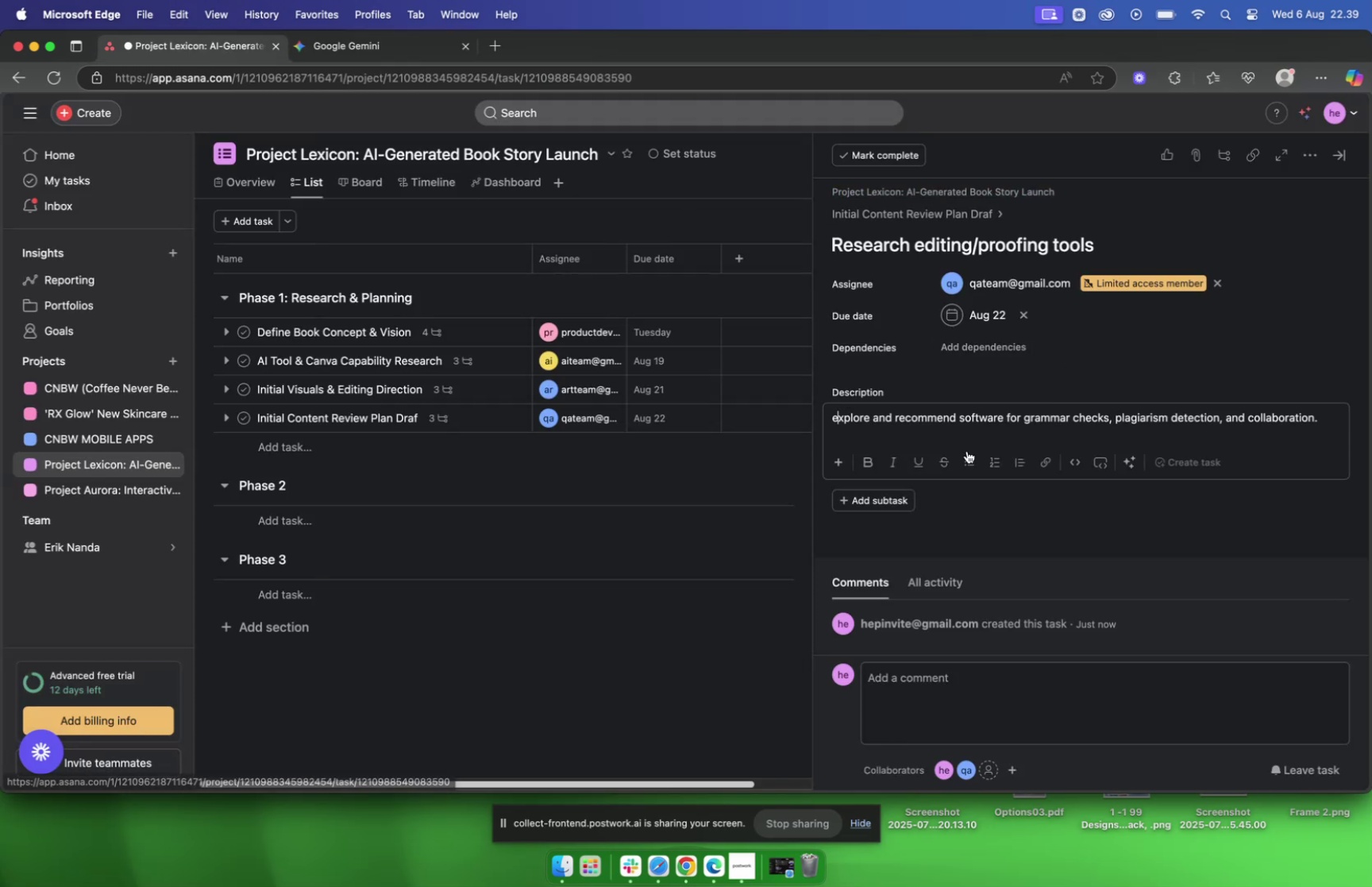 
wait(6.72)
 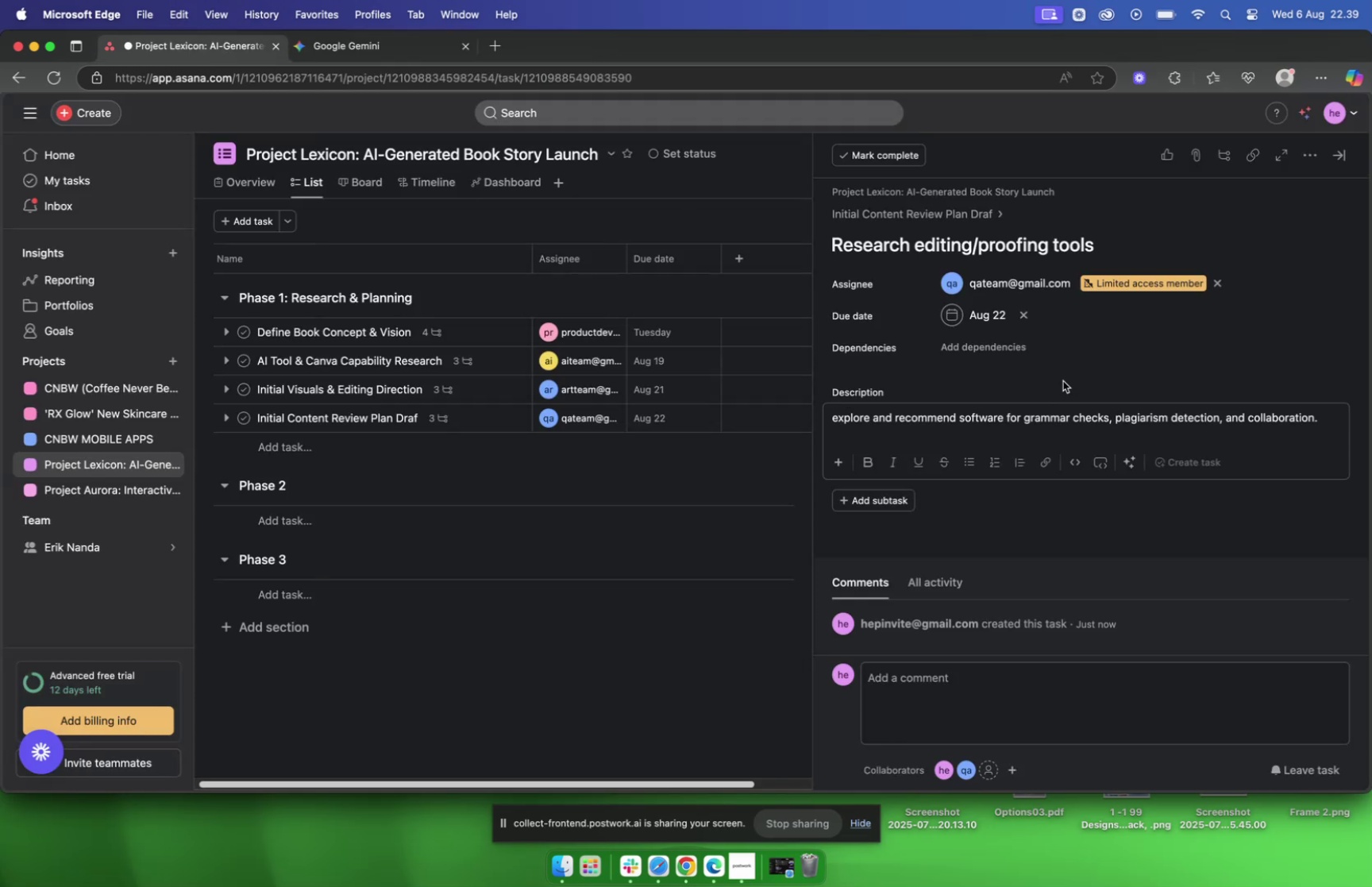 
left_click([867, 220])
 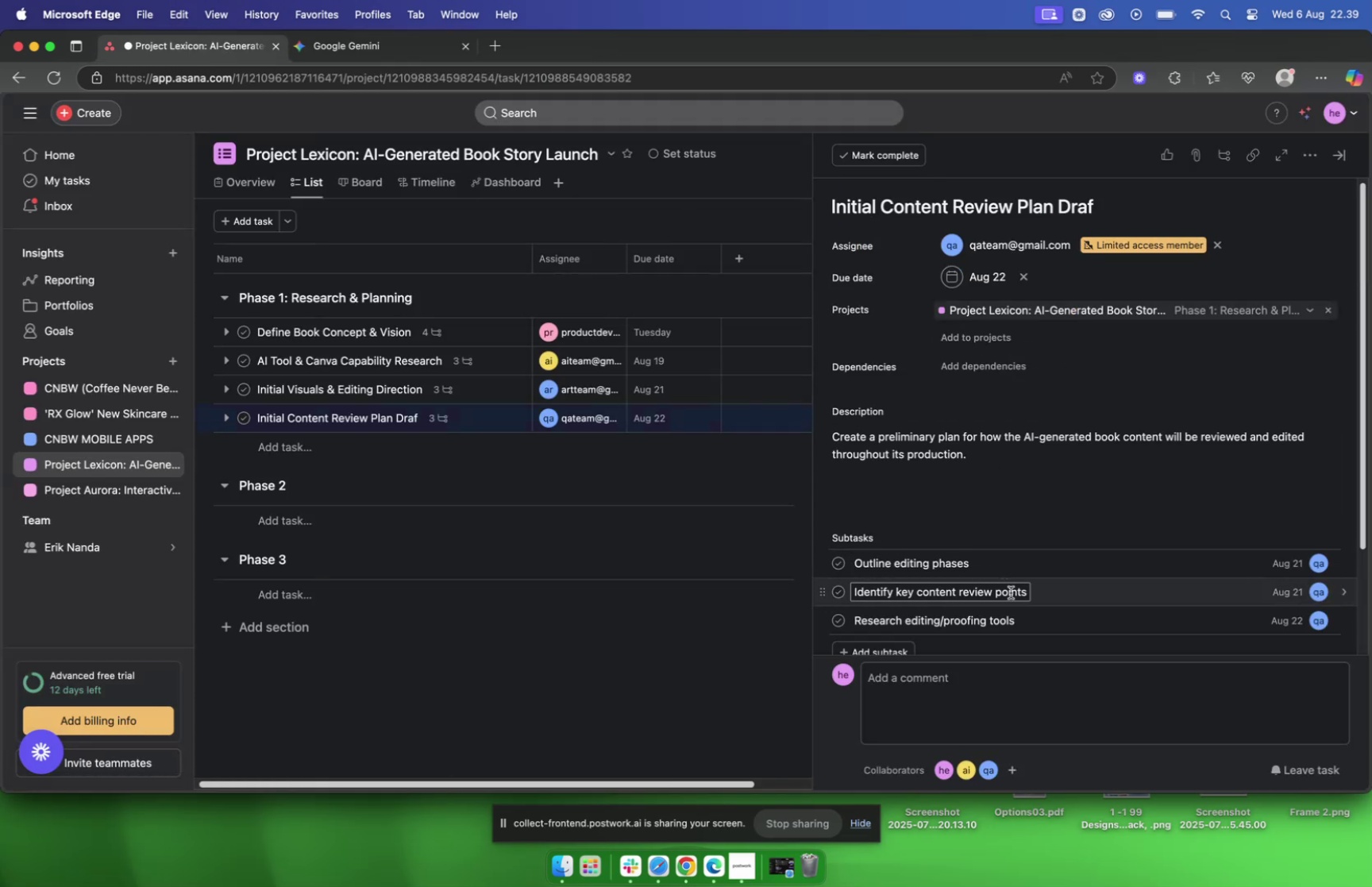 
left_click([1094, 592])
 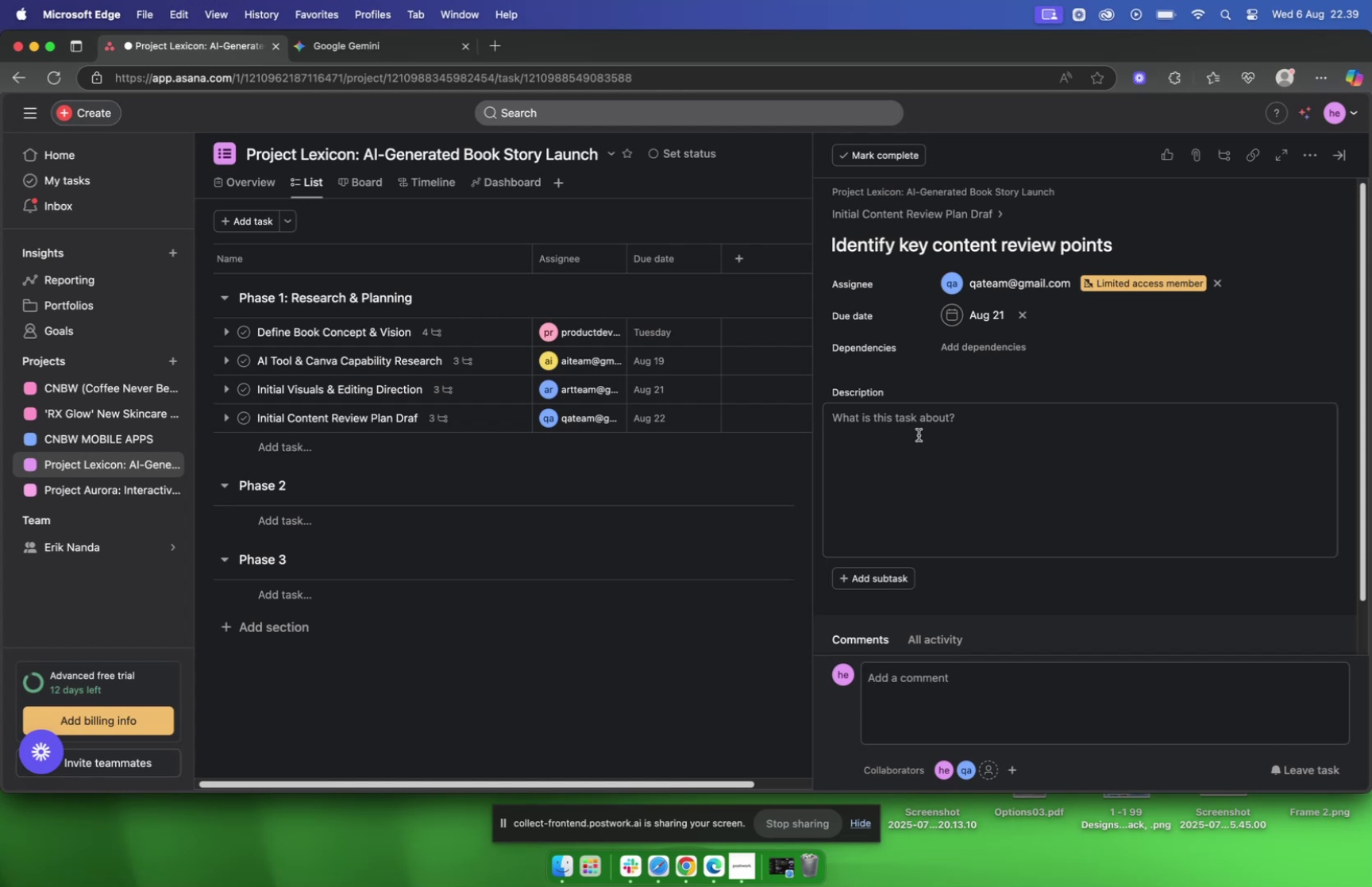 
left_click([913, 420])
 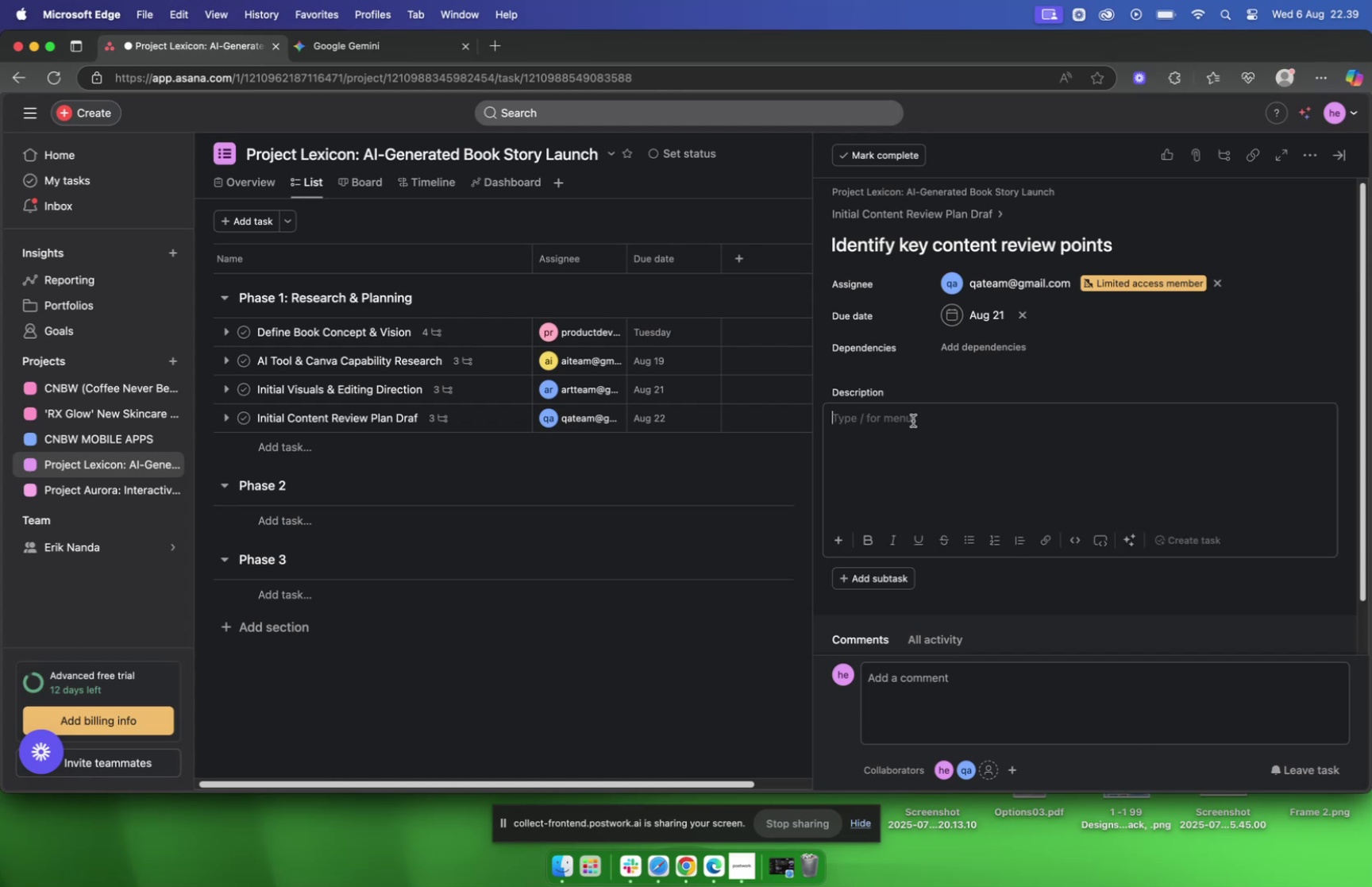 
key(Meta+V)
 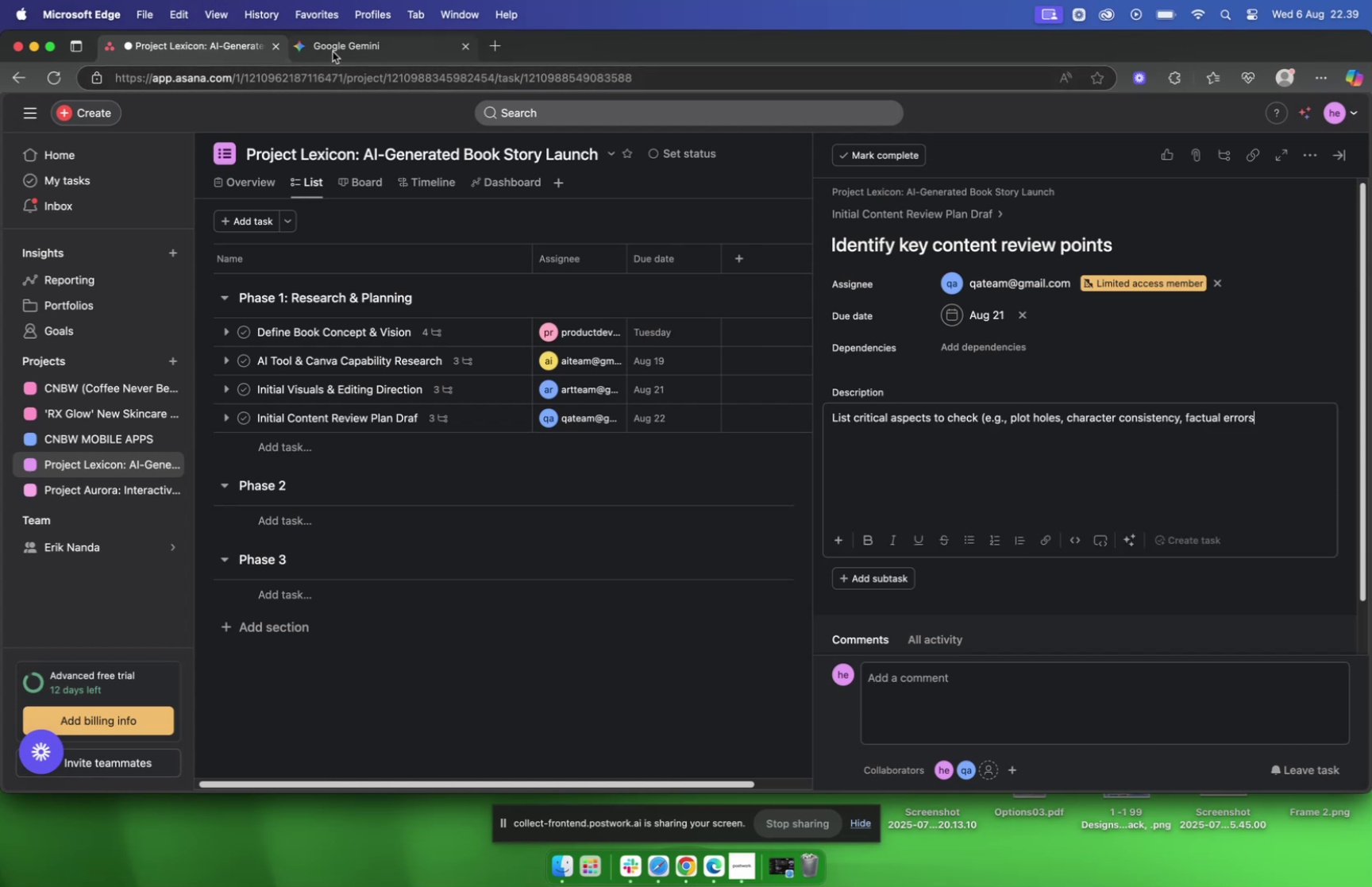 
left_click([333, 52])
 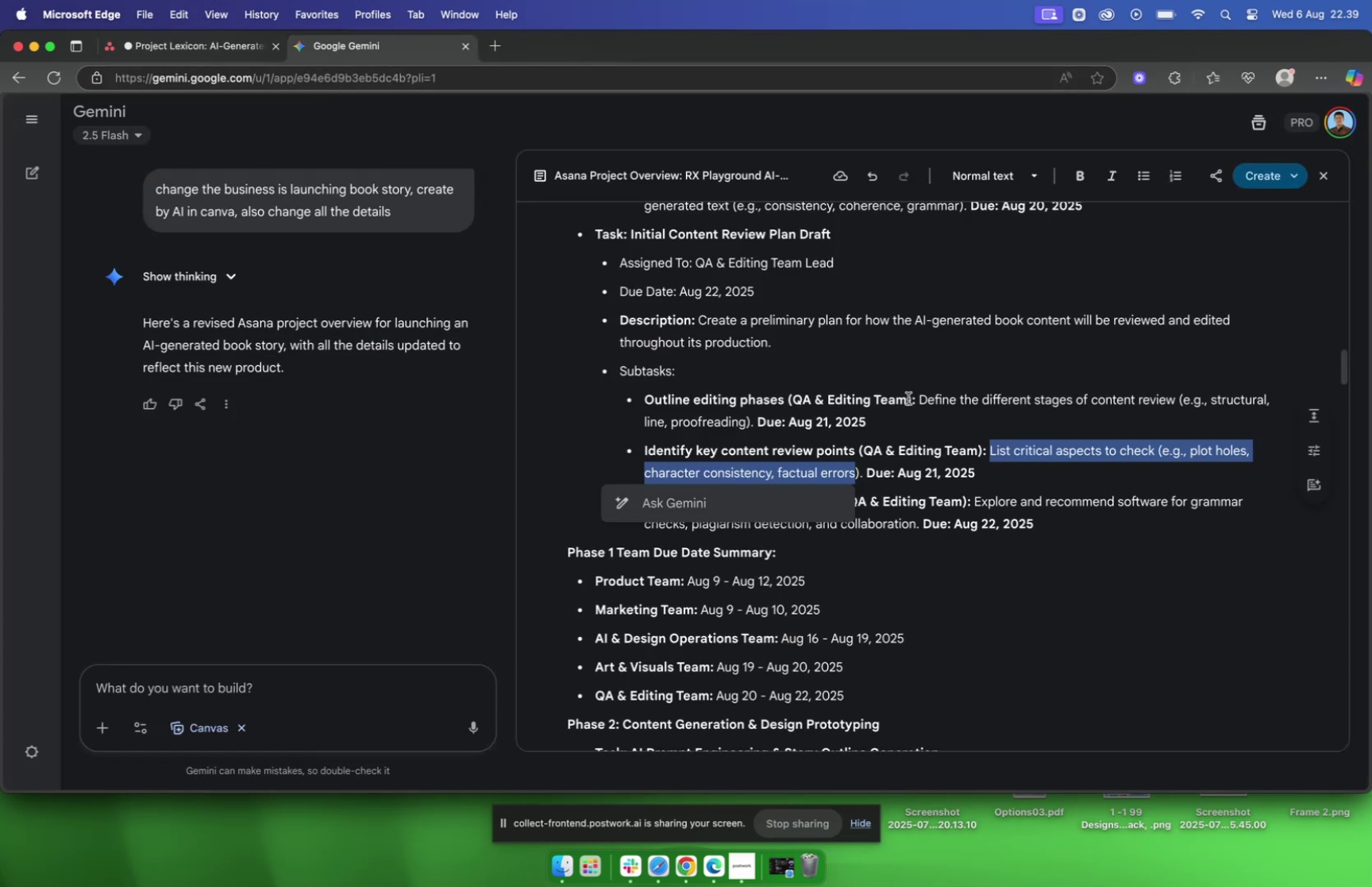 
left_click_drag(start_coordinate=[921, 399], to_coordinate=[746, 422])
 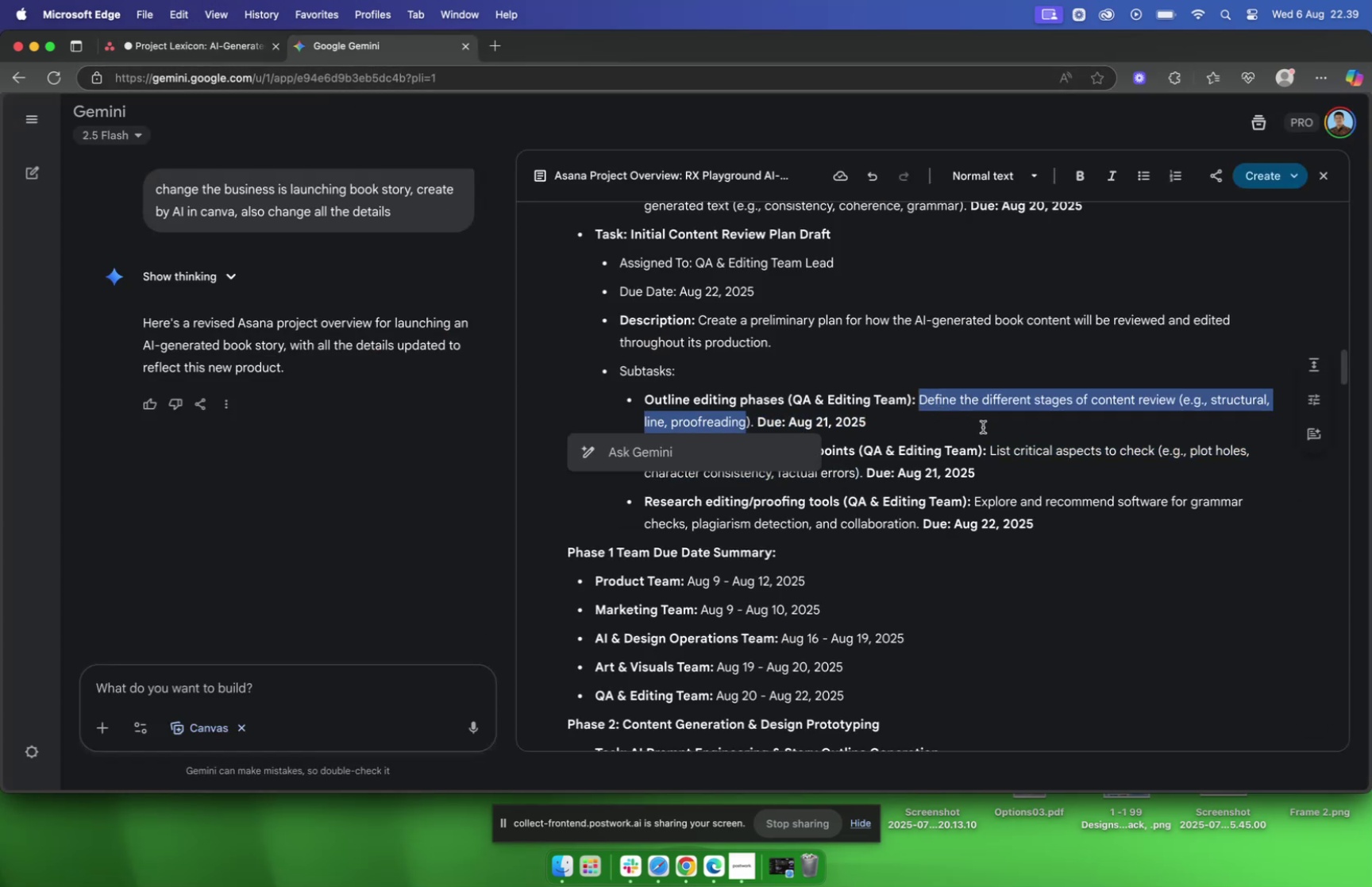 
key(Meta+C)
 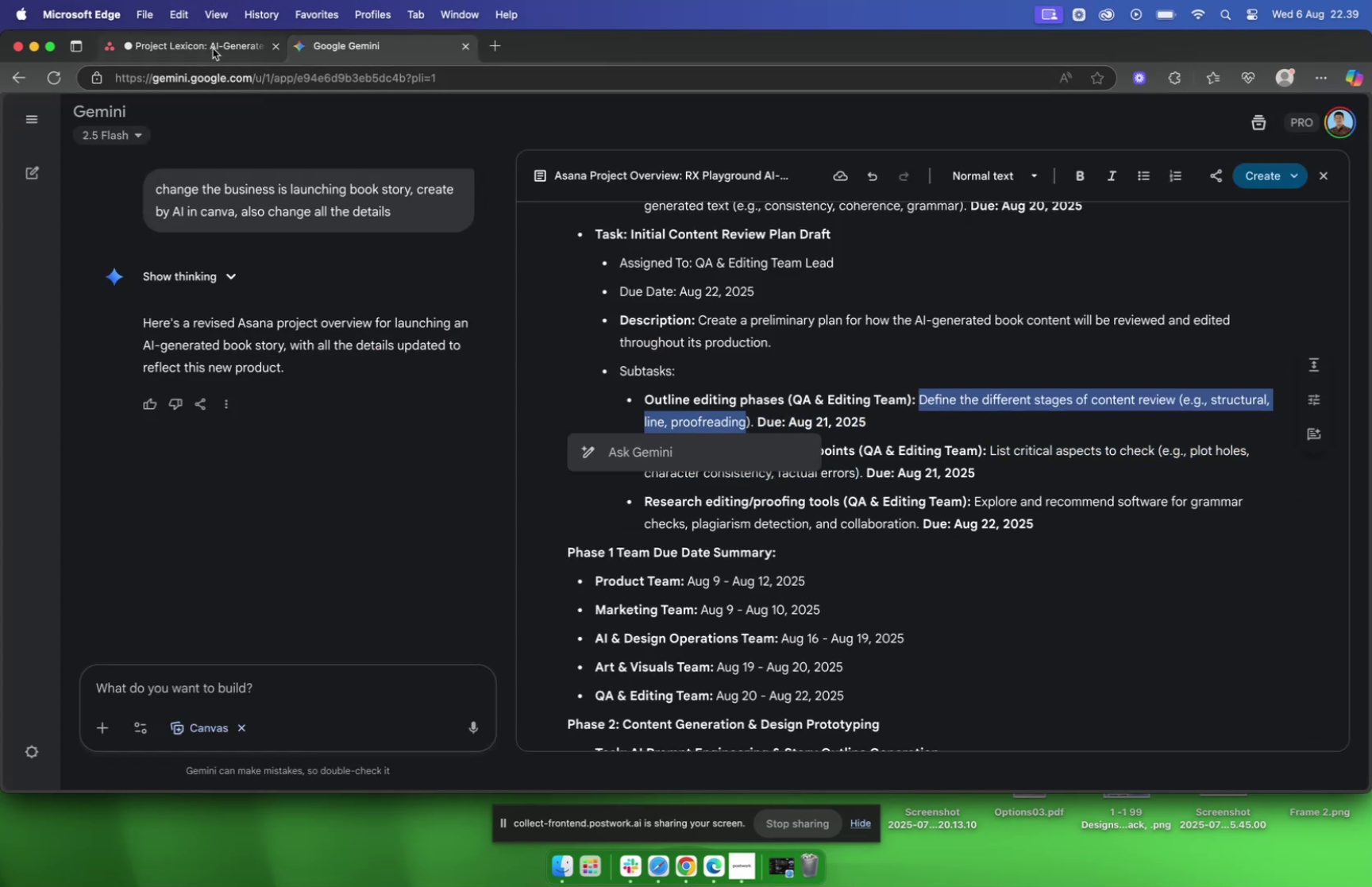 
left_click([213, 47])
 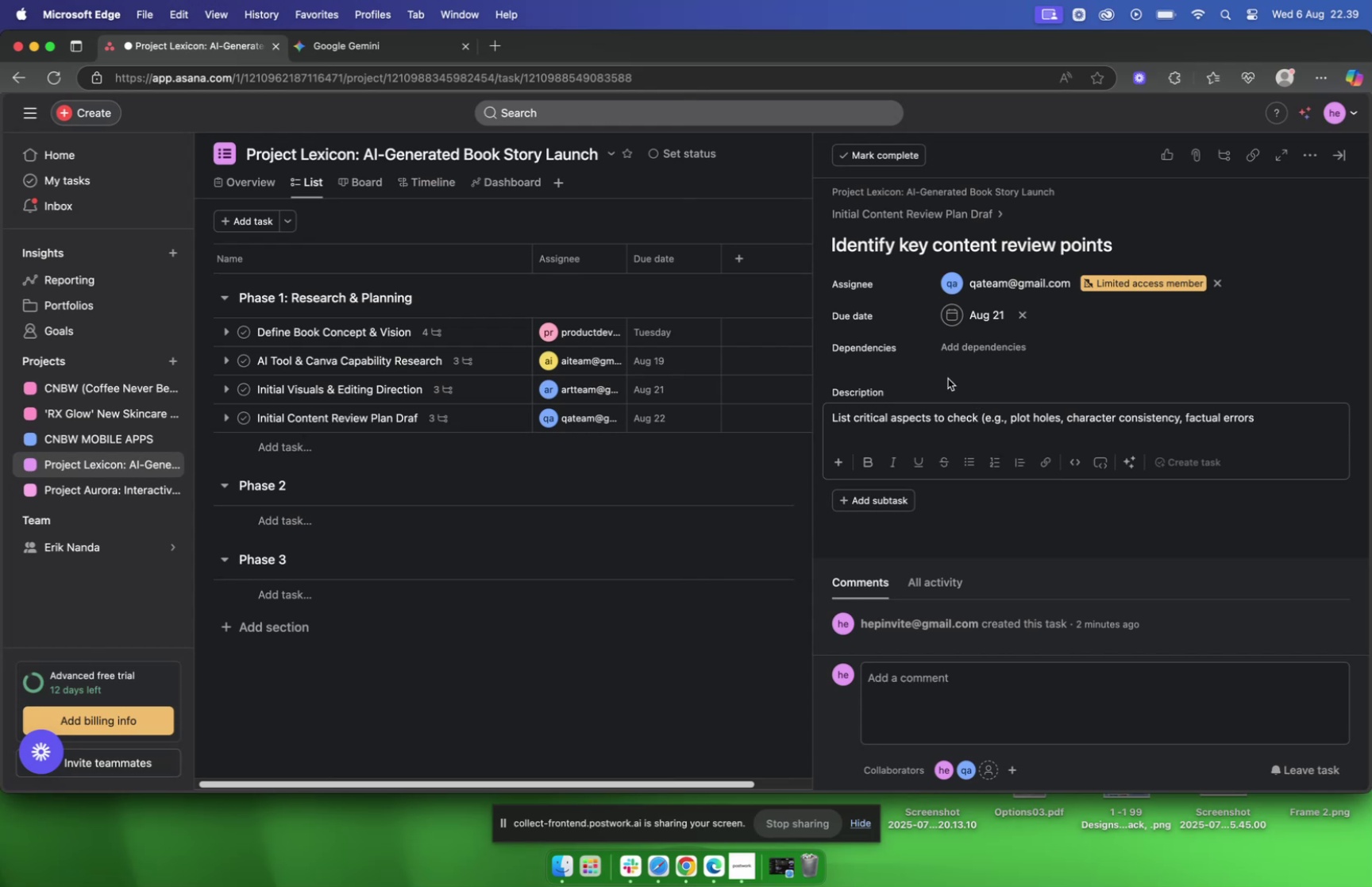 
left_click([899, 219])
 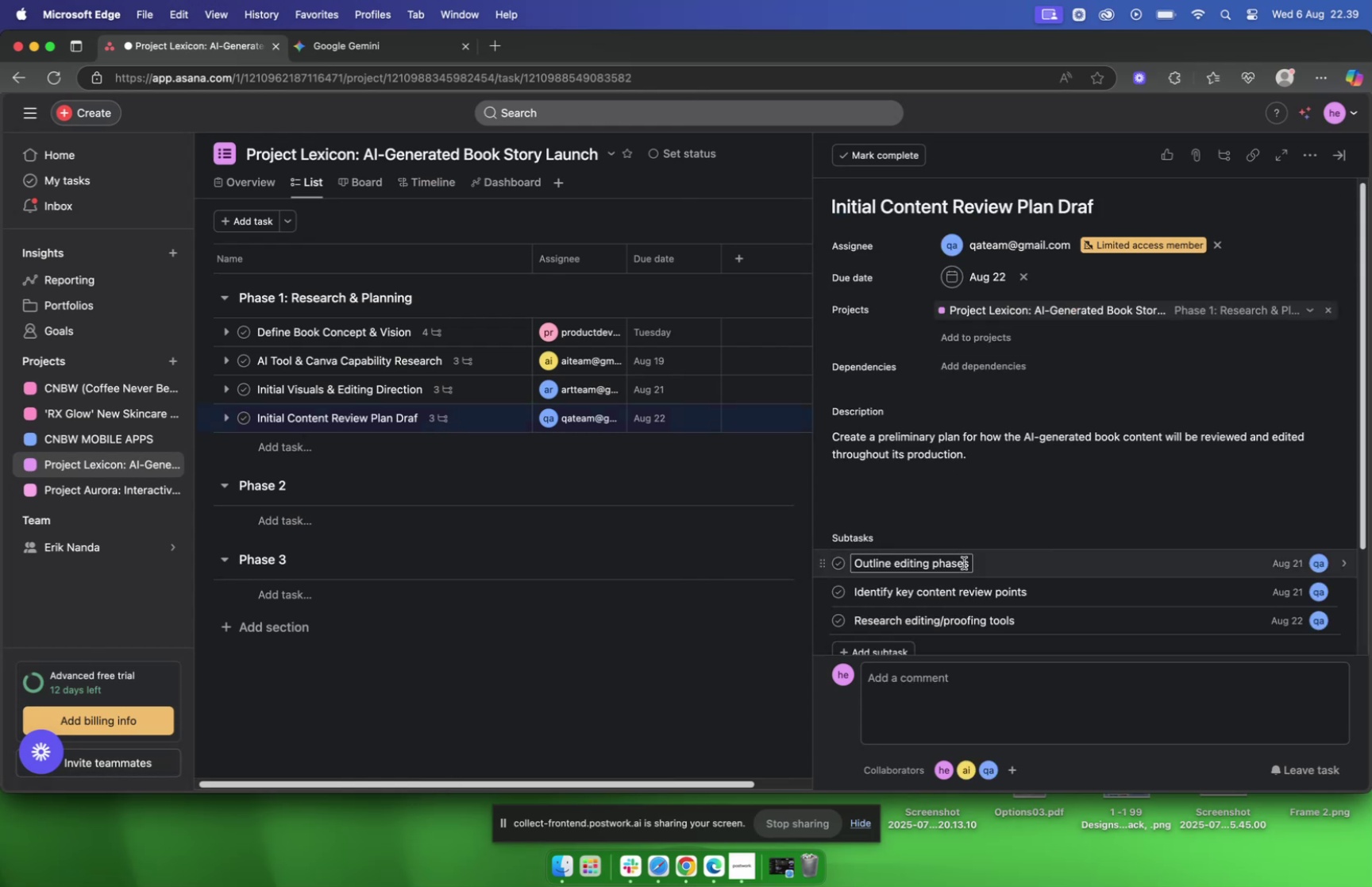 
left_click([1031, 565])
 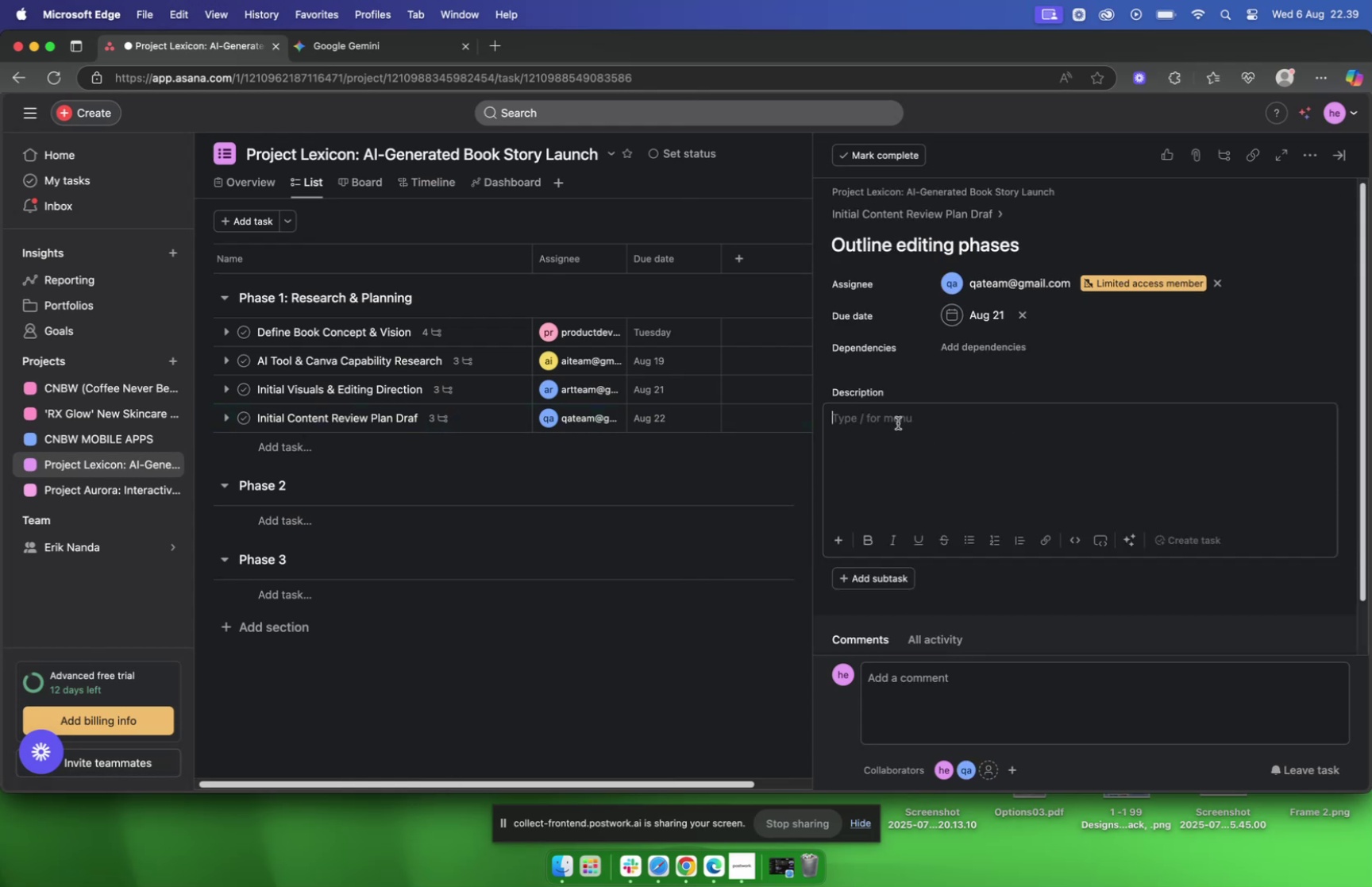 
hold_key(key=CommandLeft, duration=0.4)
 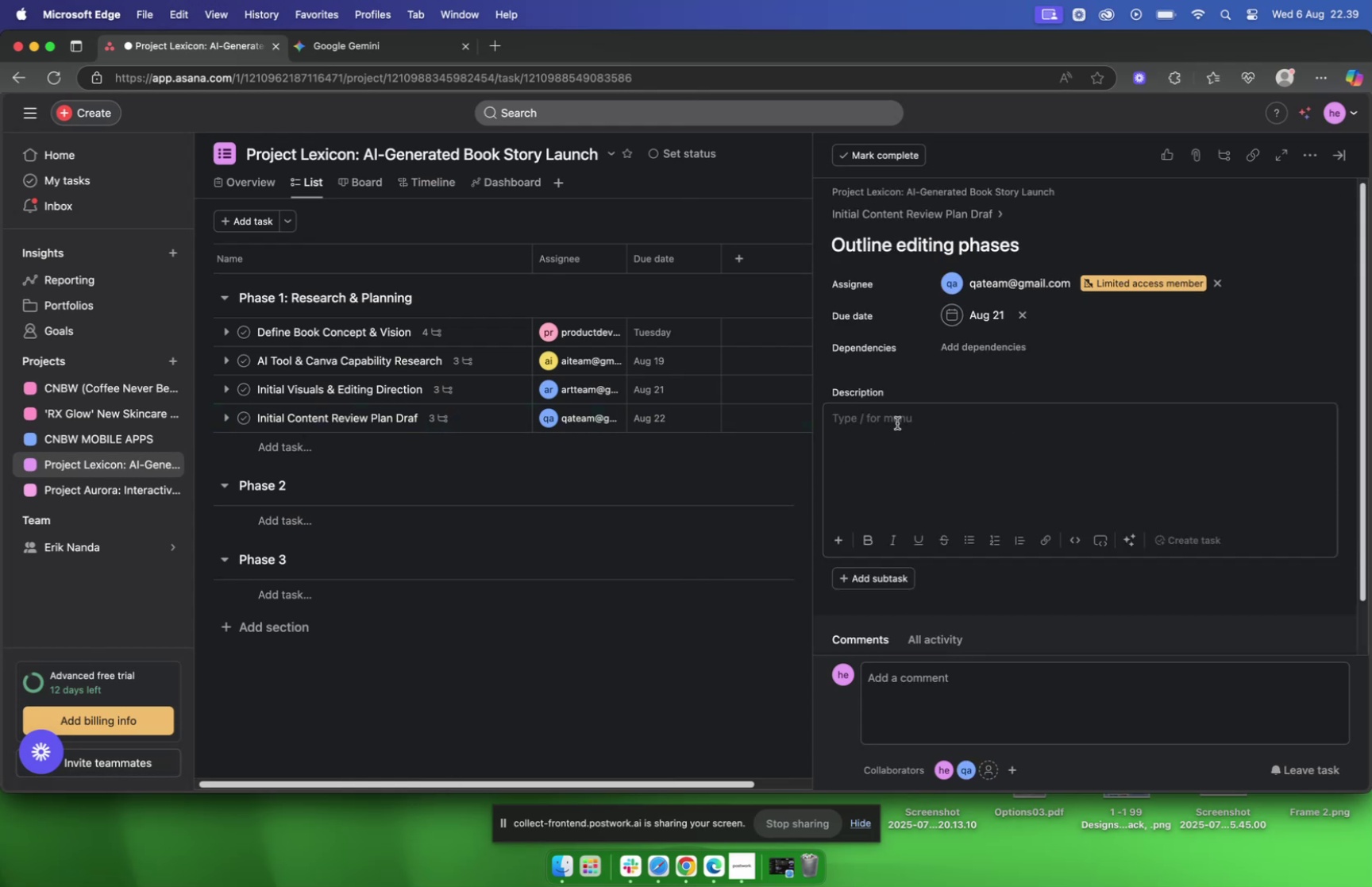 
key(Meta+CommandLeft)
 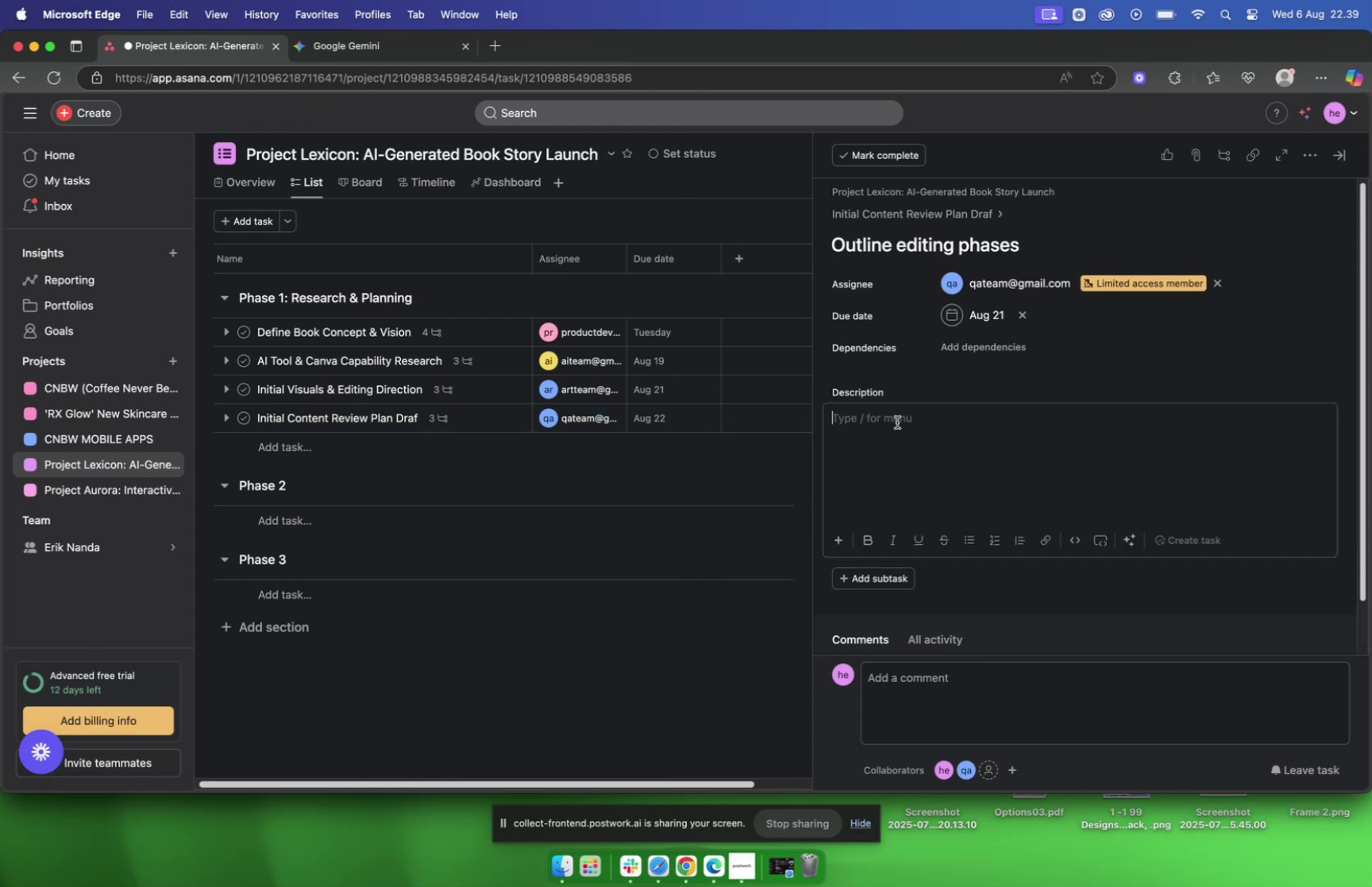 
key(Meta+V)
 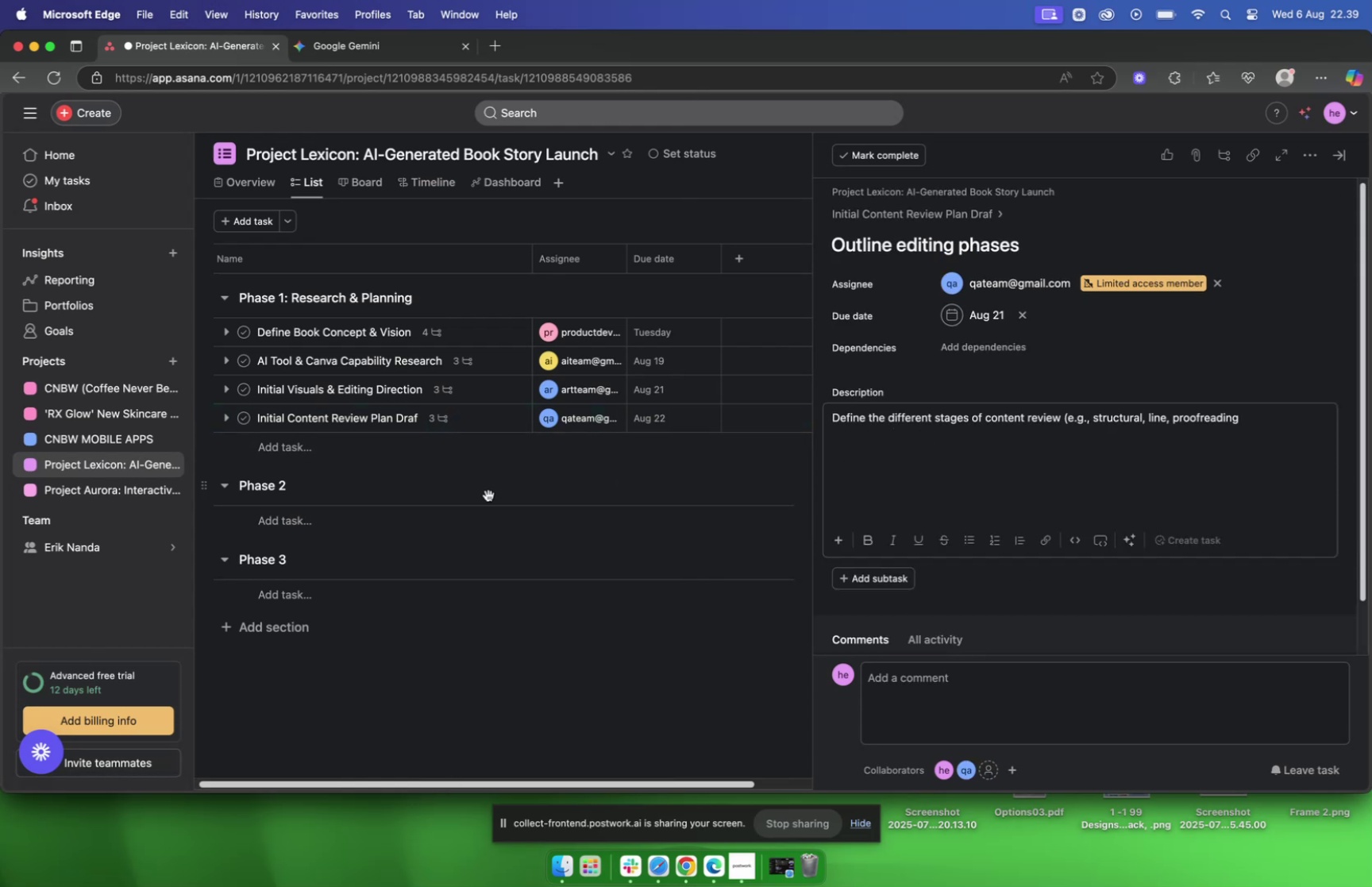 
left_click([488, 494])
 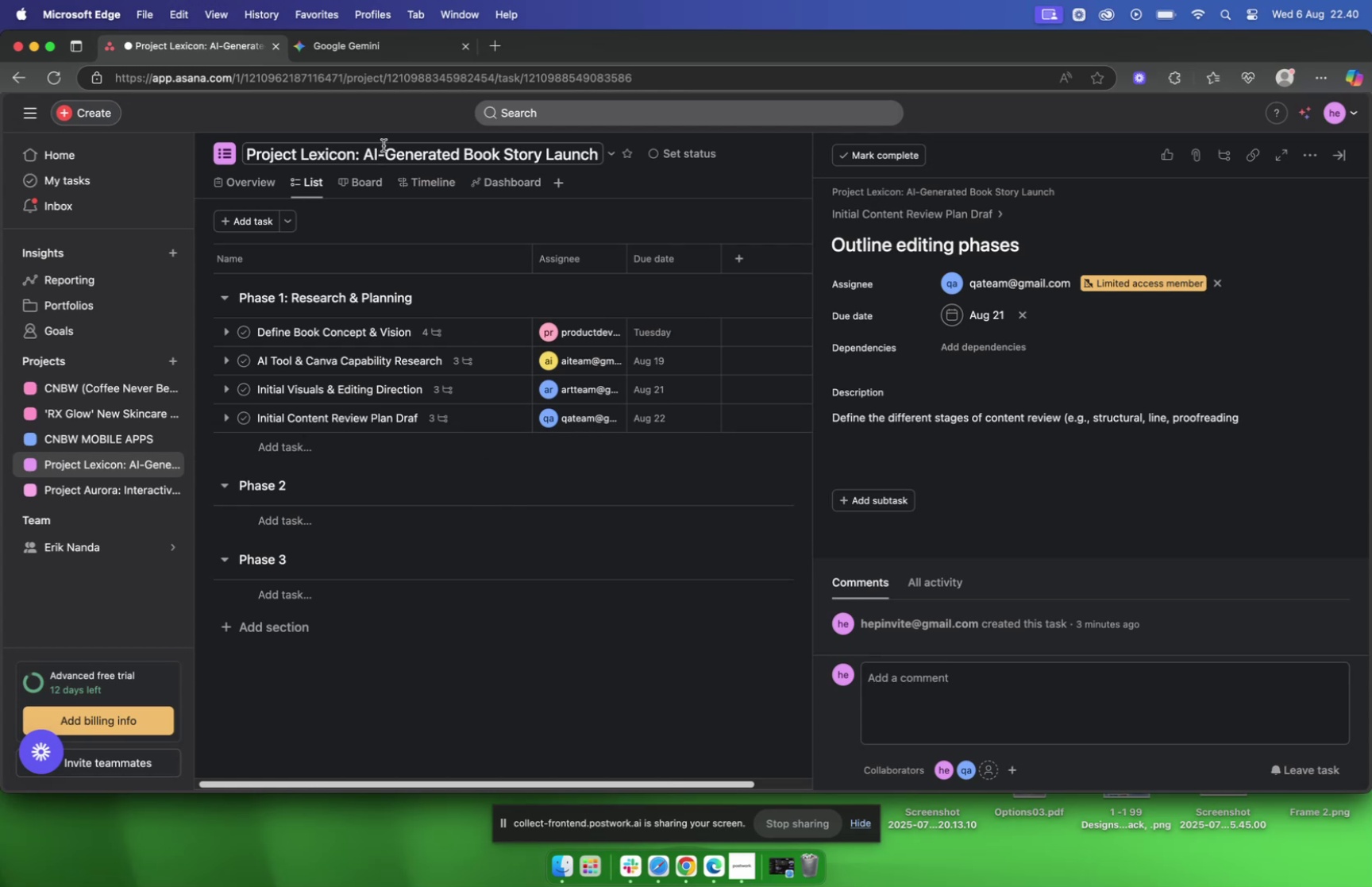 
left_click([376, 53])
 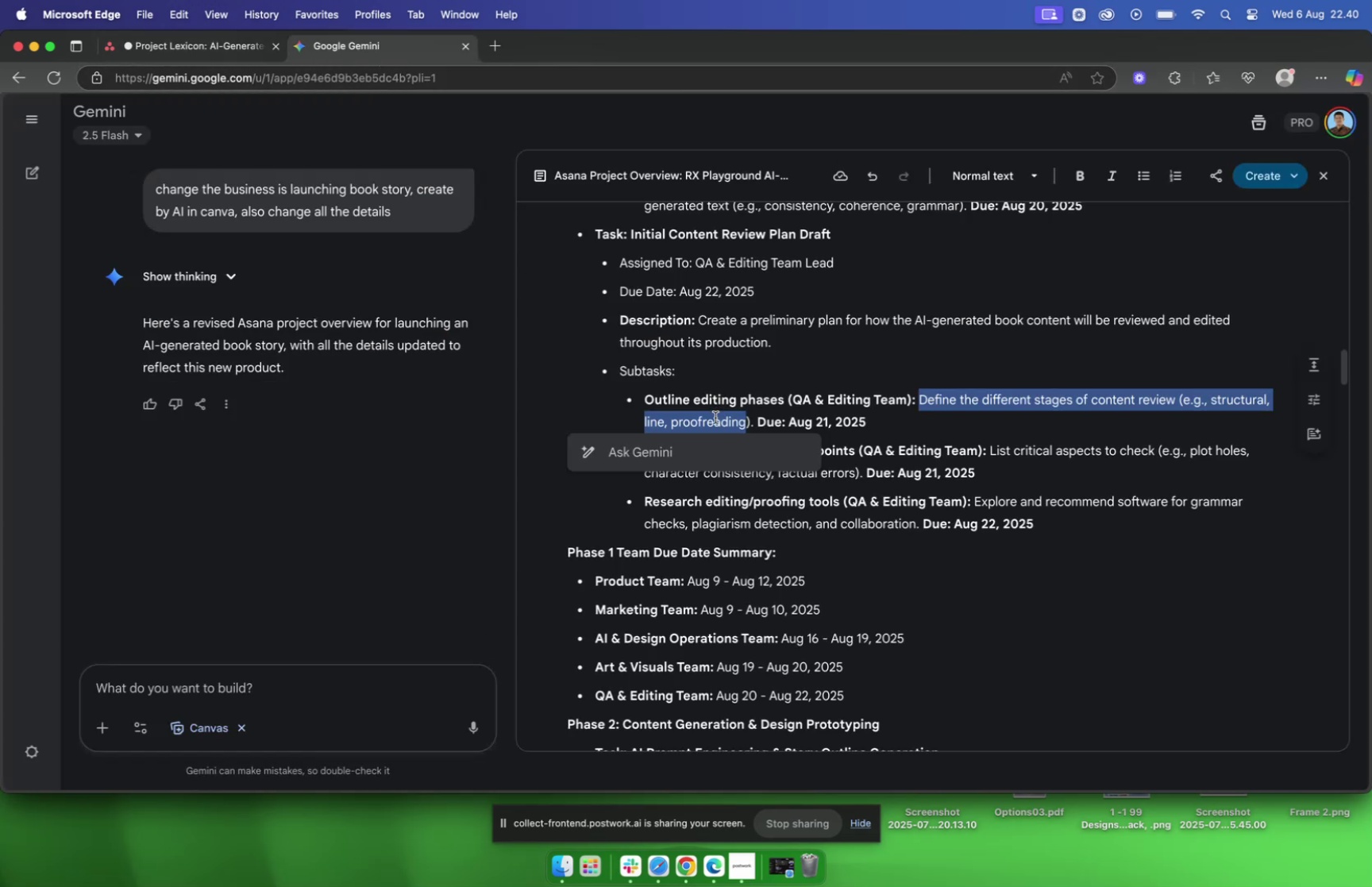 
scroll: coordinate [713, 426], scroll_direction: down, amount: 15.0
 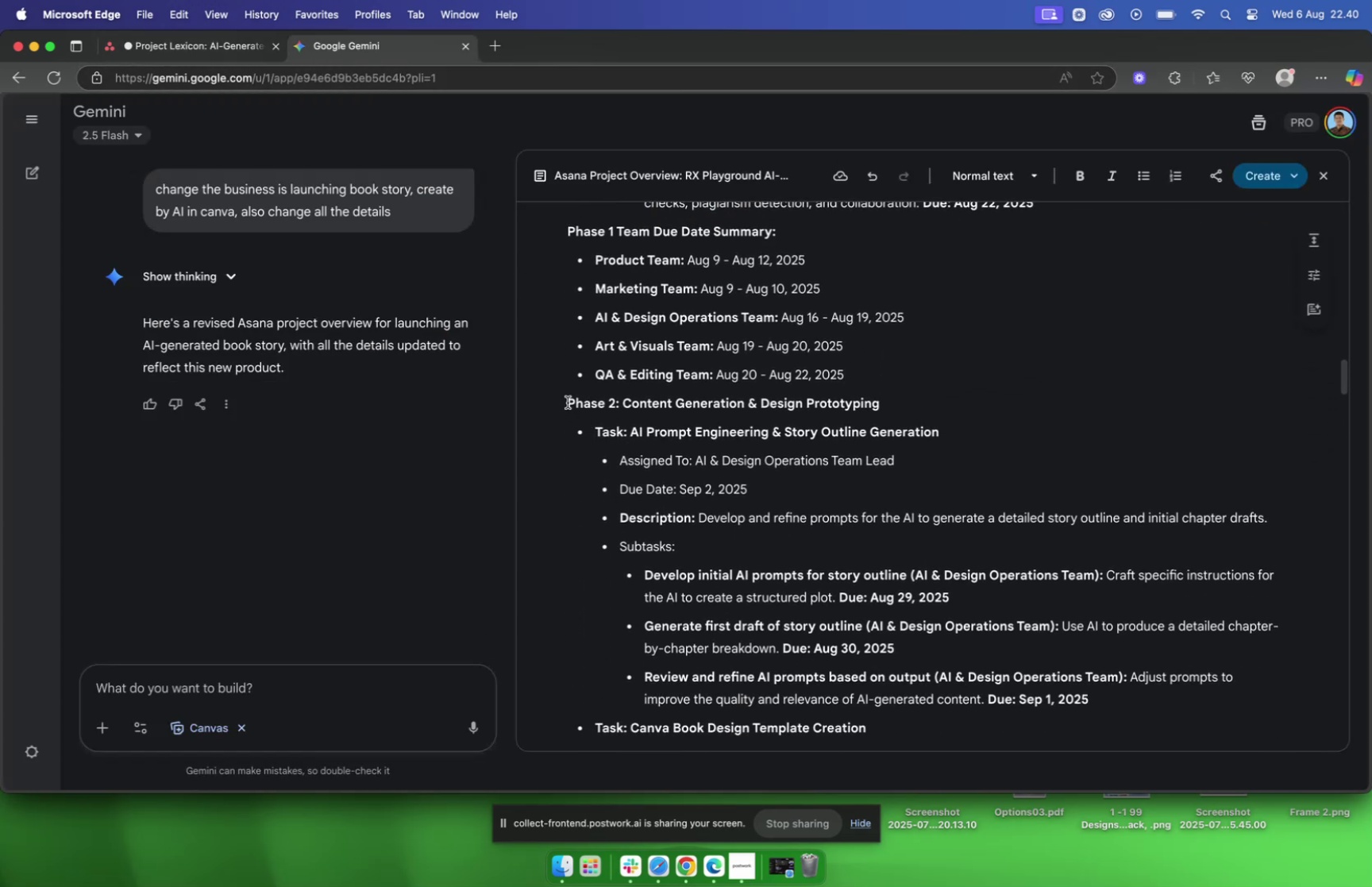 
left_click_drag(start_coordinate=[568, 402], to_coordinate=[873, 415])
 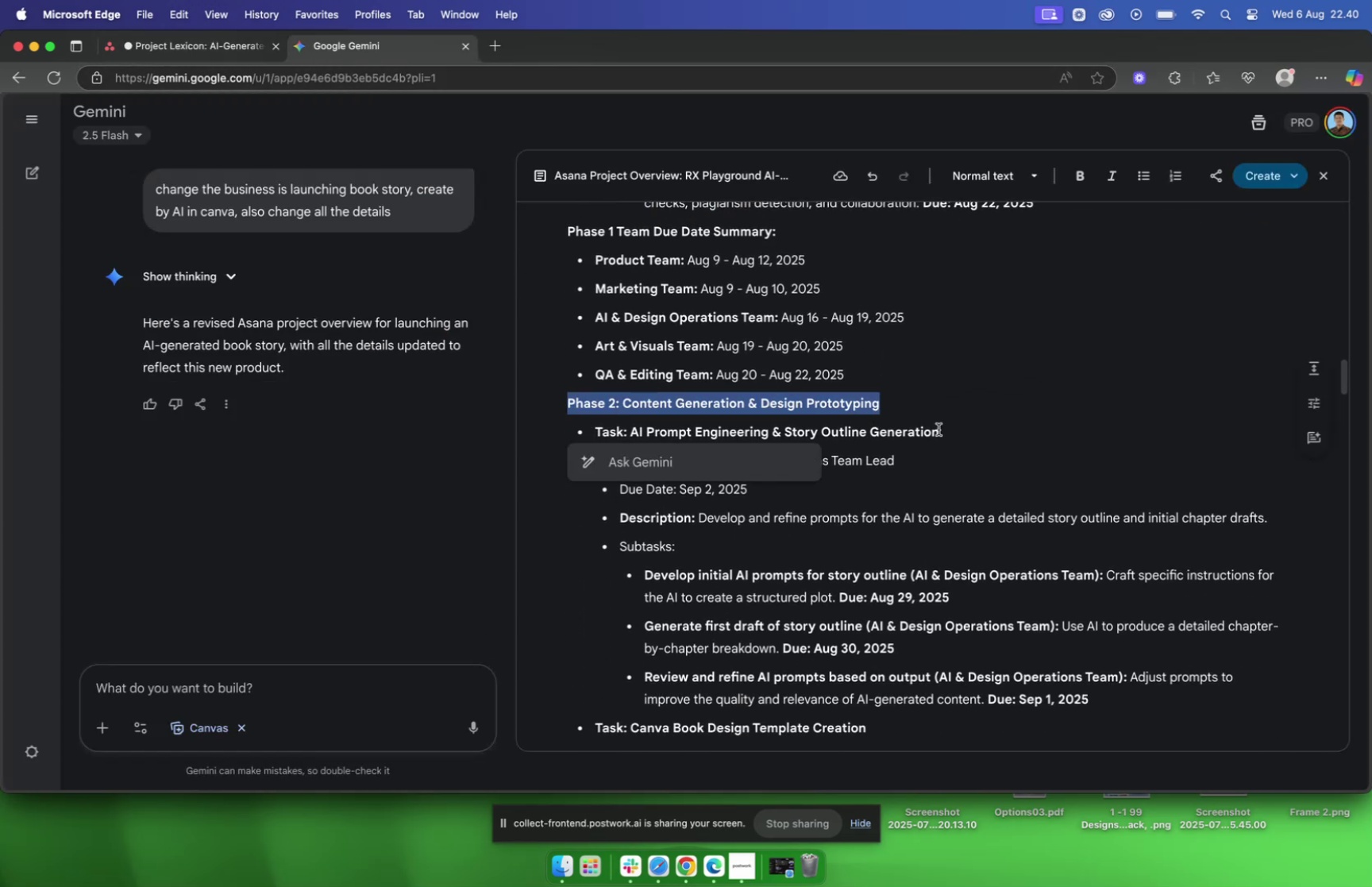 
key(Meta+C)
 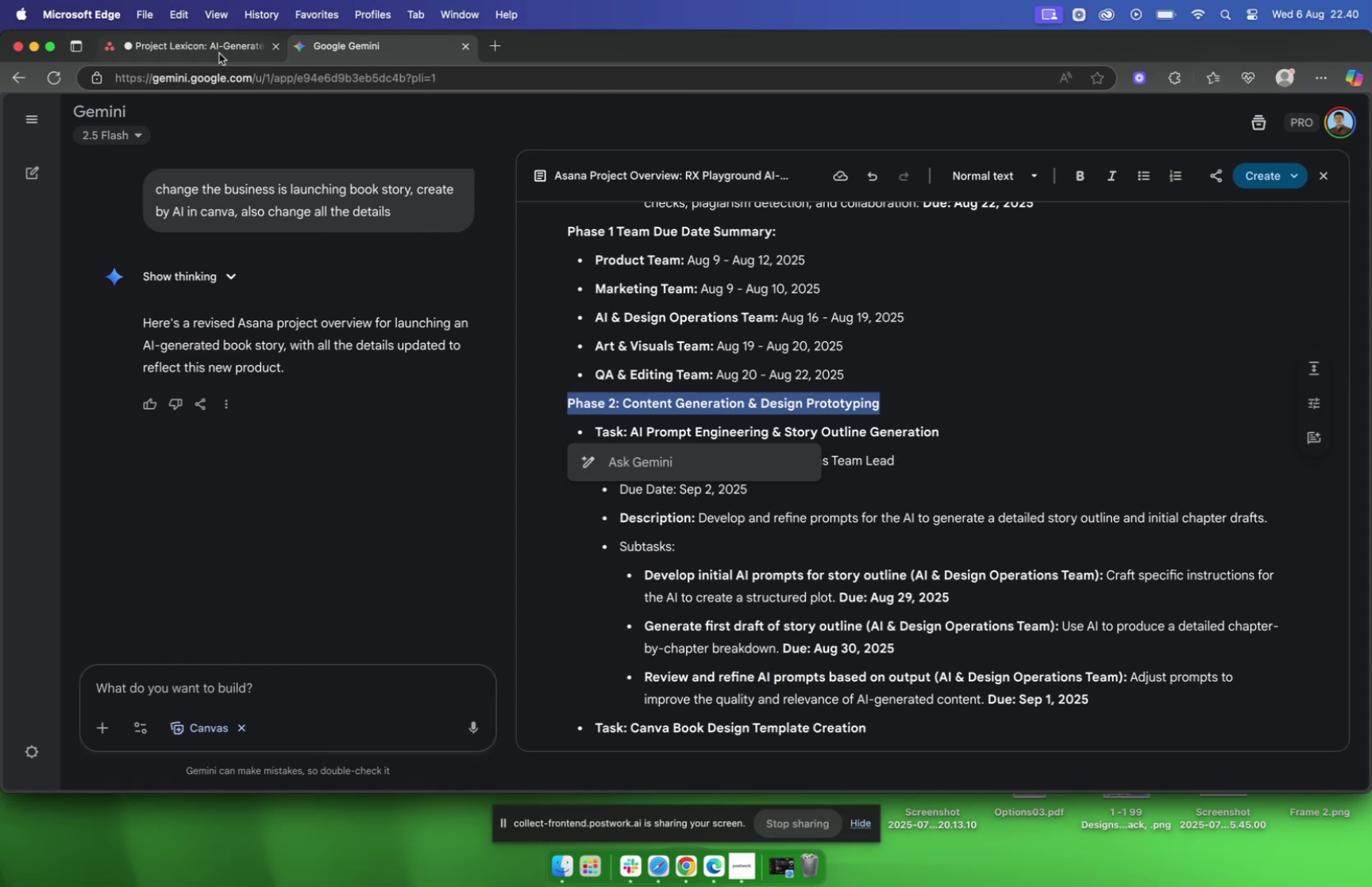 
left_click([217, 46])
 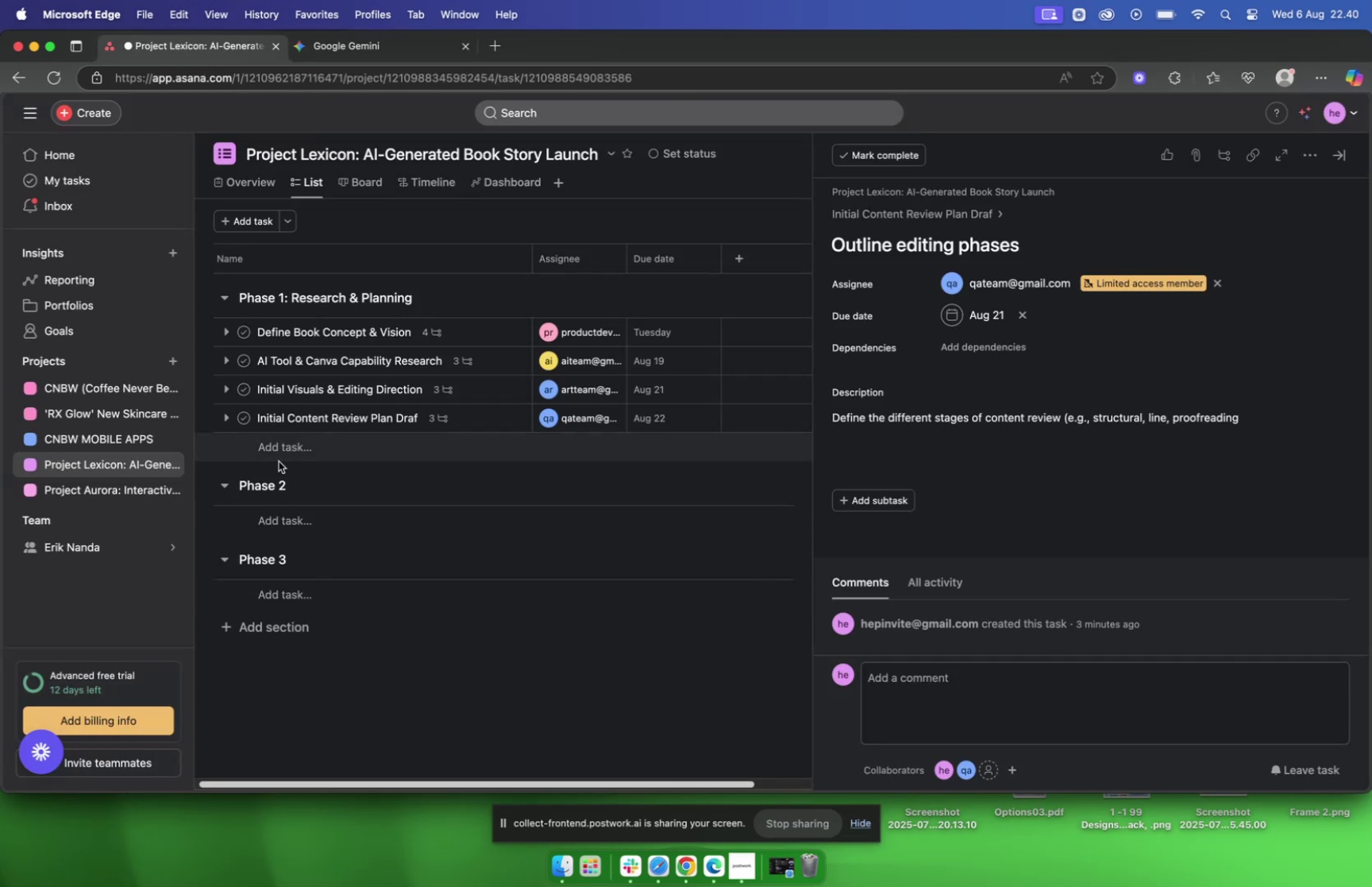 
left_click([285, 485])
 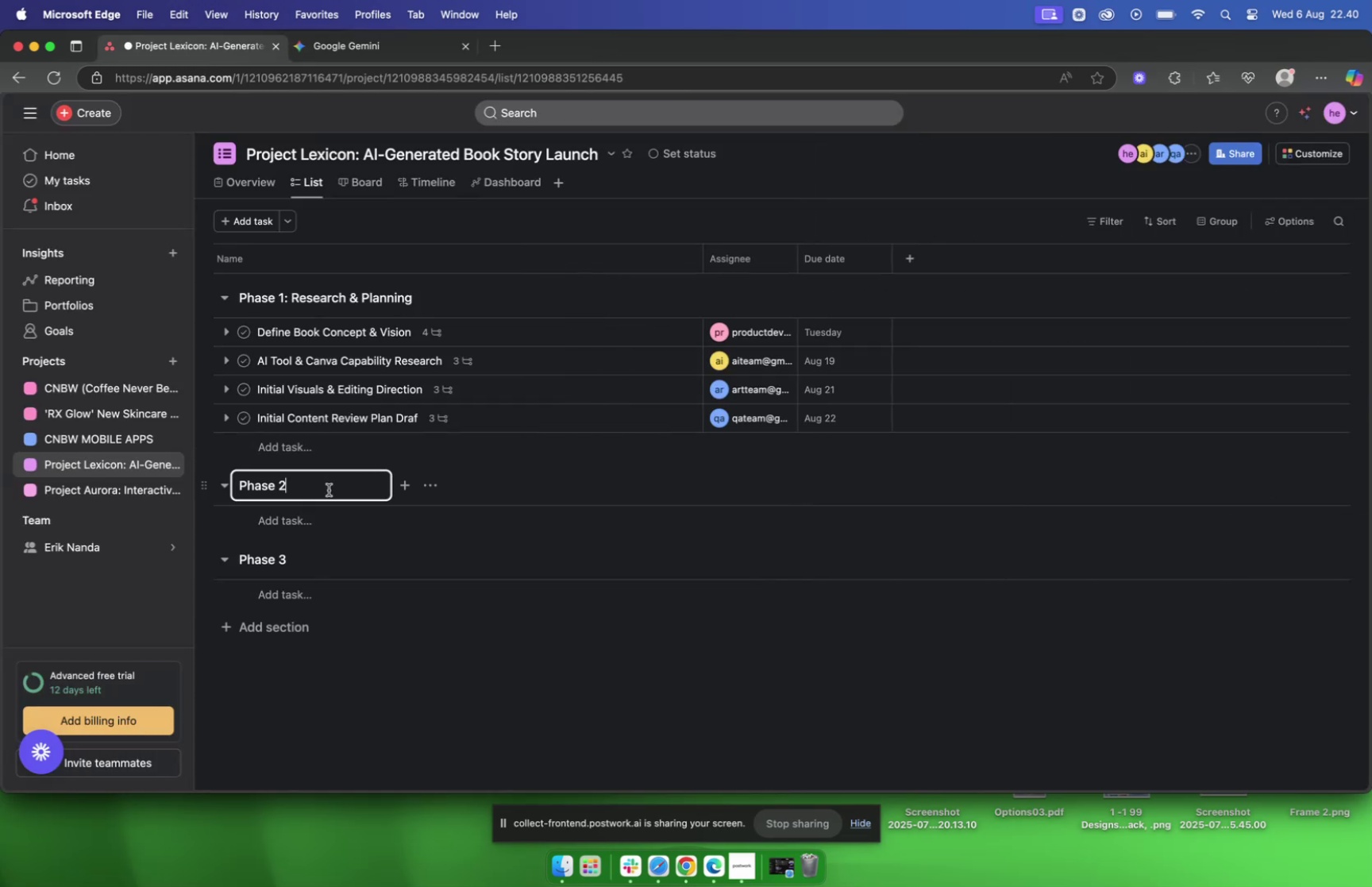 
left_click_drag(start_coordinate=[330, 488], to_coordinate=[195, 470])
 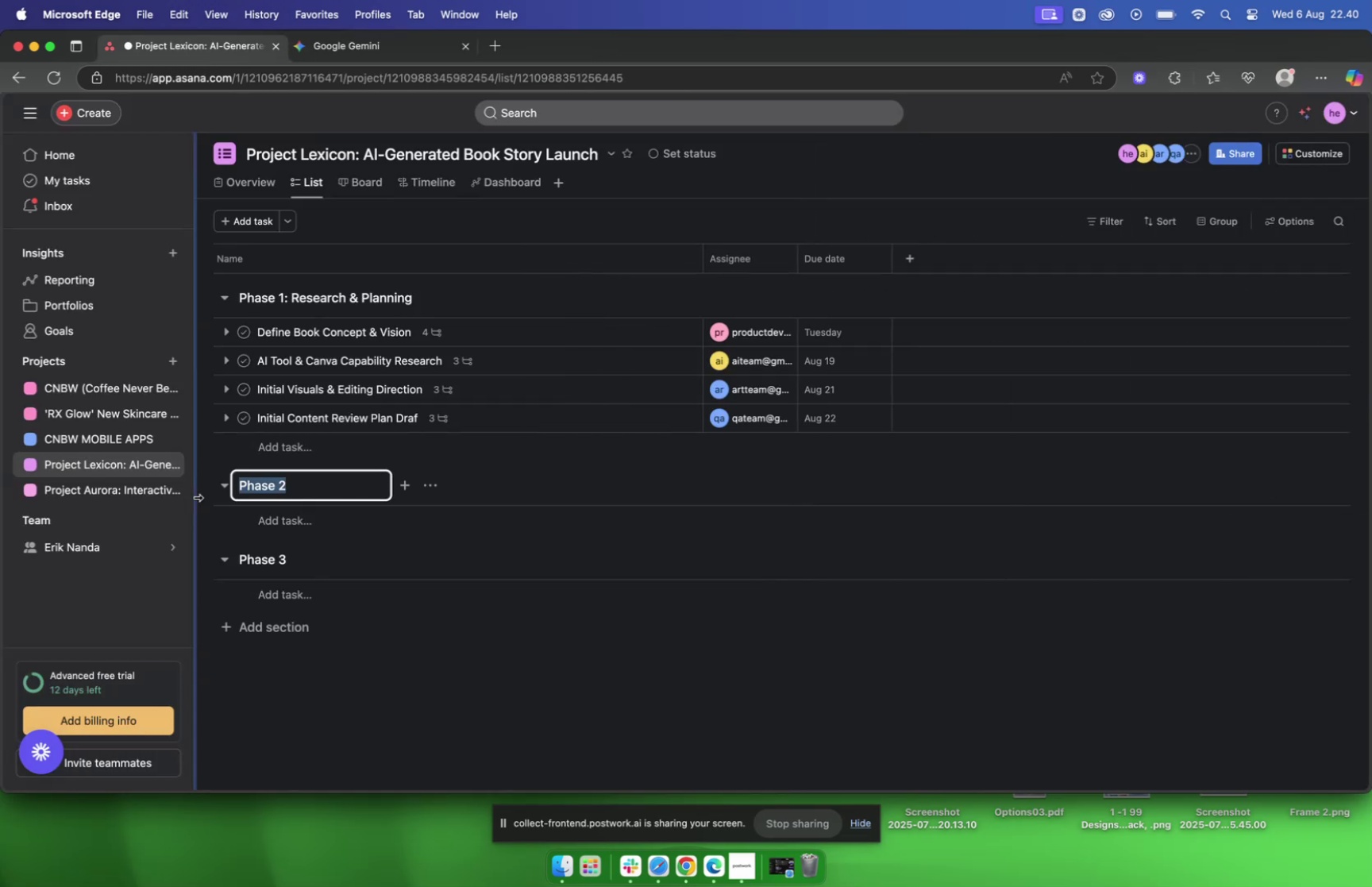 
key(Meta+V)
 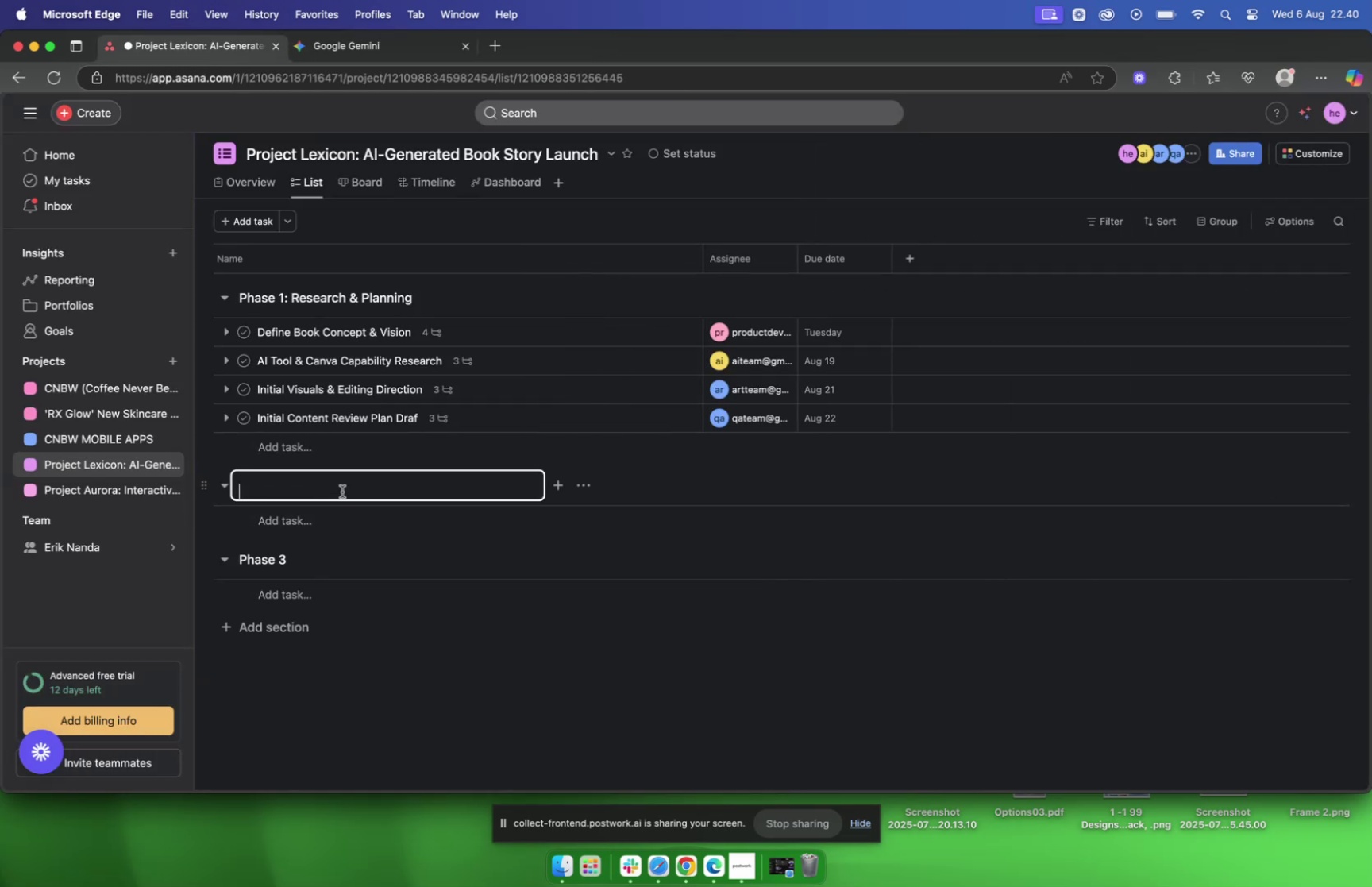 
key(Backspace)
 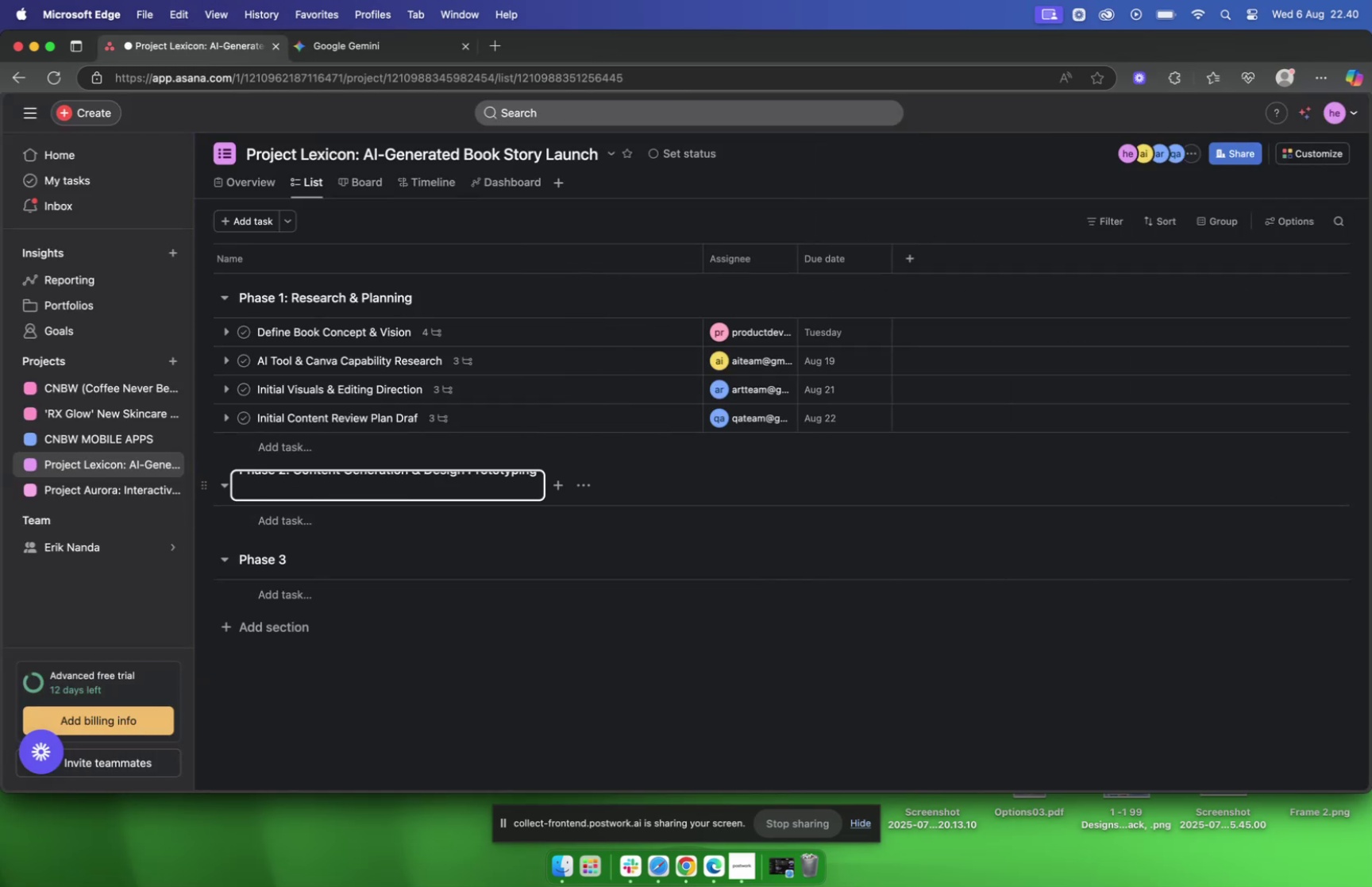 
key(Backspace)
 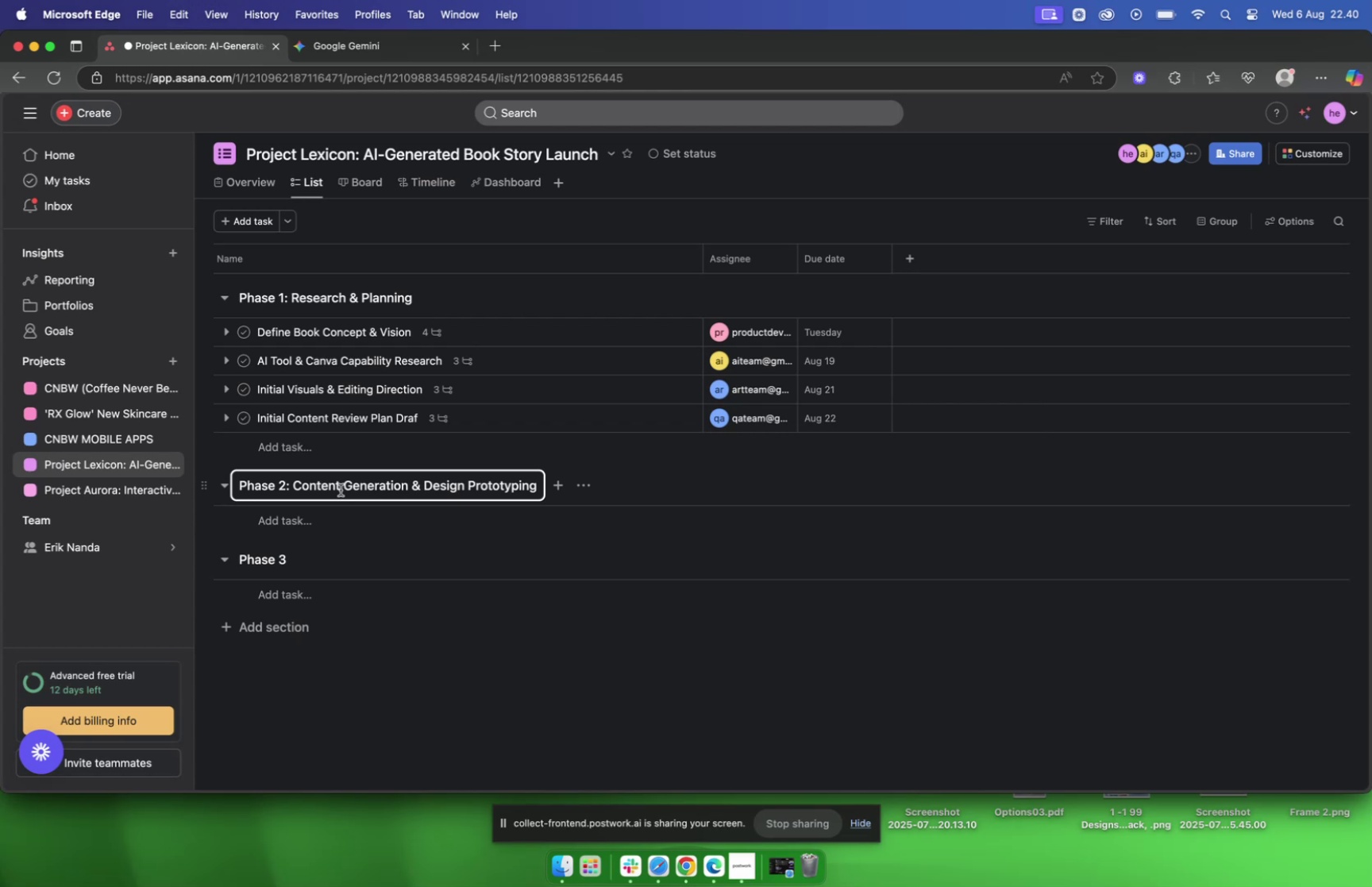 
wait(6.52)
 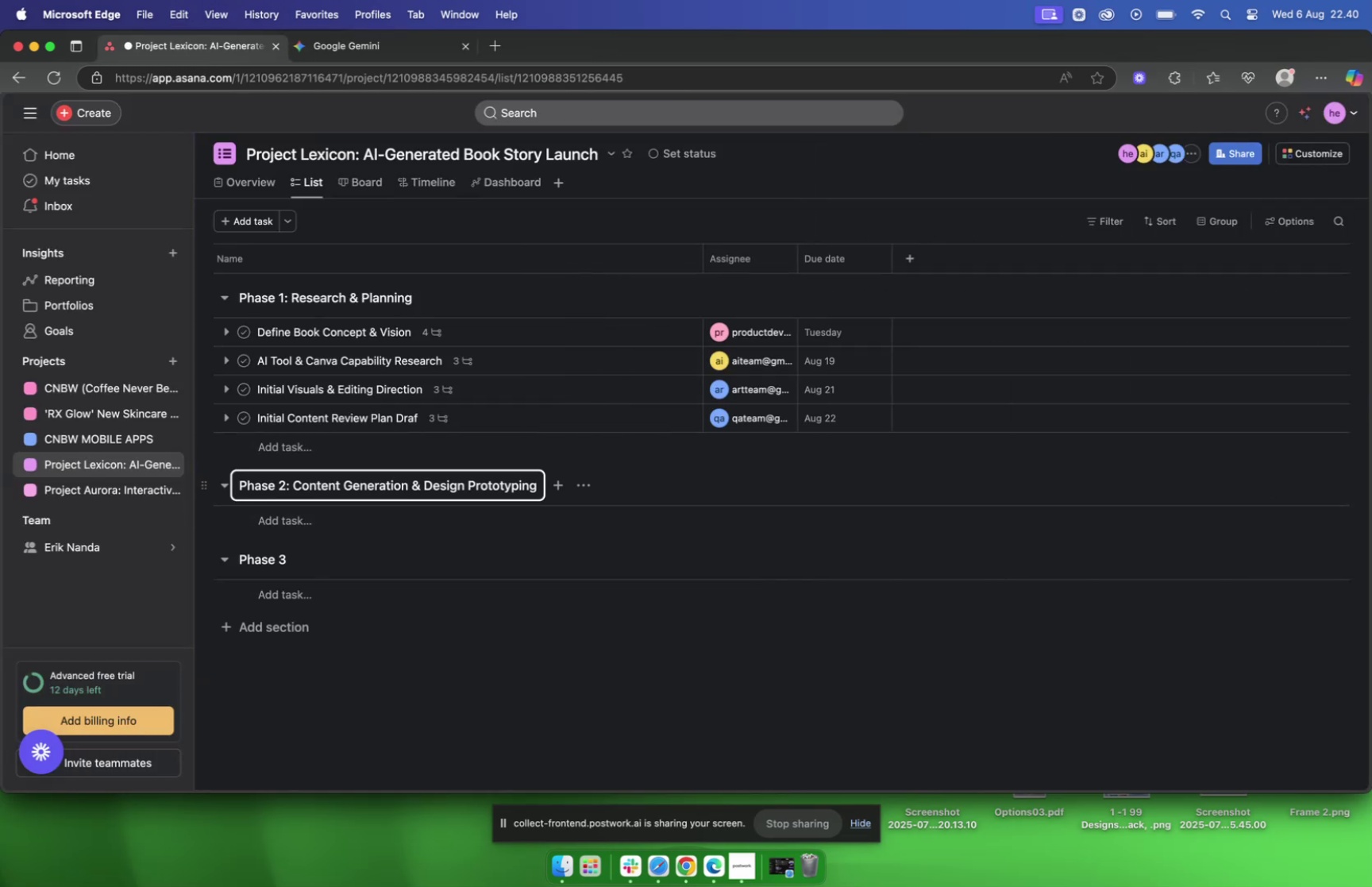 
mouse_move([414, 446])
 